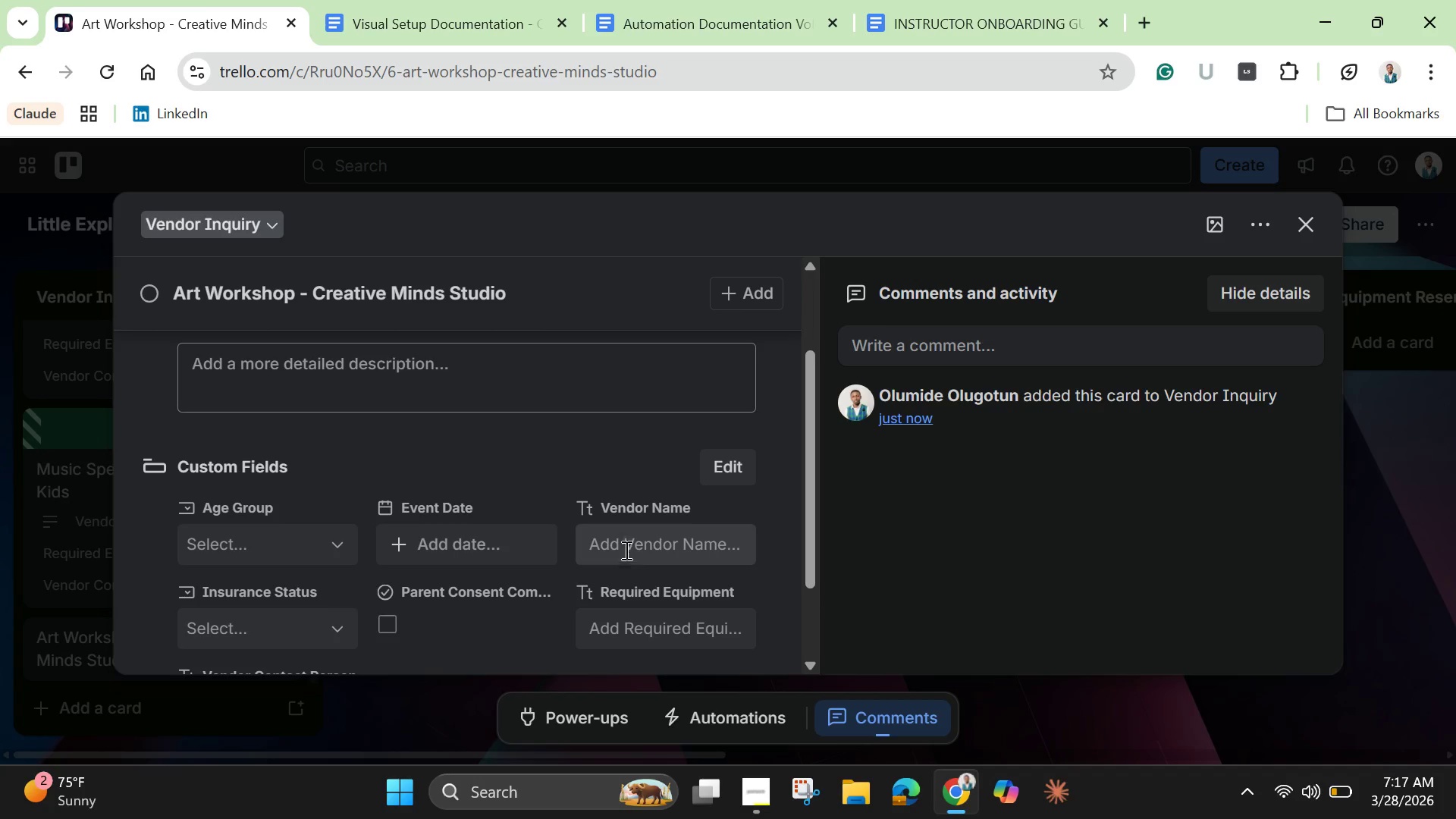 
left_click([625, 545])
 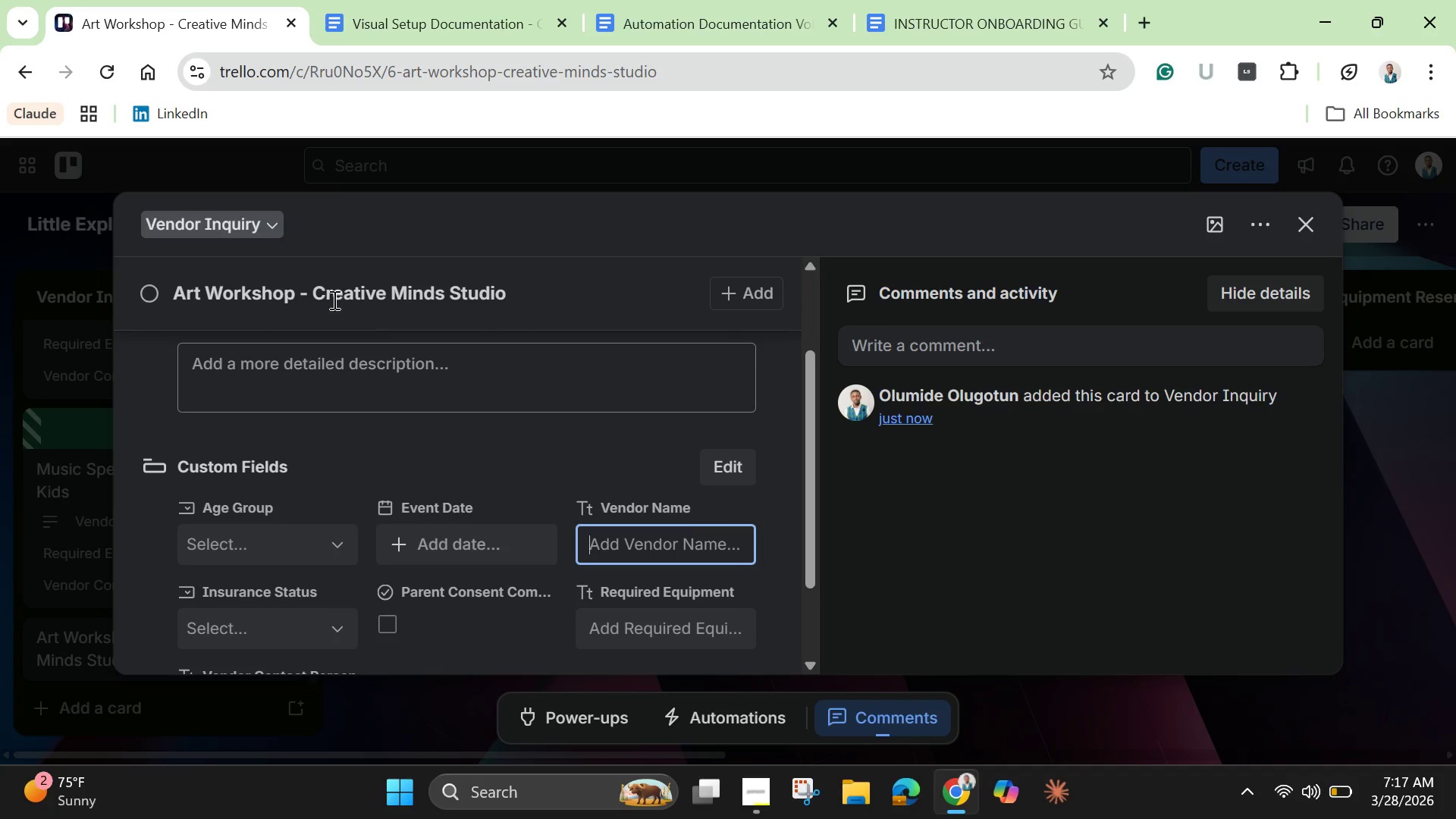 
left_click_drag(start_coordinate=[318, 289], to_coordinate=[510, 290])
 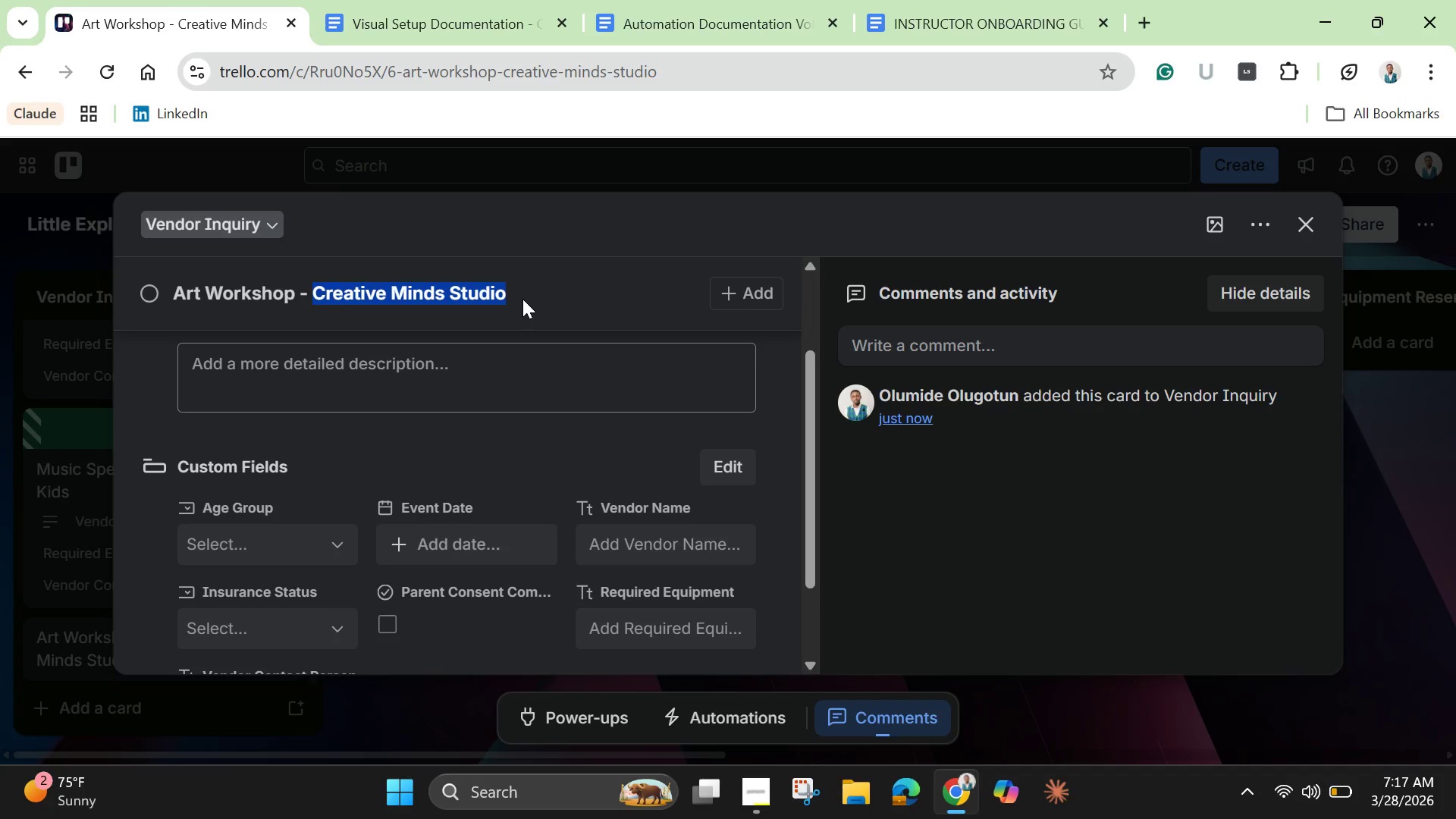 
key(Control+C)
 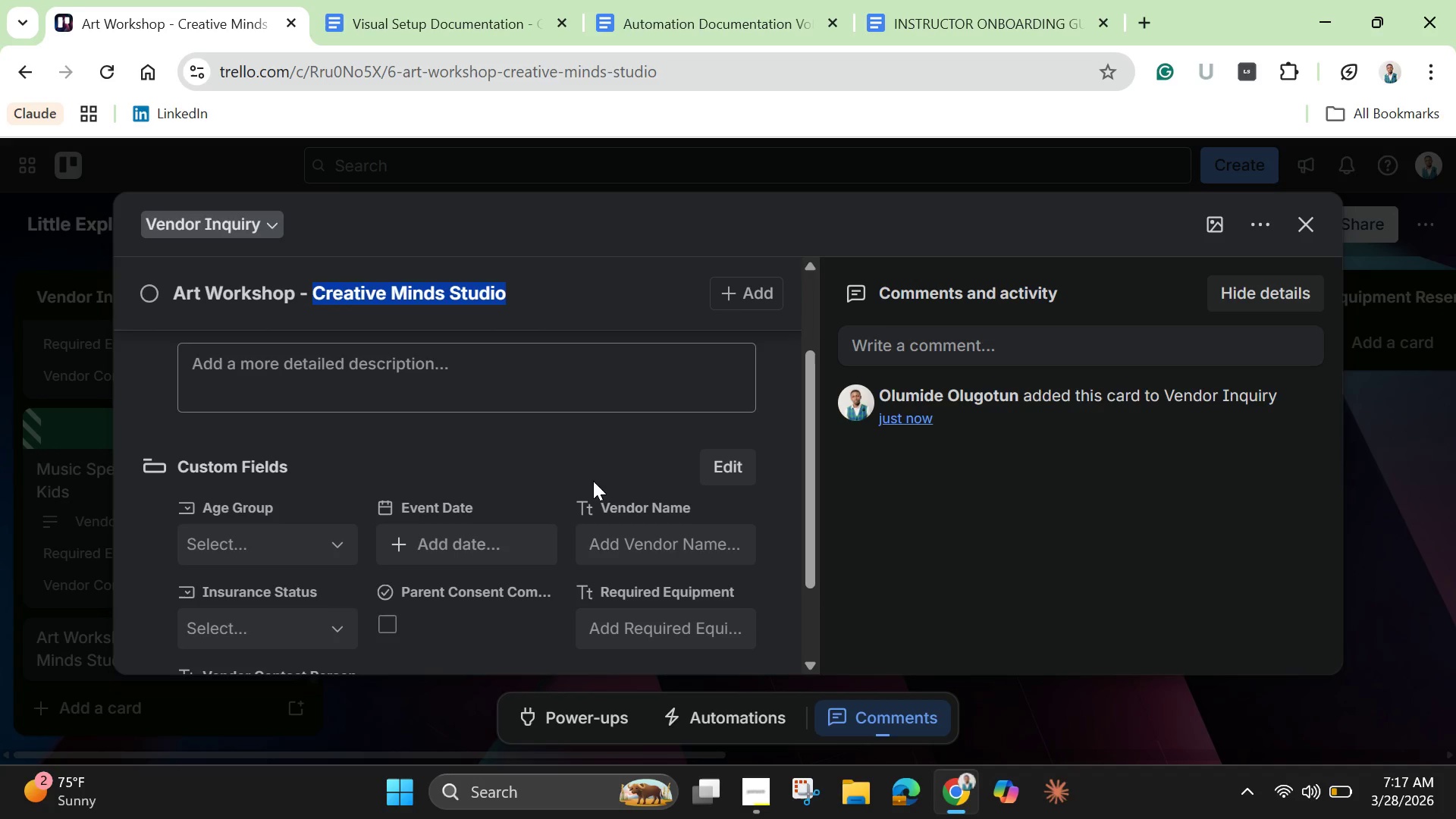 
left_click([631, 563])
 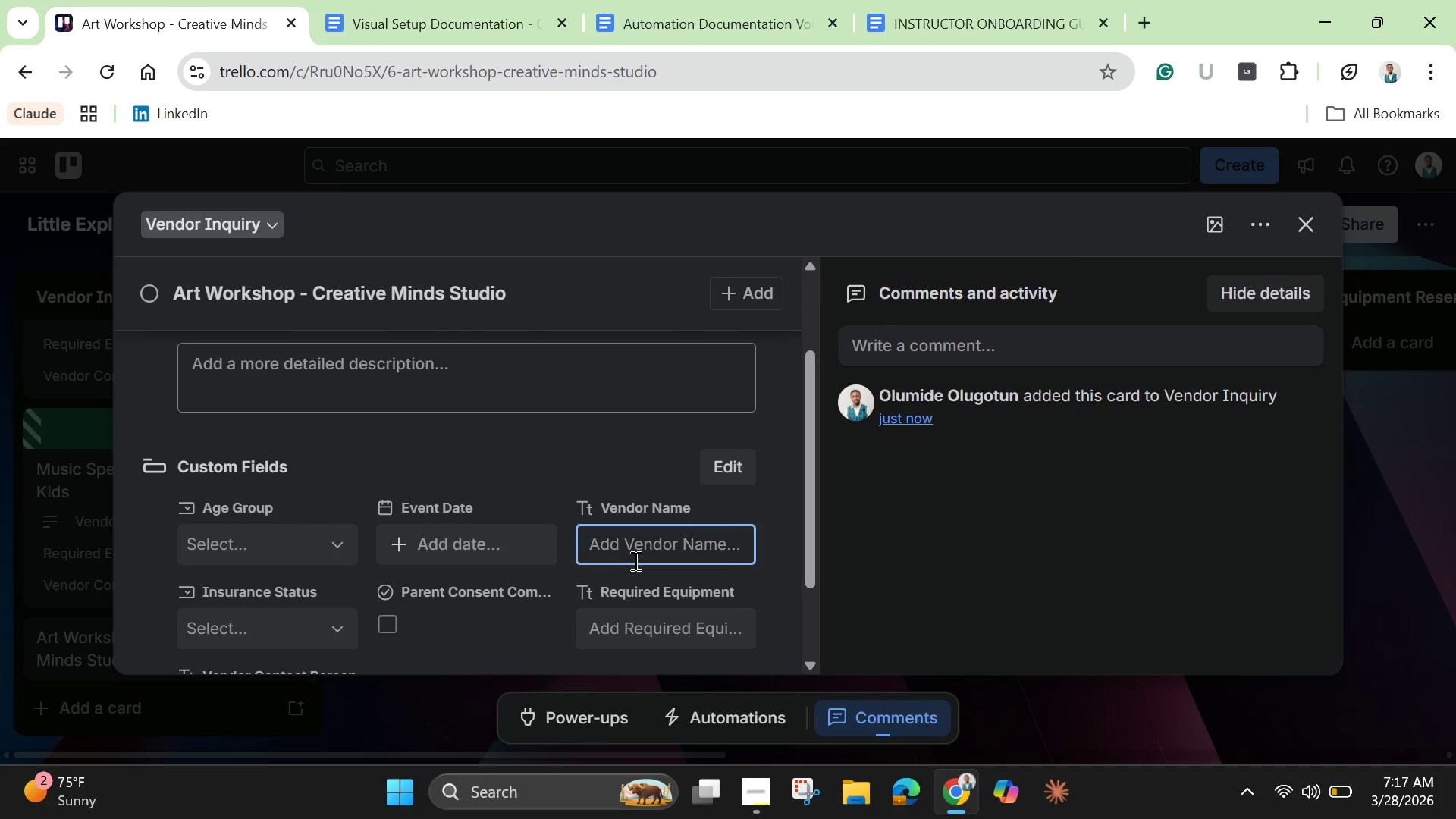 
key(Control+V)
 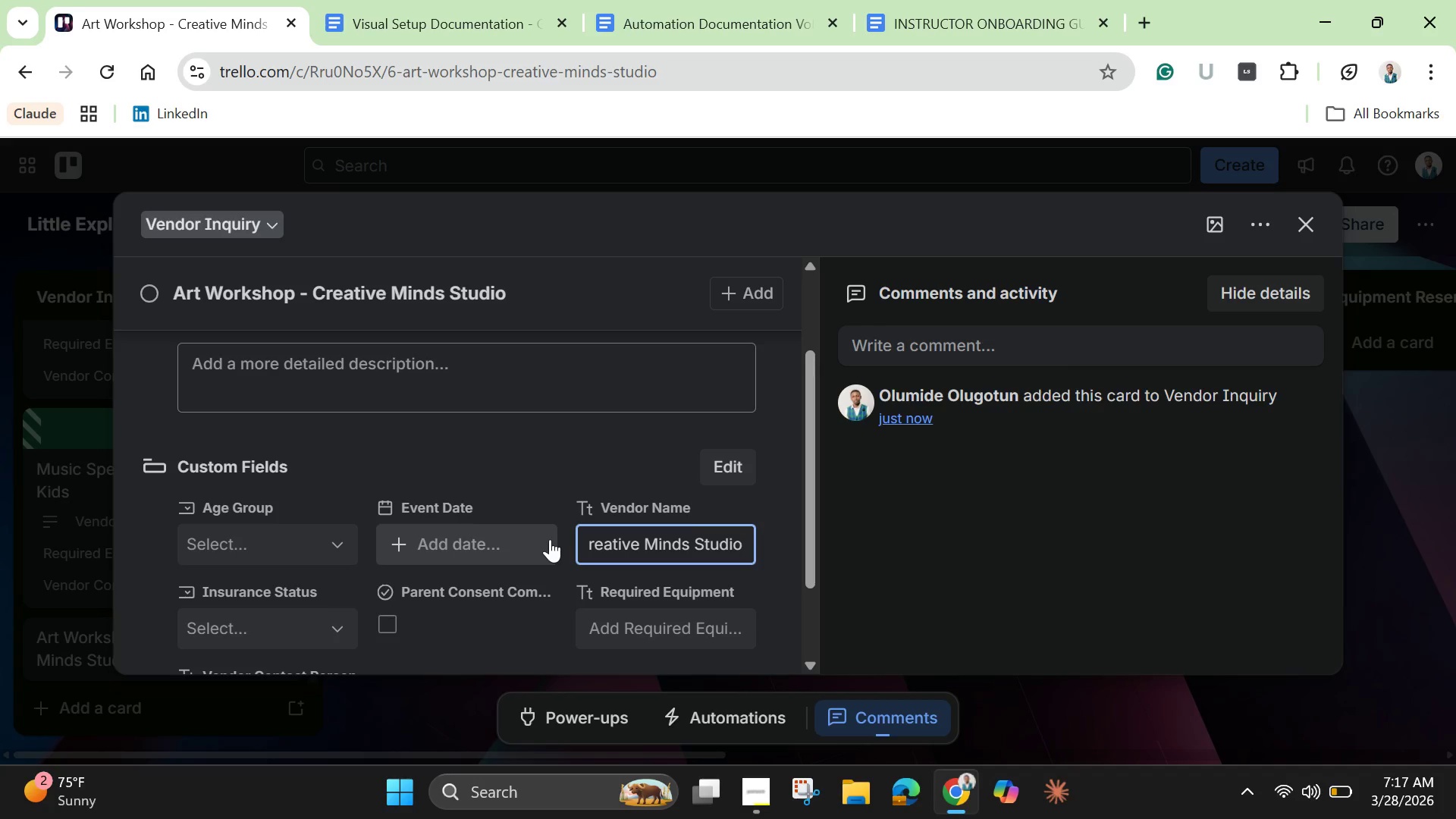 
wait(6.31)
 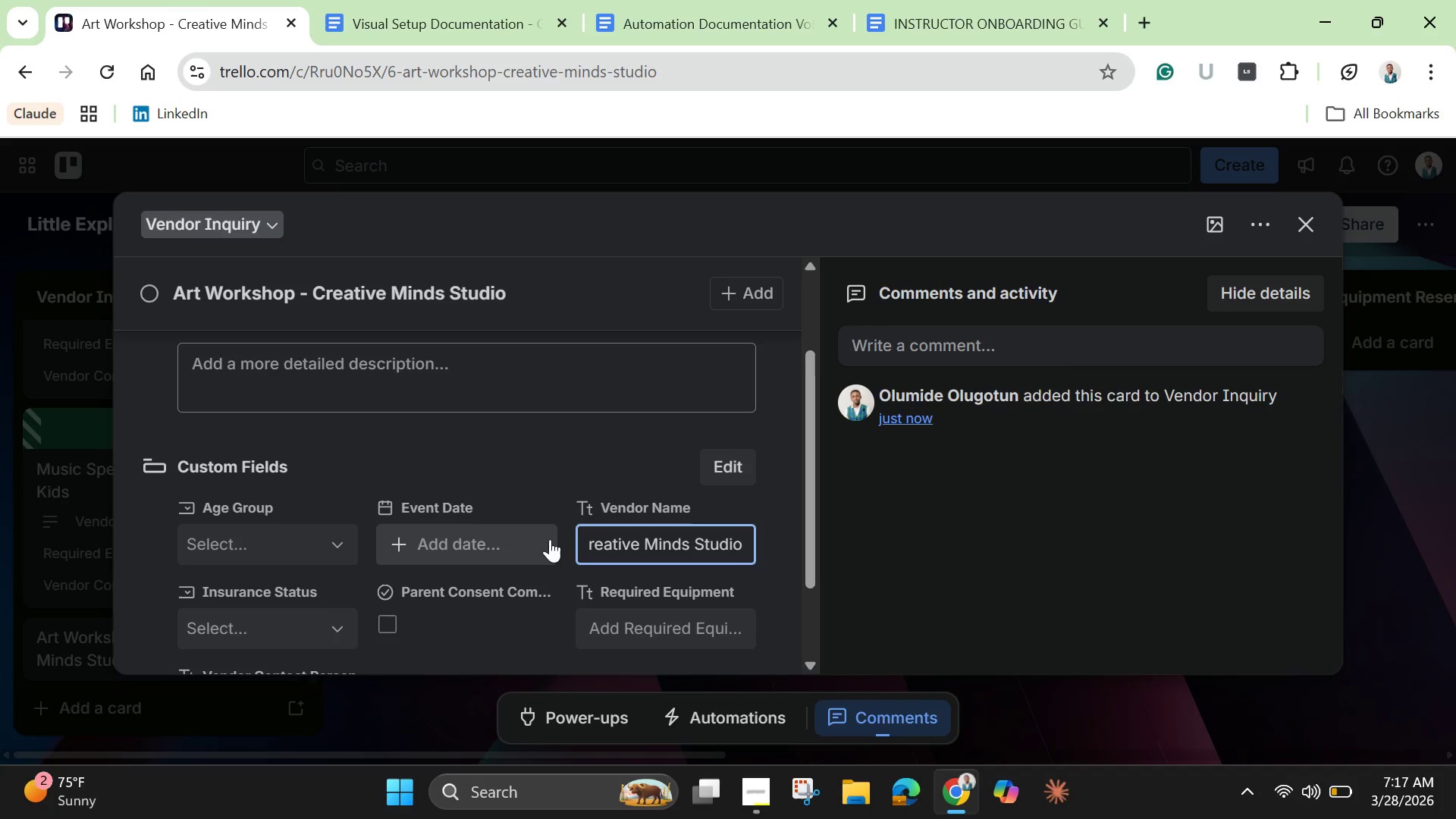 
scroll: coordinate [280, 601], scroll_direction: down, amount: 1.0
 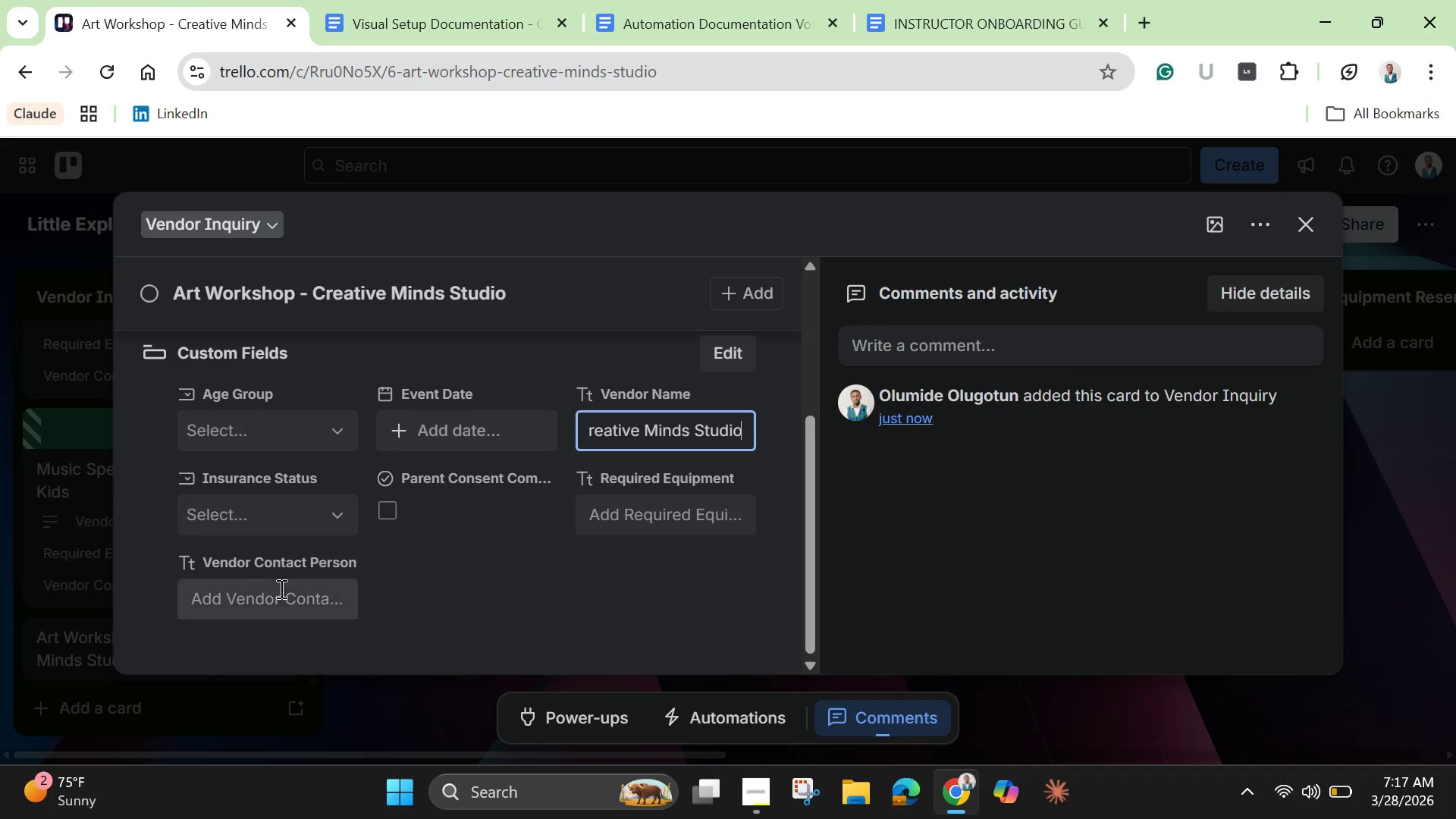 
left_click([280, 588])
 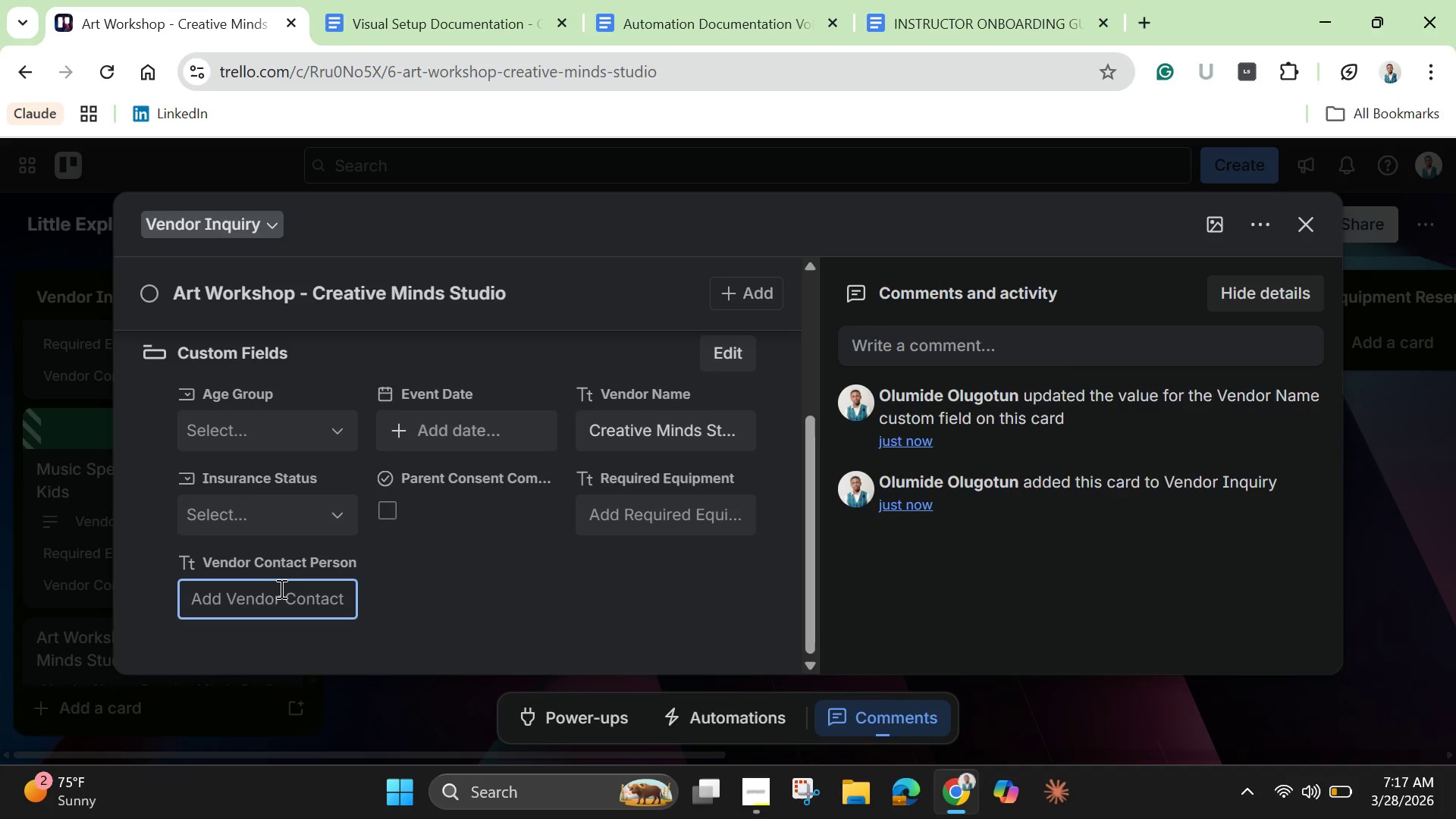 
type(Robert Davis)
 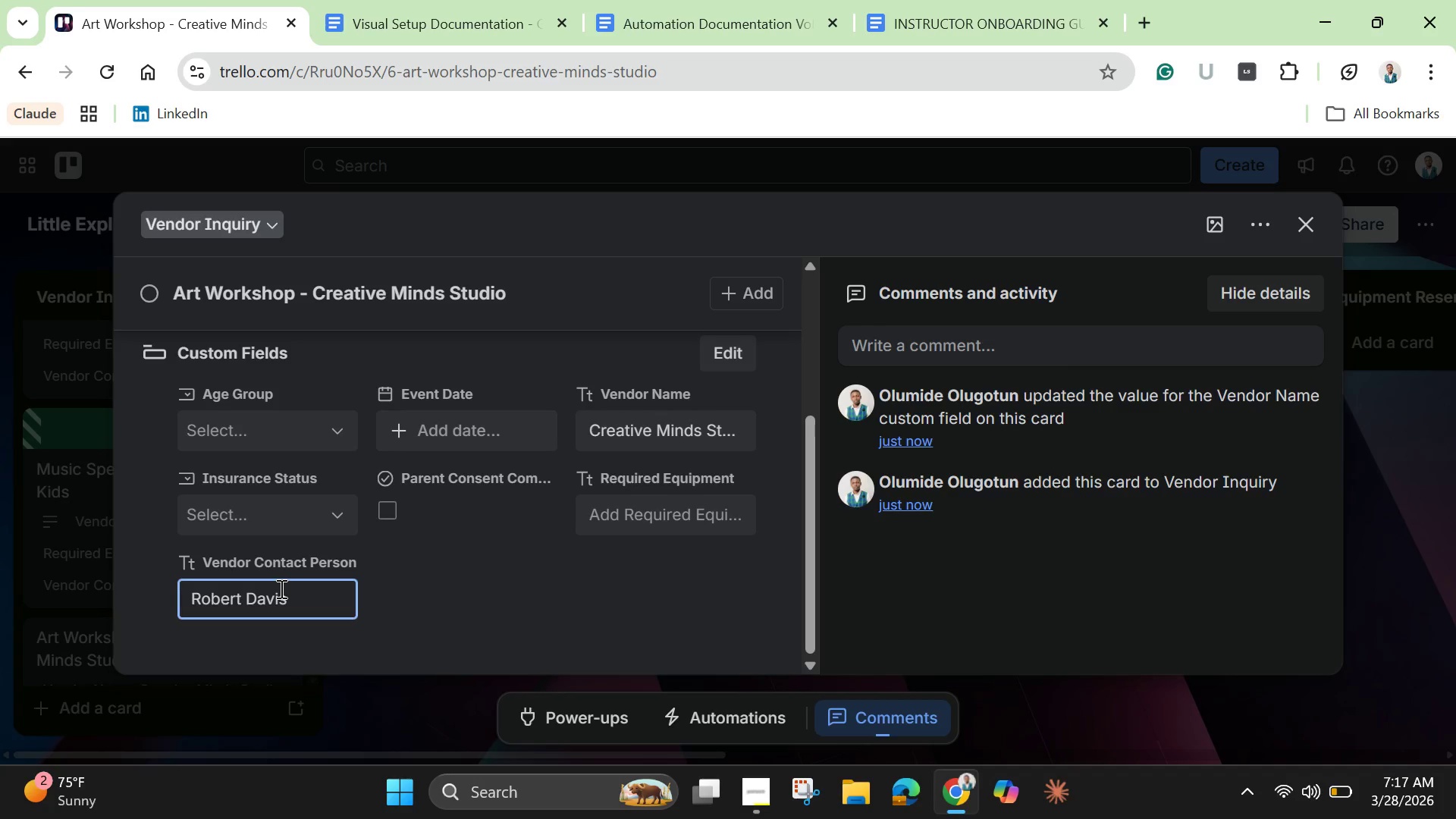 
left_click([701, 520])
 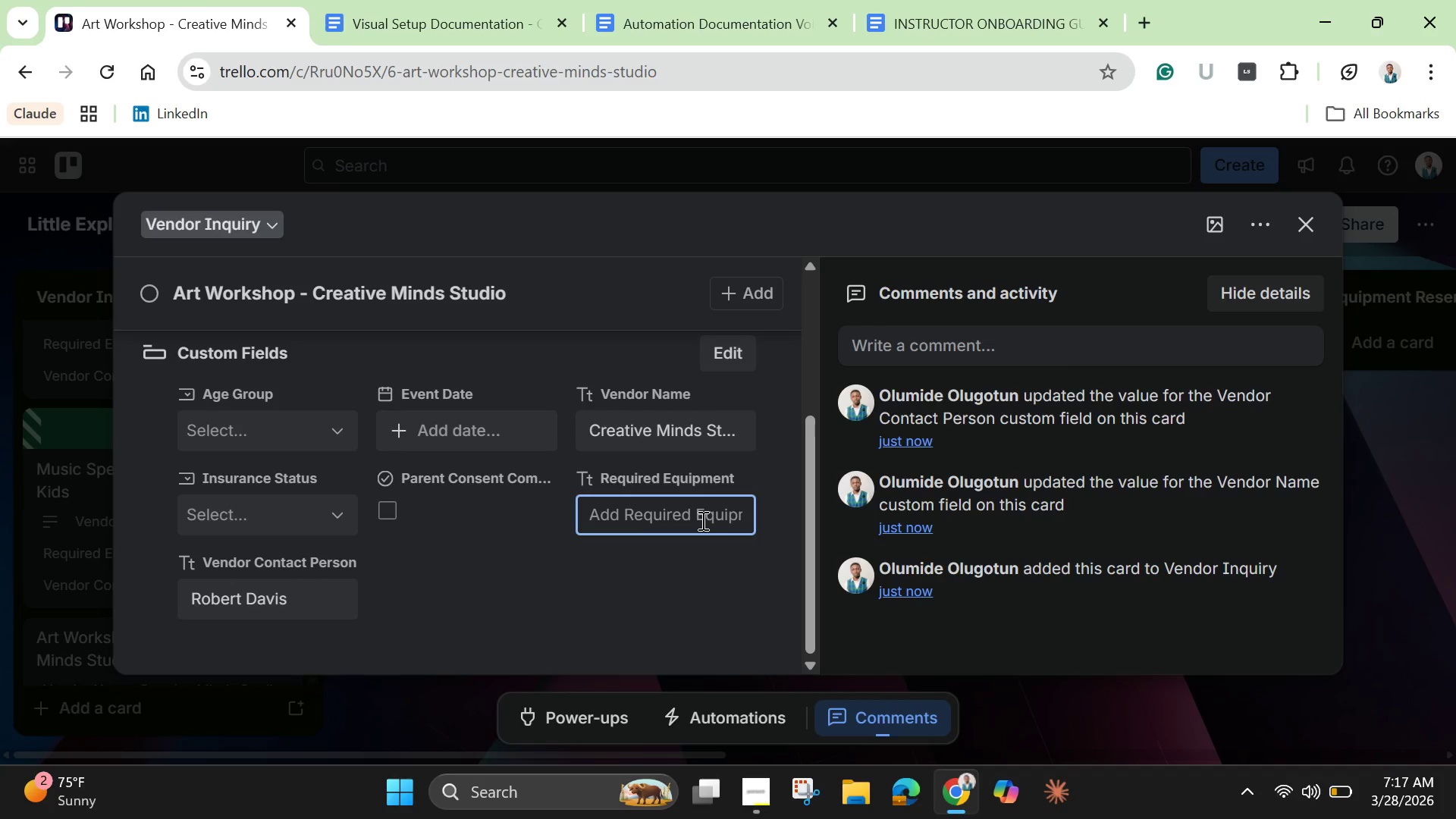 
type(Tav)
key(Backspace)
type(bles )
key(Backspace)
type(, Art supplies, )
key(Backspace)
key(Backspace)
type( (provider)
 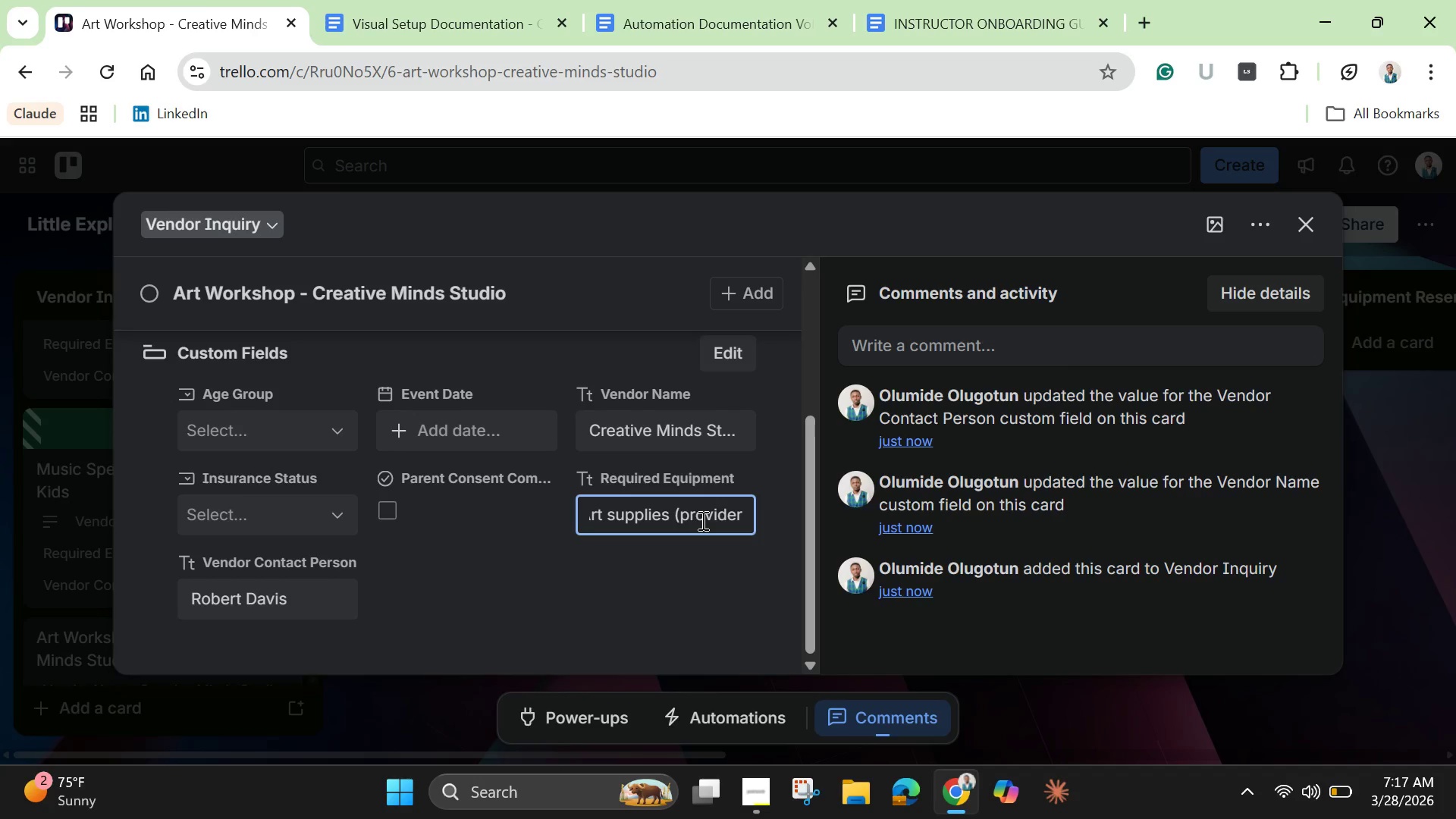 
key(Backspace)
type(d by vendor) )
key(Backspace)
type(, water access)
 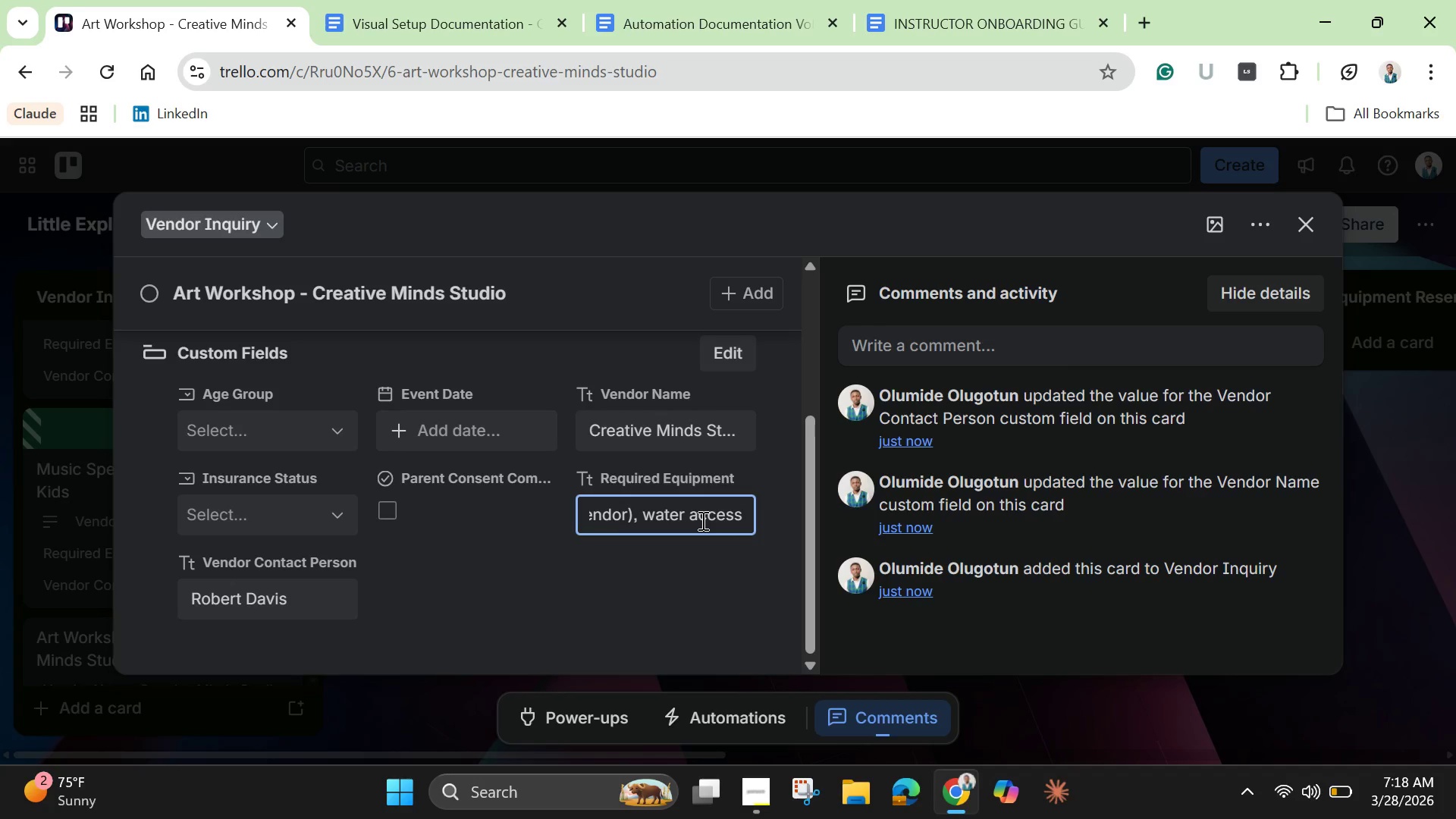 
scroll: coordinate [457, 543], scroll_direction: up, amount: 2.0
 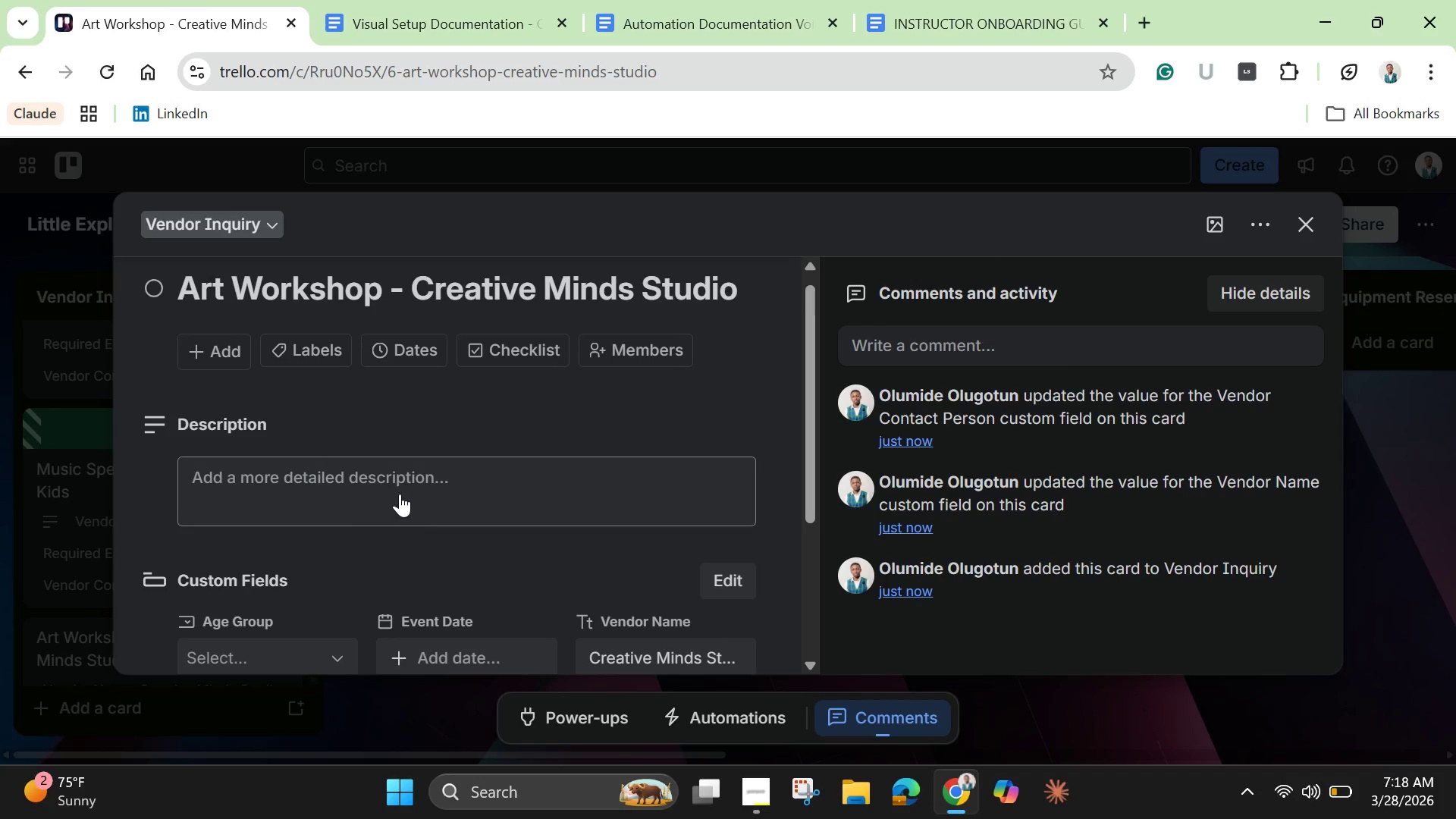 
left_click([398, 486])
 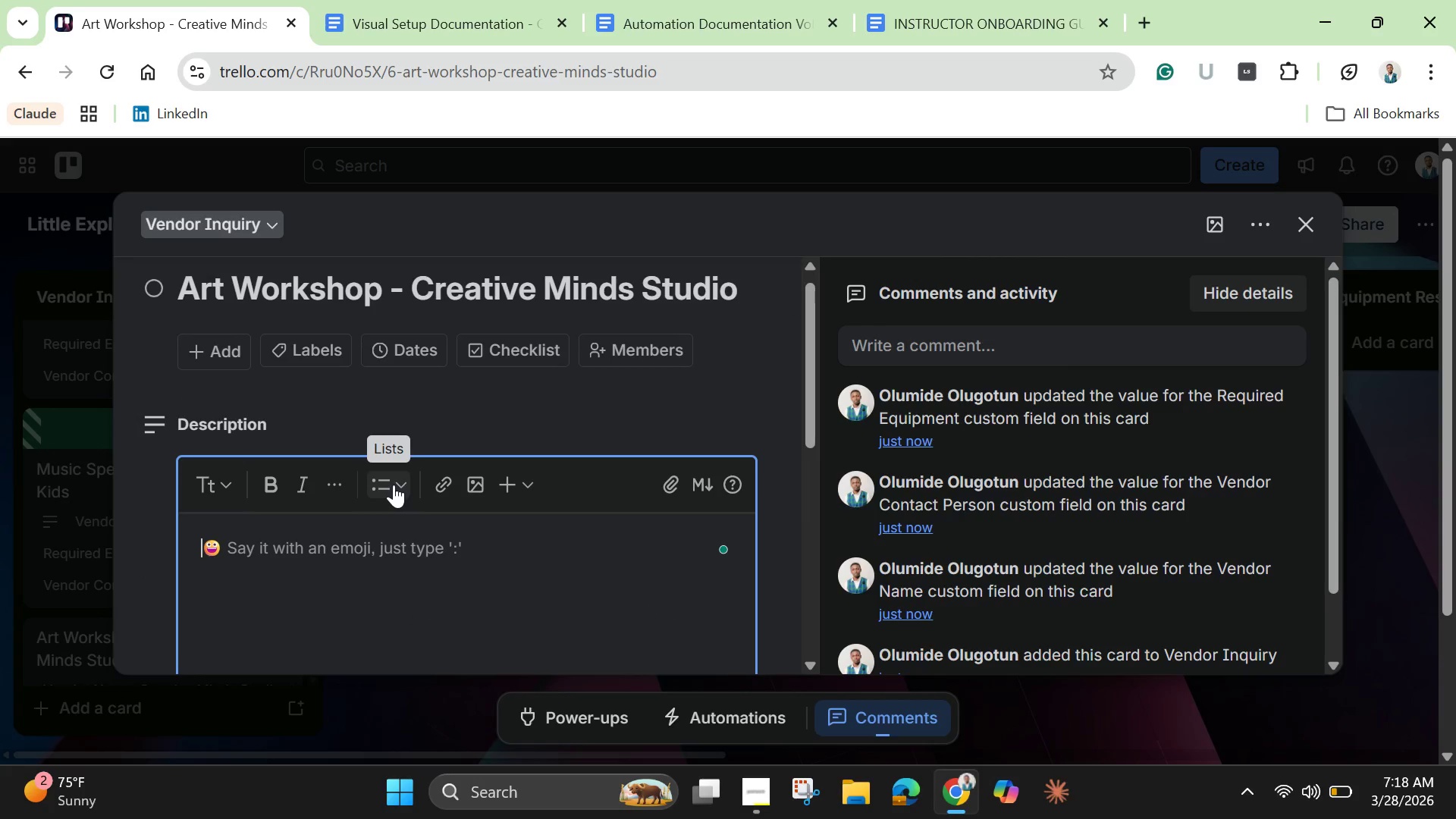 
type(Cost: $)
 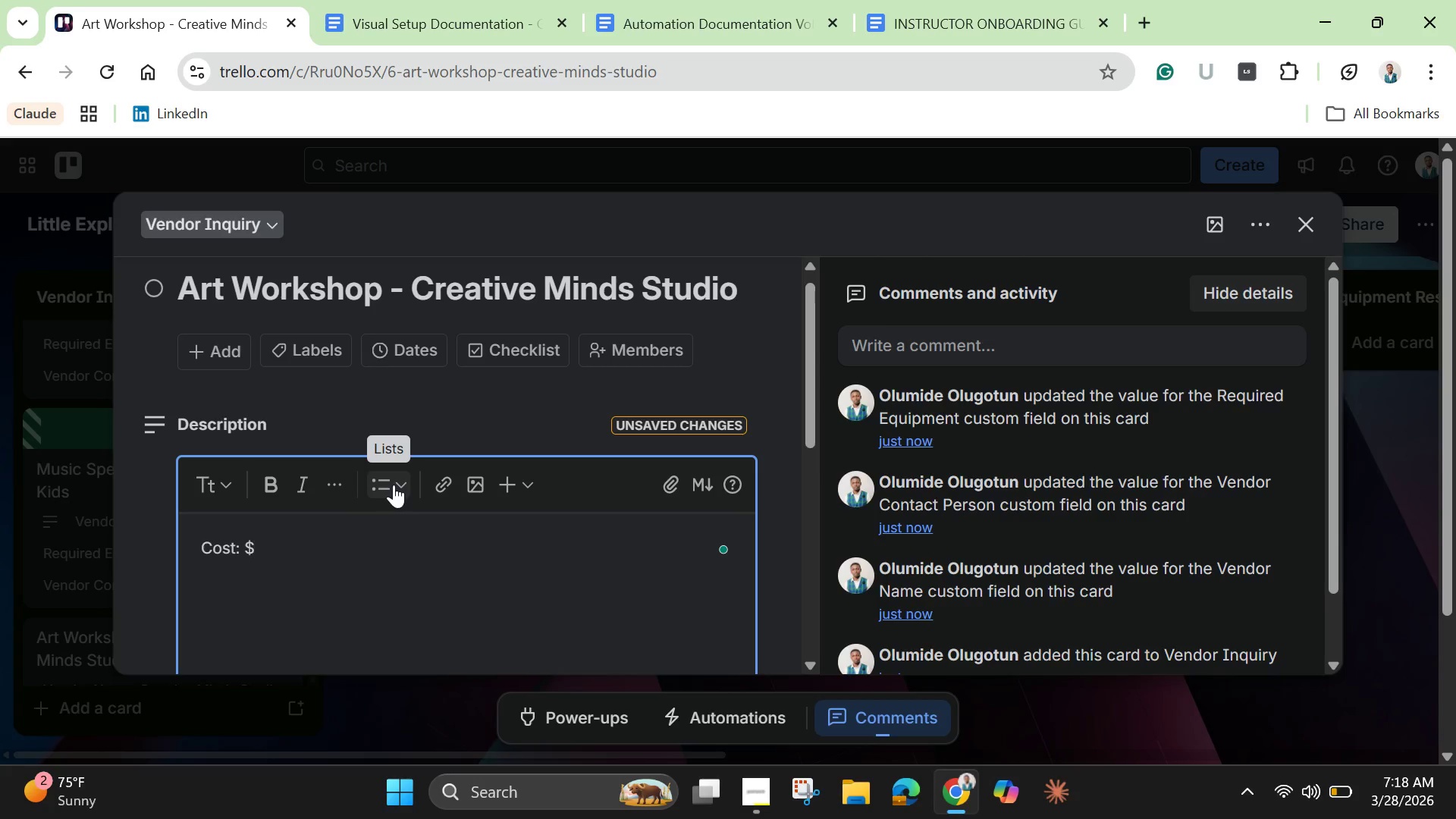 
type(325/session [Break] Specila)
key(Backspace)
key(Backspace)
type(alizes in nature -)
key(Backspace)
key(Backspace)
type(-inspired)
 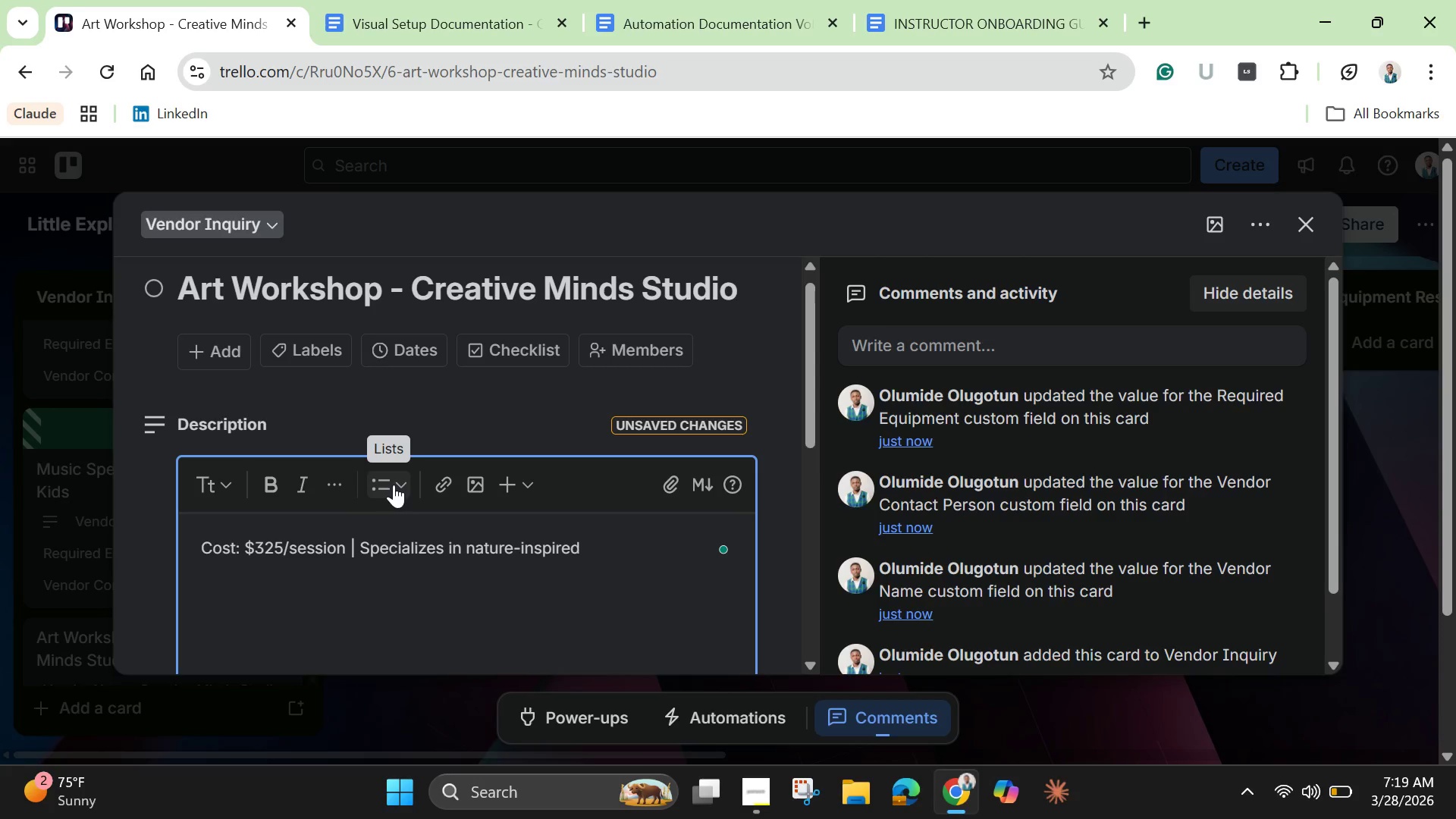 
type( art [Break] )
 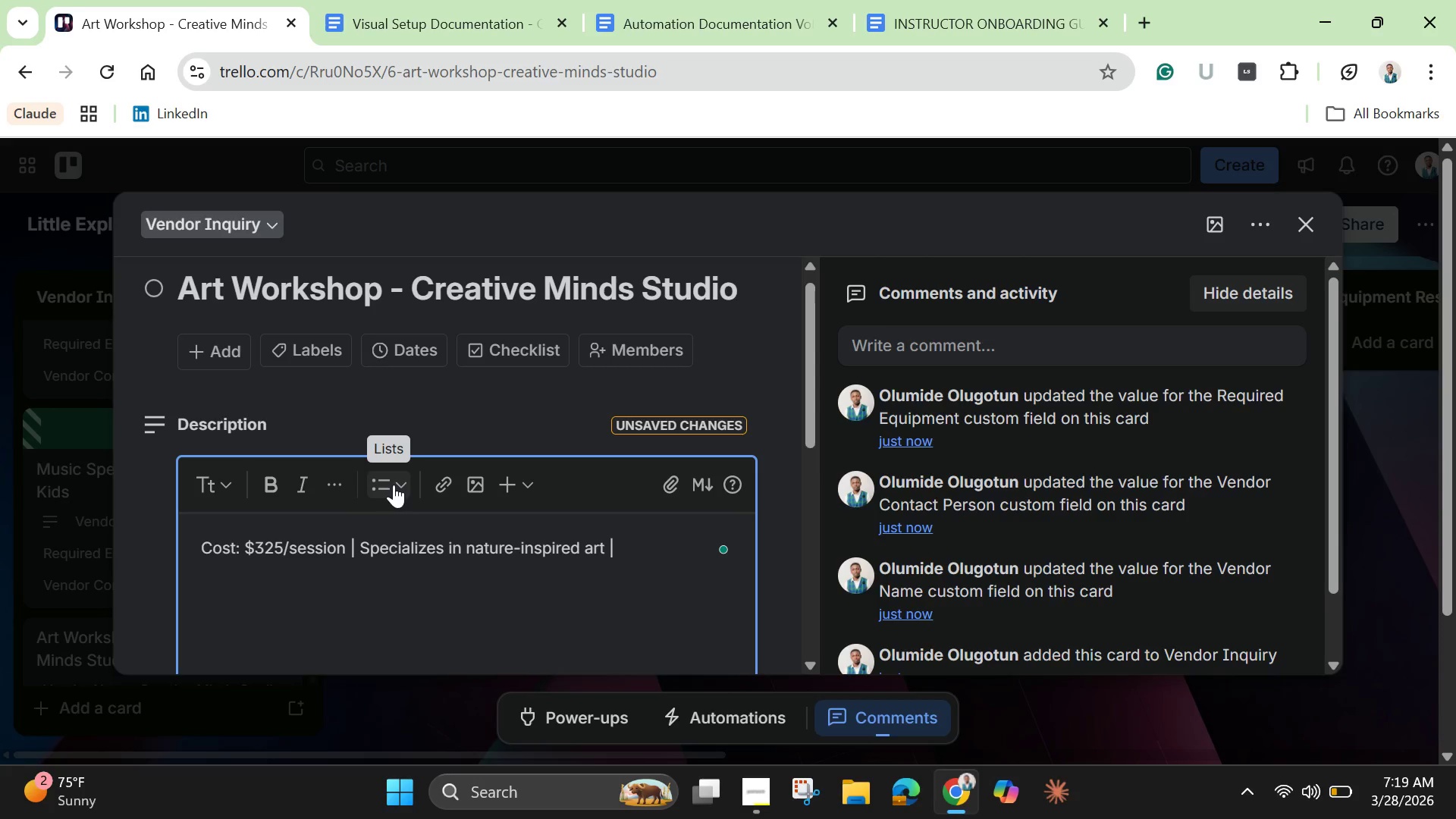 
type(Materials included )
 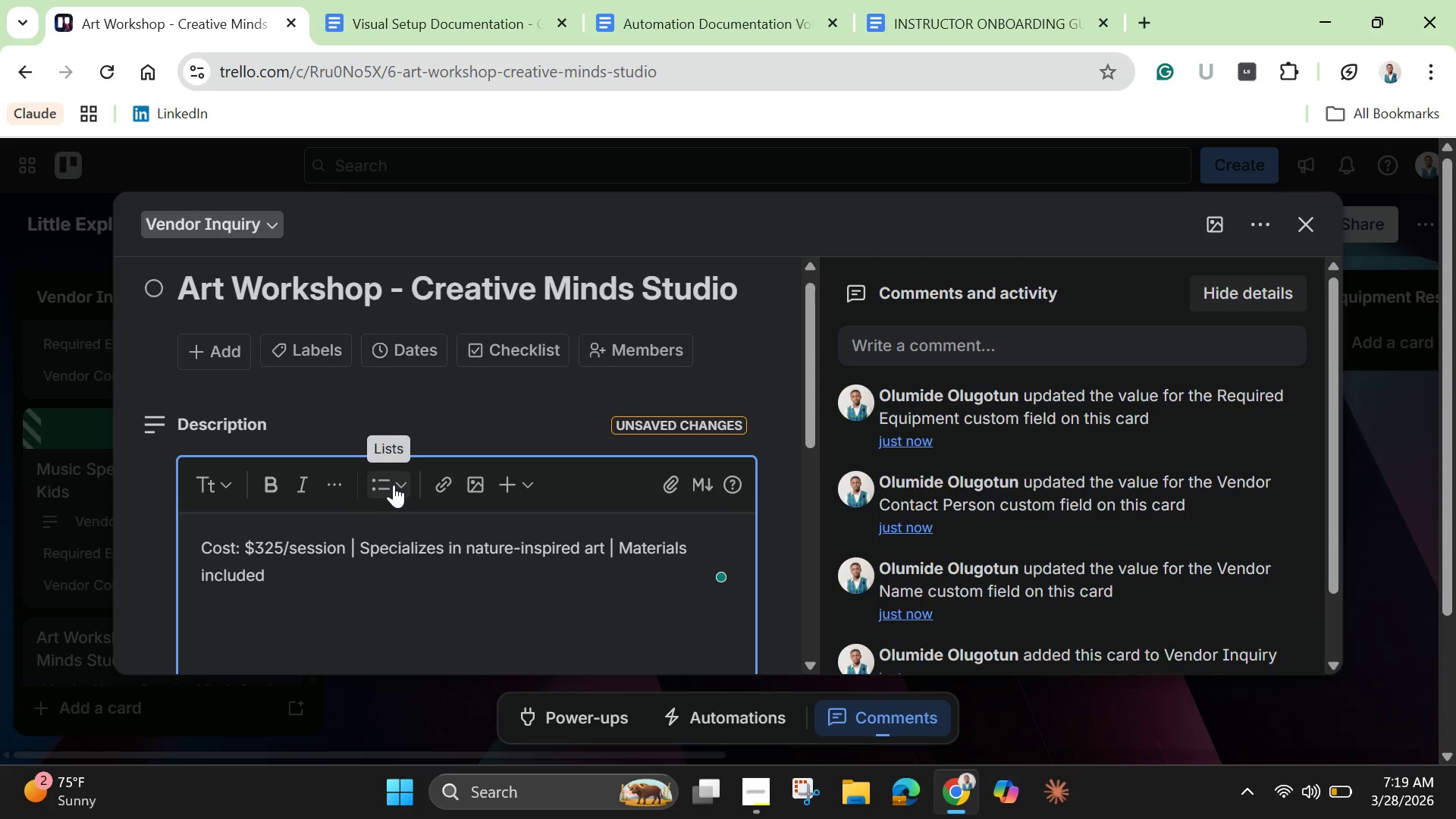 
hold_key(key=ShiftLeft, duration=1.5)
 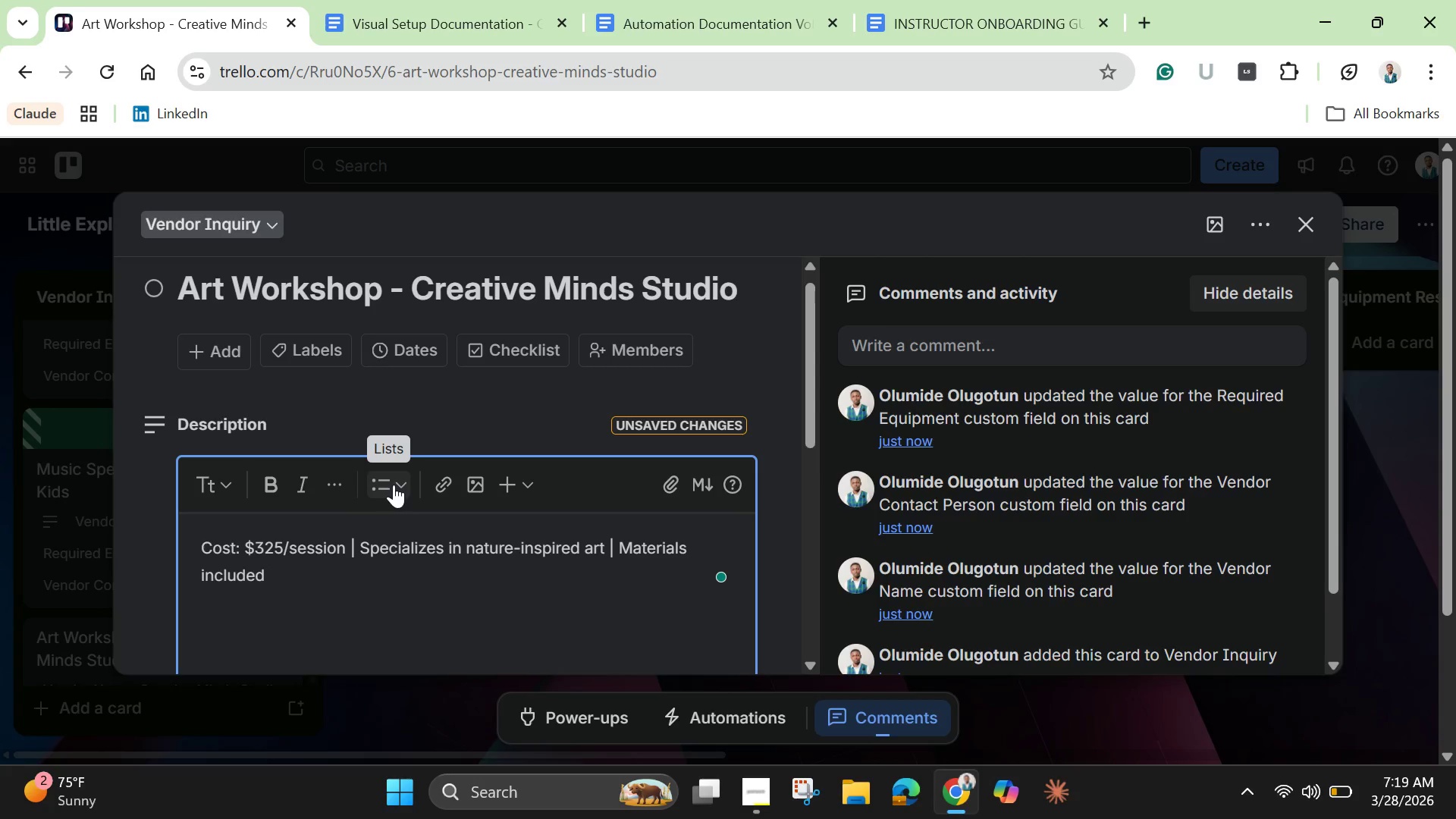 
type([Break] Phone: 5550567)
 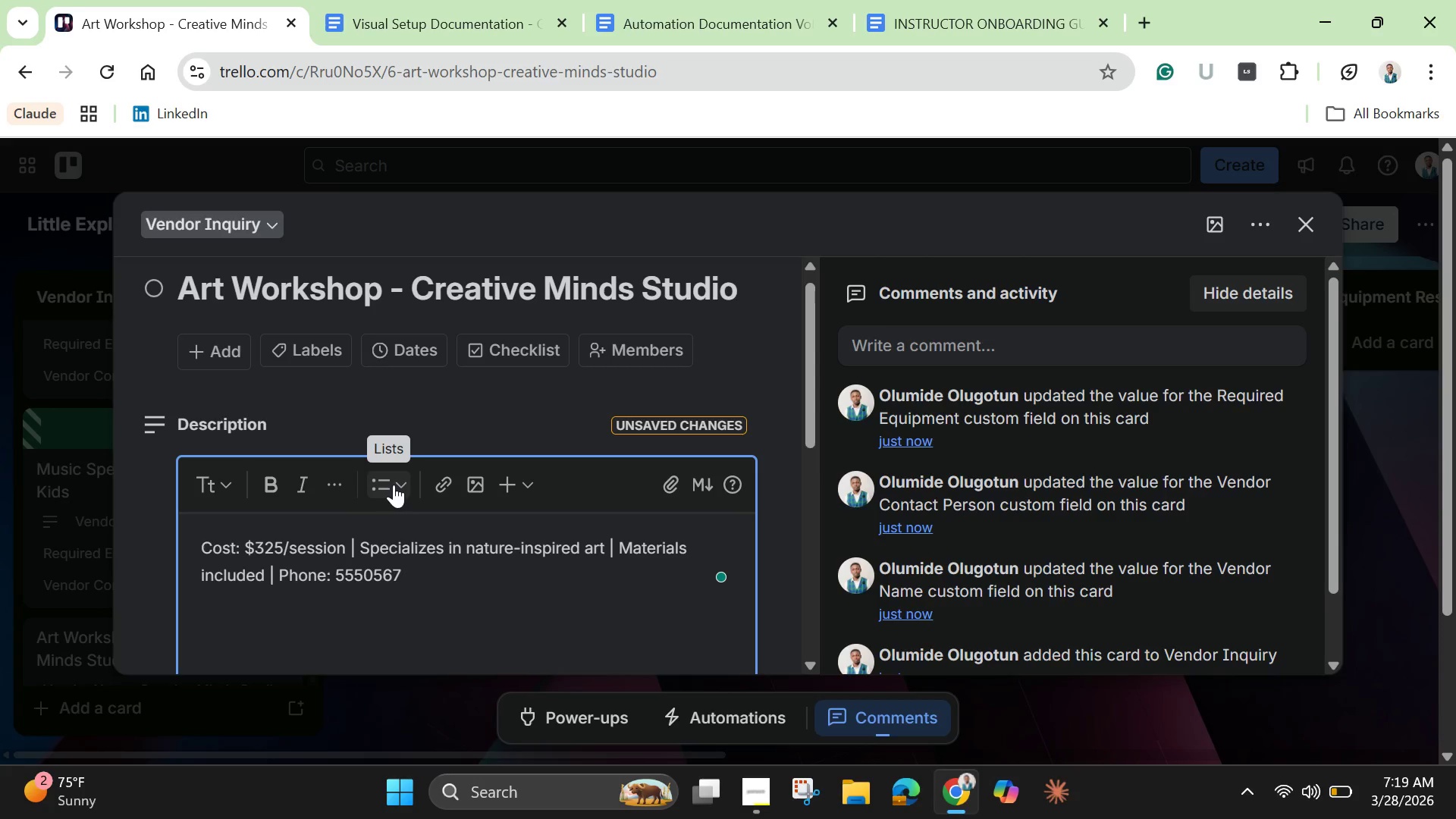 
scroll: coordinate [394, 485], scroll_direction: down, amount: 2.0
 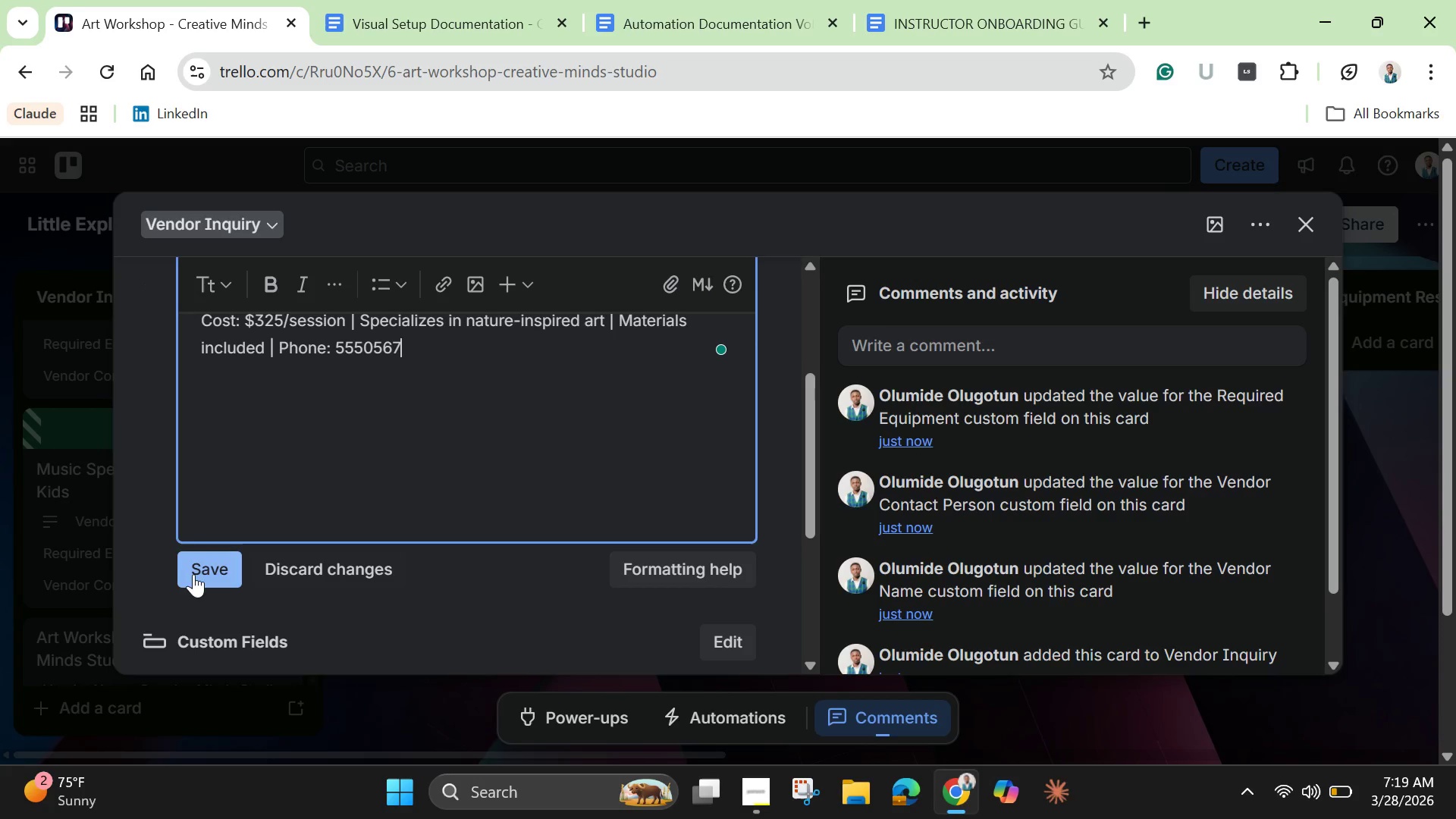 
left_click([197, 569])
 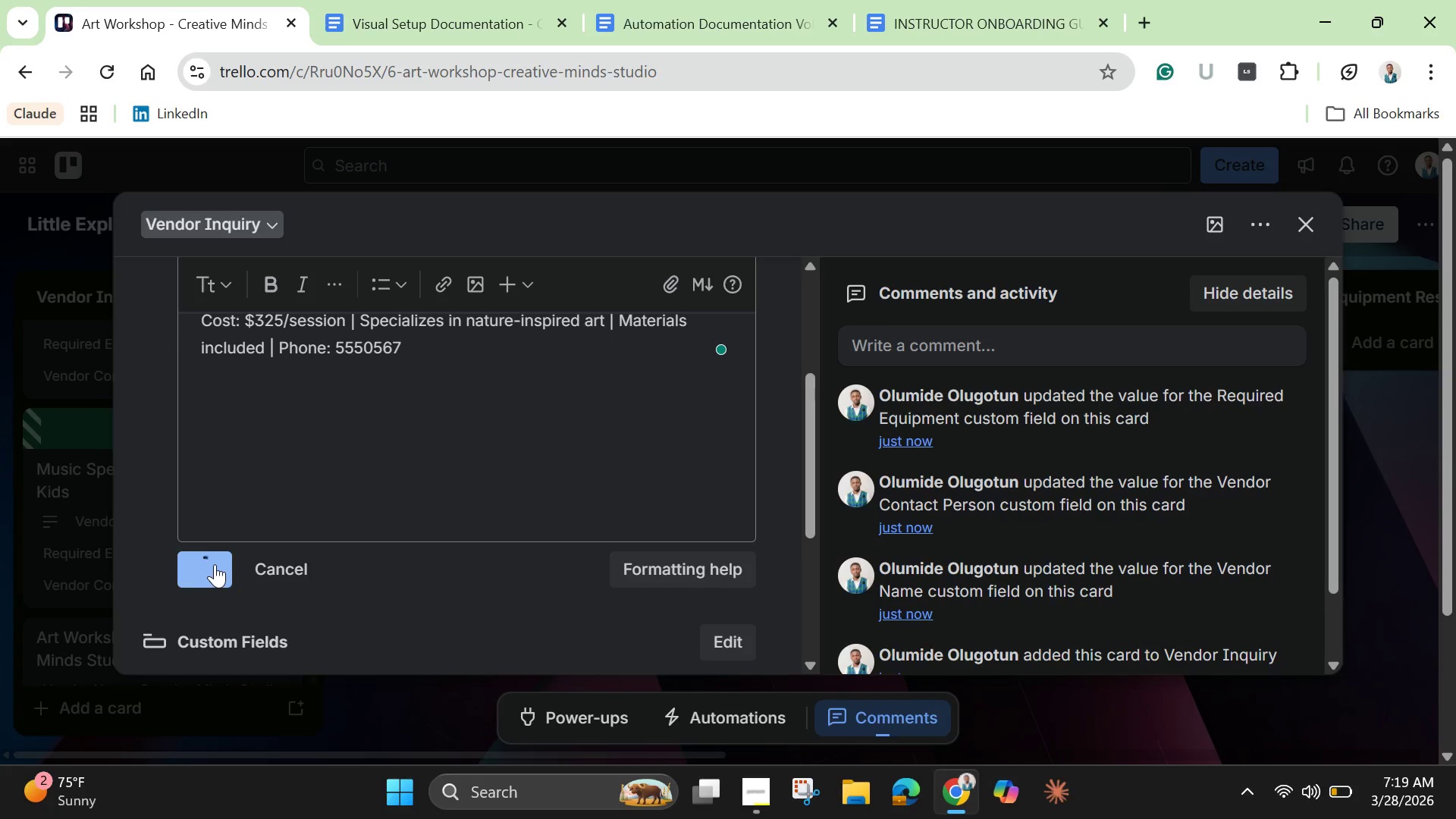 
mouse_move([240, 542])
 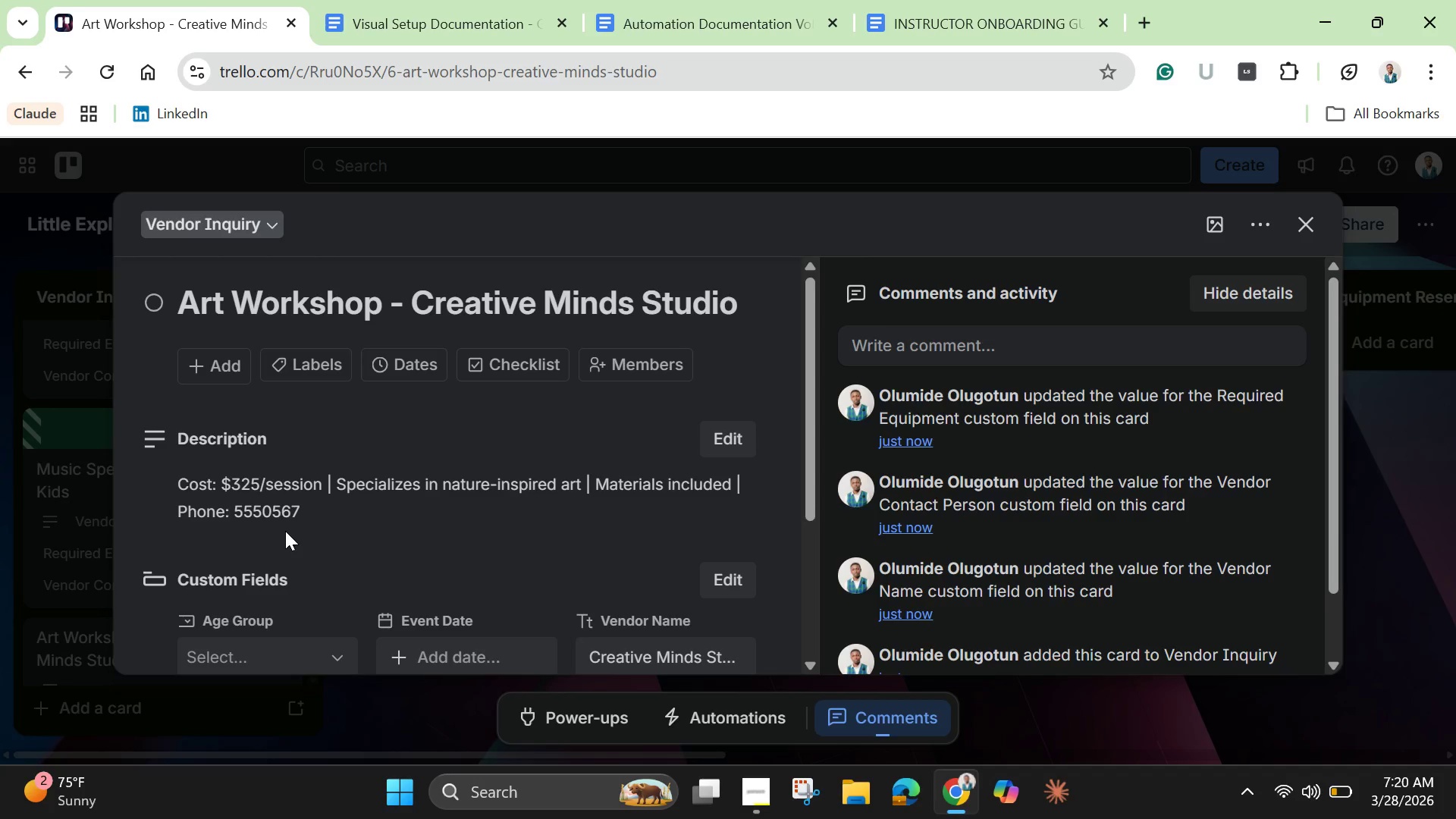 
wait(11.85)
 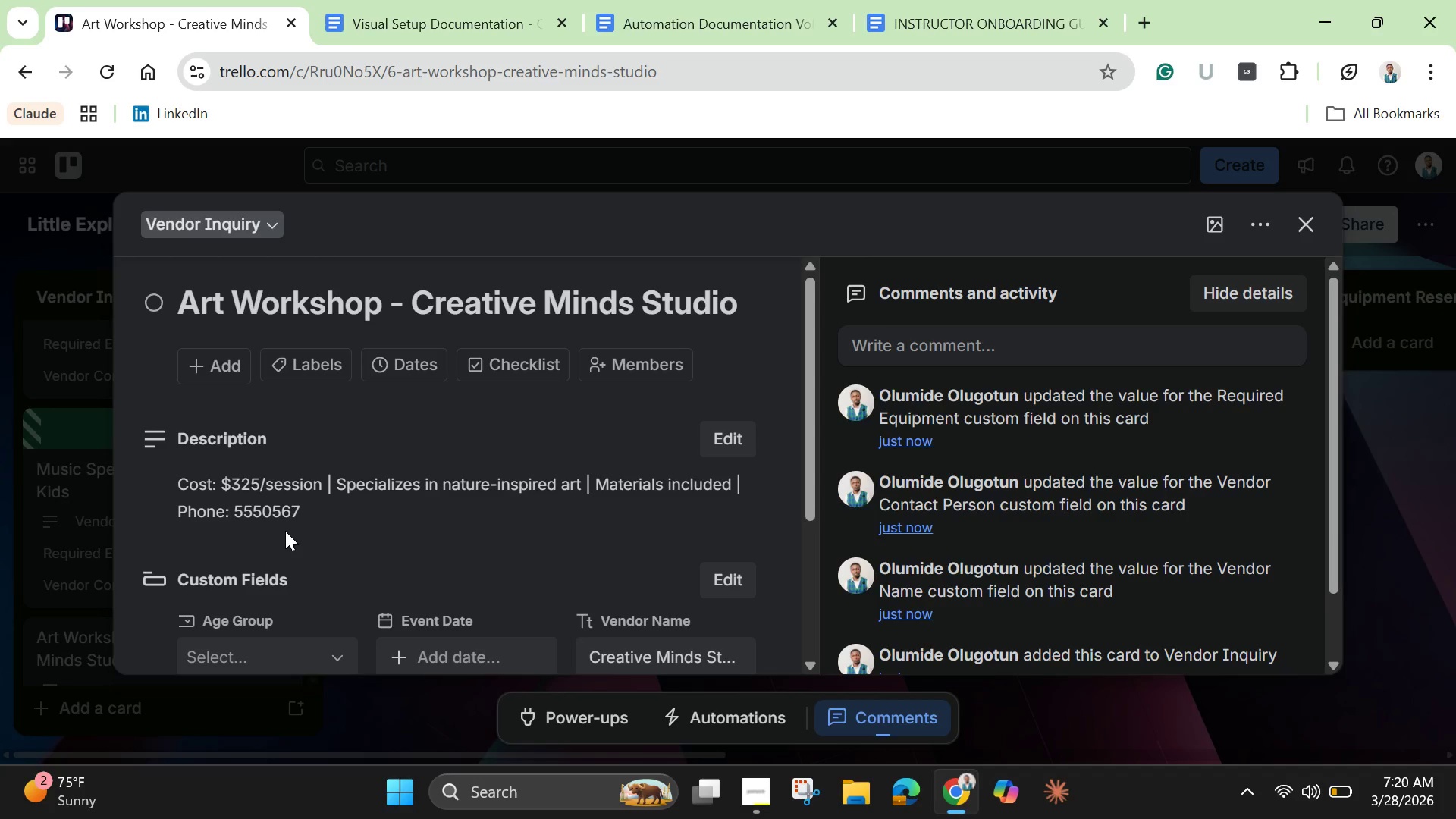 
scroll: coordinate [318, 526], scroll_direction: down, amount: 3.0
 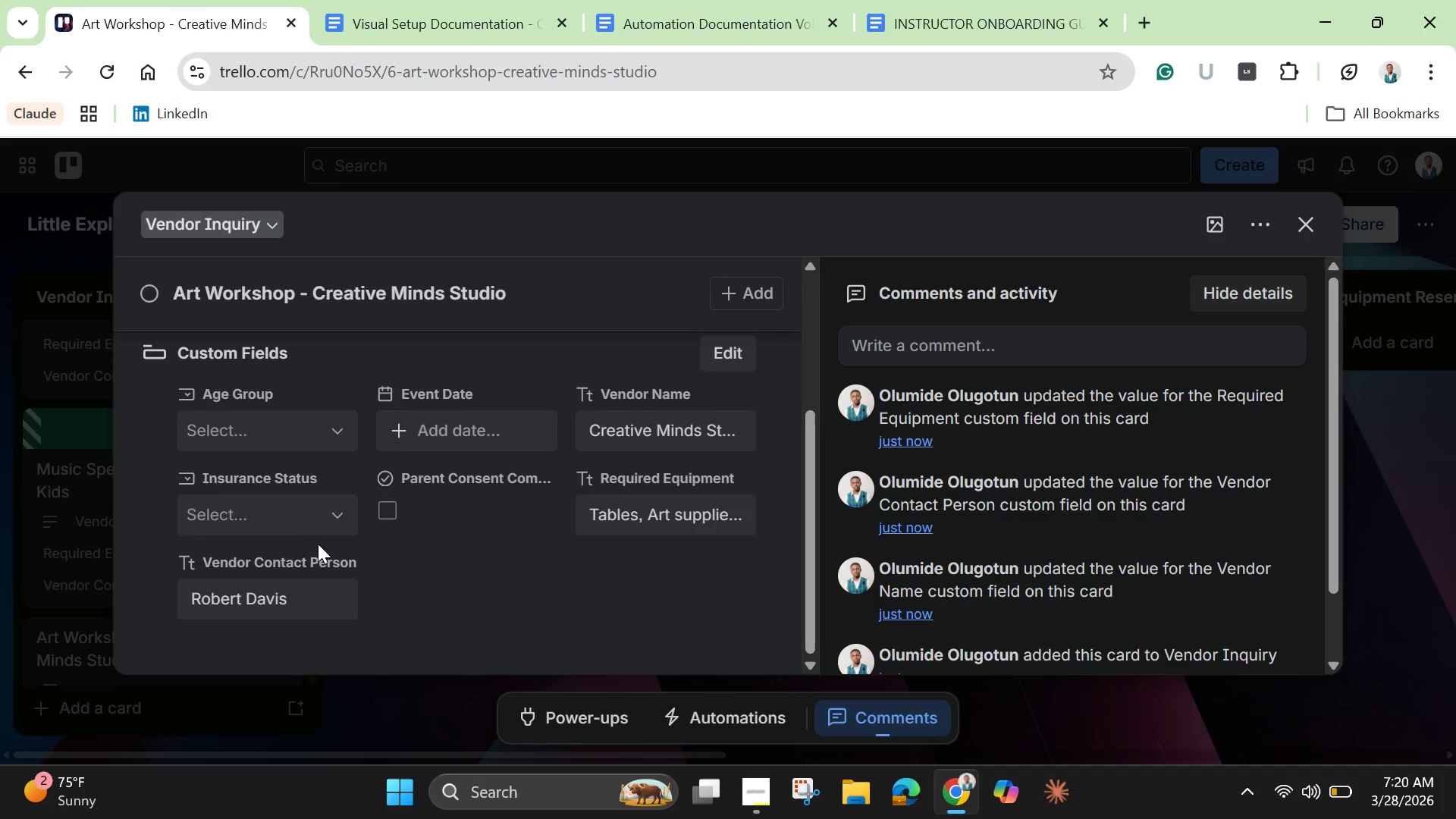 
scroll: coordinate [324, 536], scroll_direction: up, amount: 10.0
 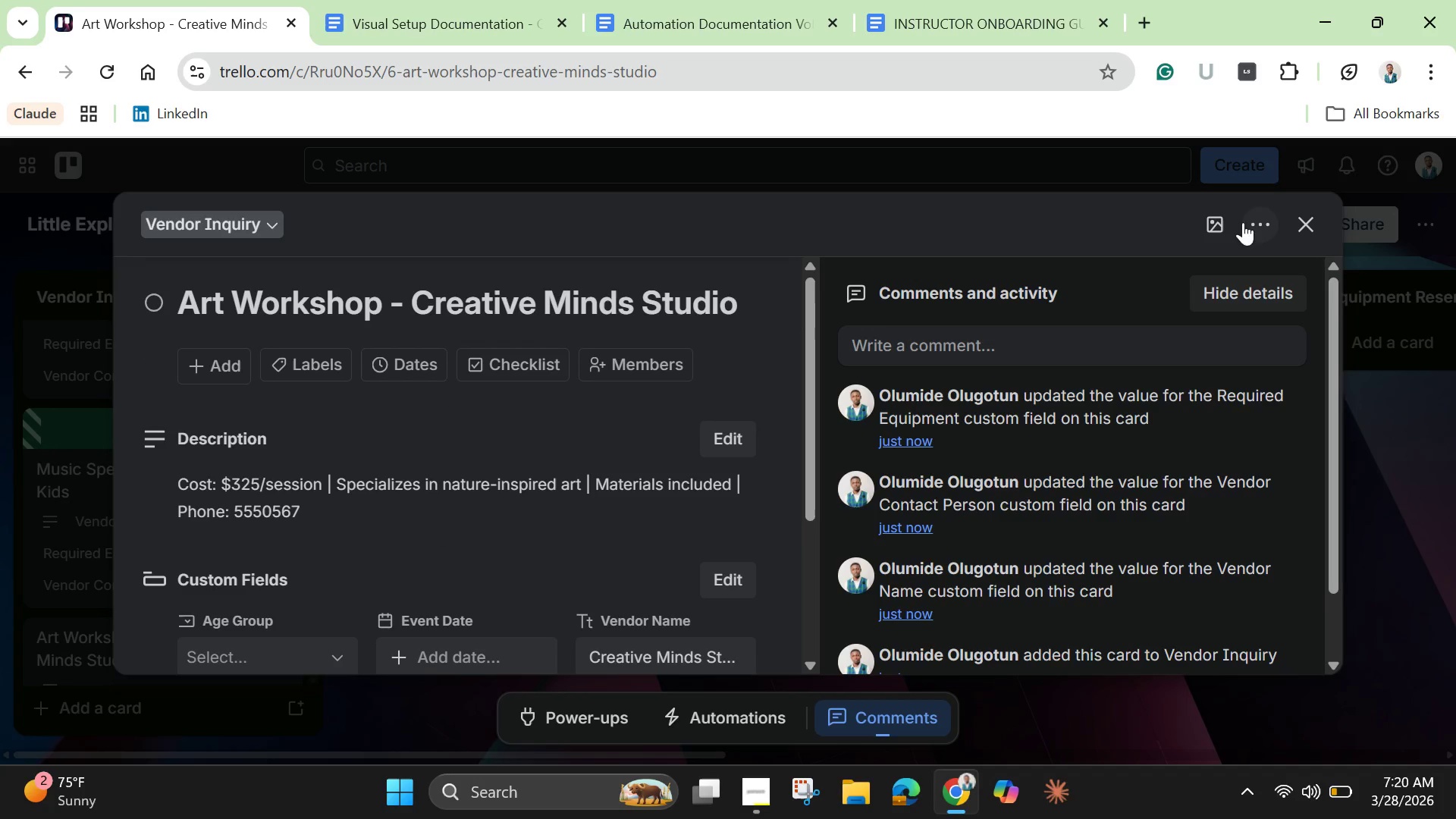 
left_click([1186, 219])
 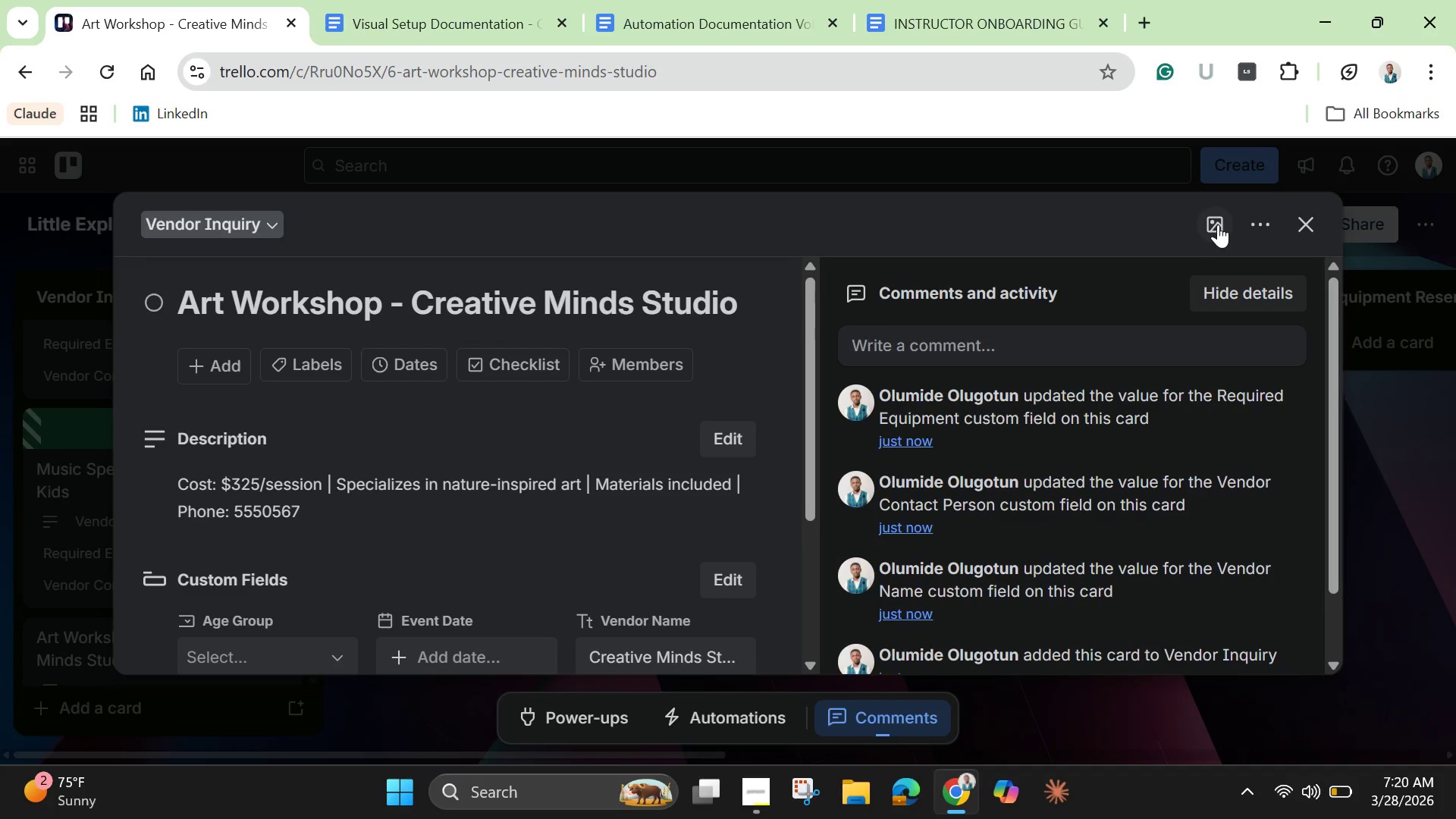 
left_click([1218, 224])
 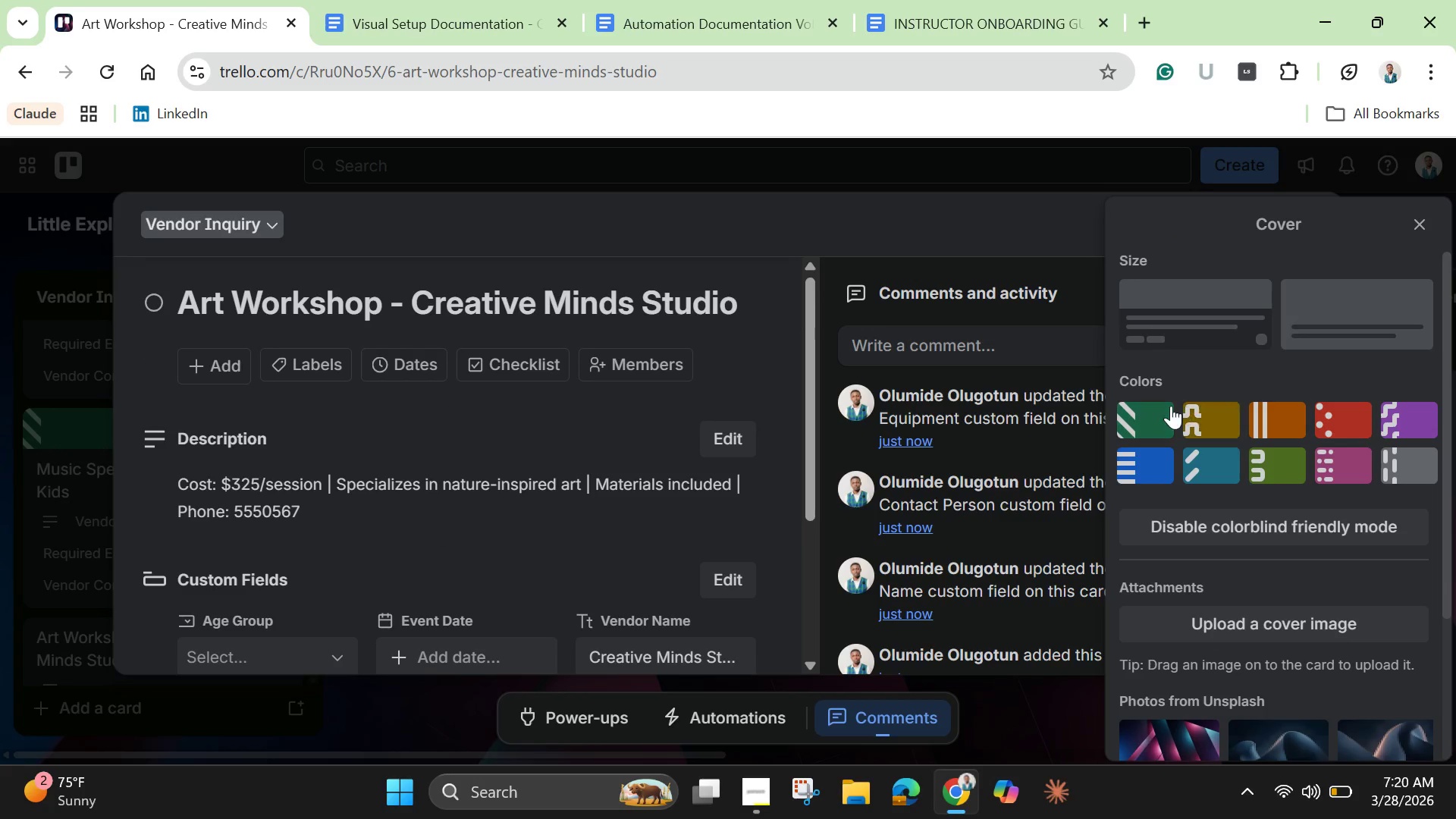 
left_click([1166, 417])
 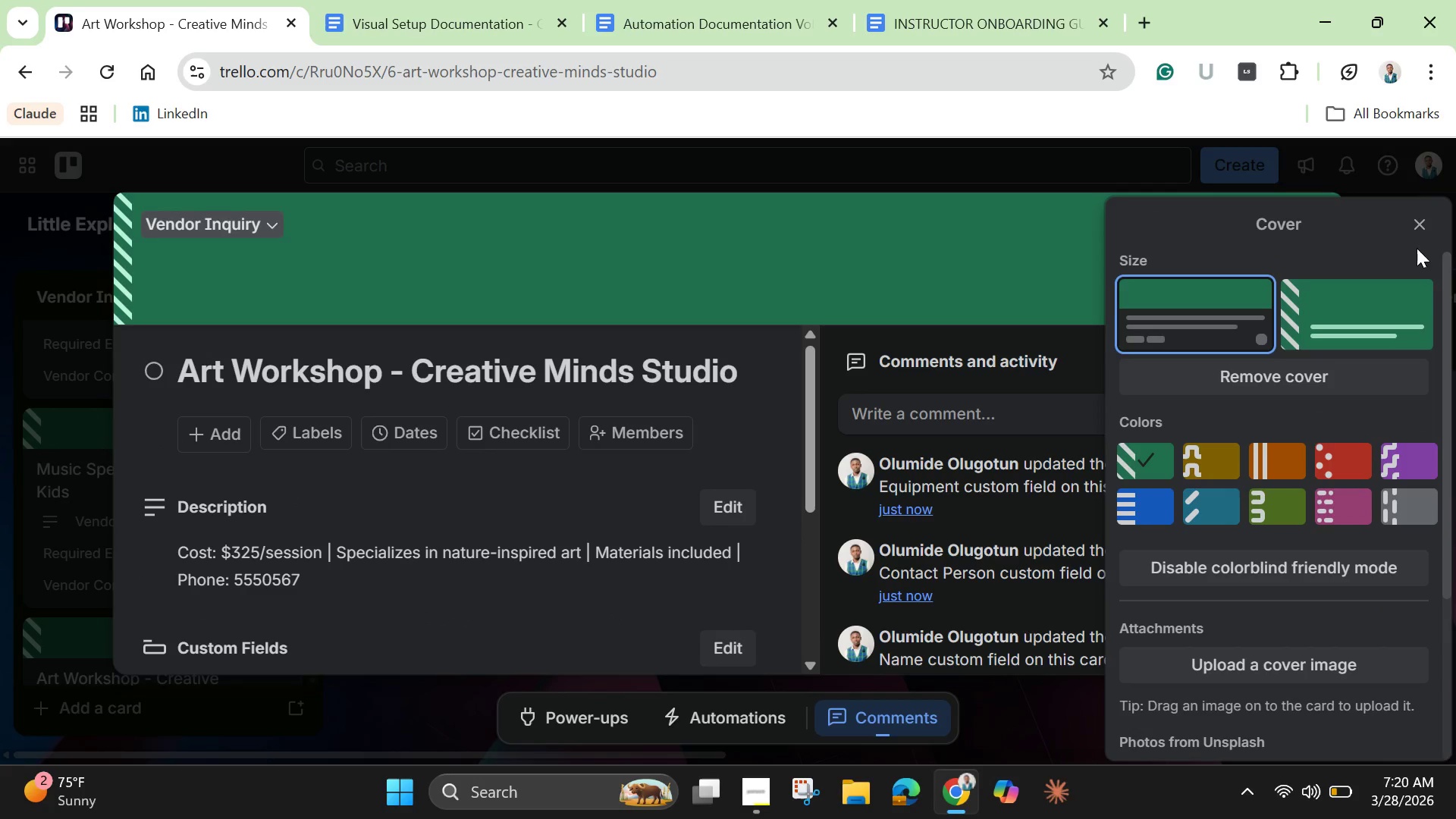 
left_click([1421, 237])
 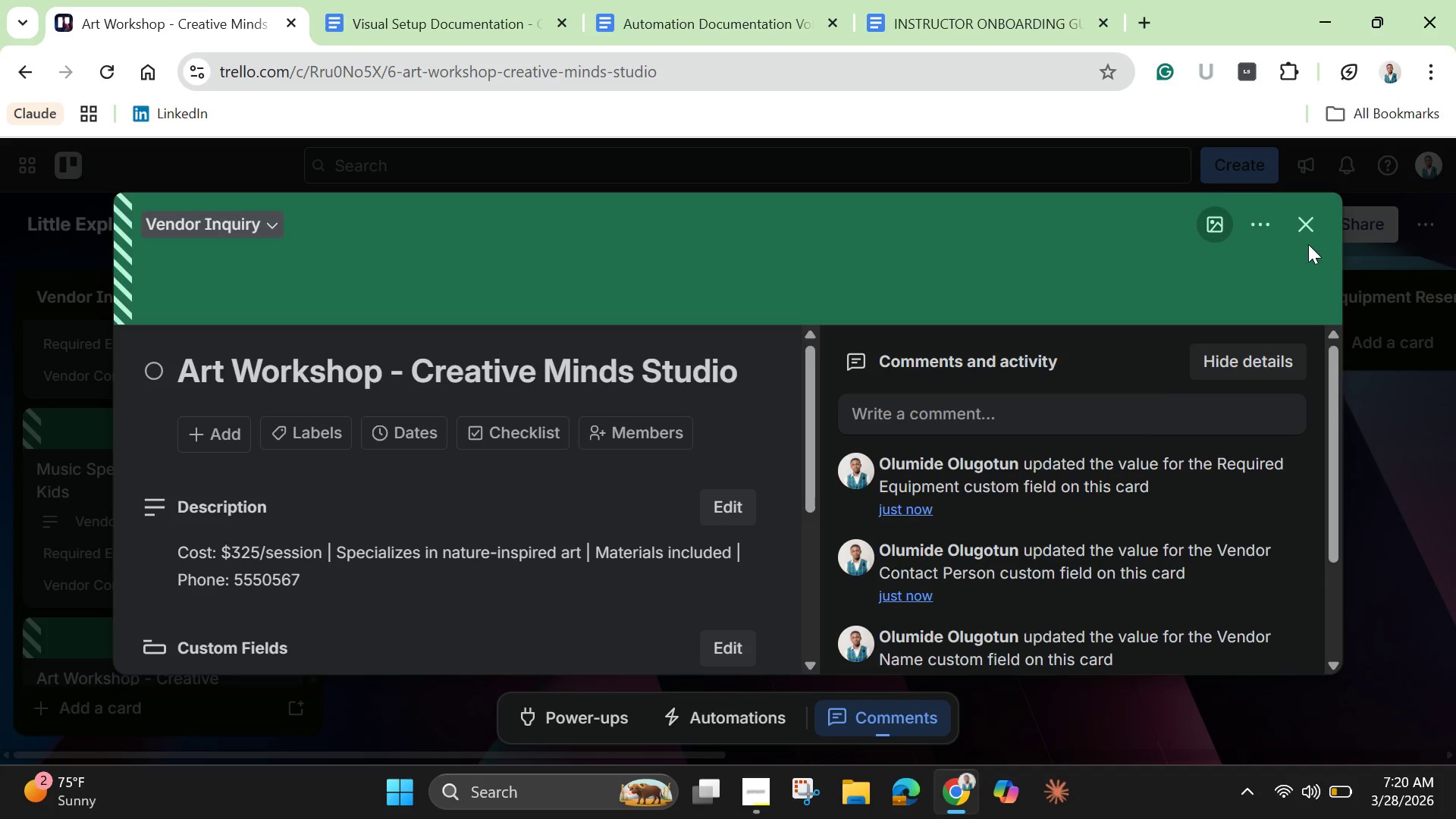 
left_click([1307, 243])
 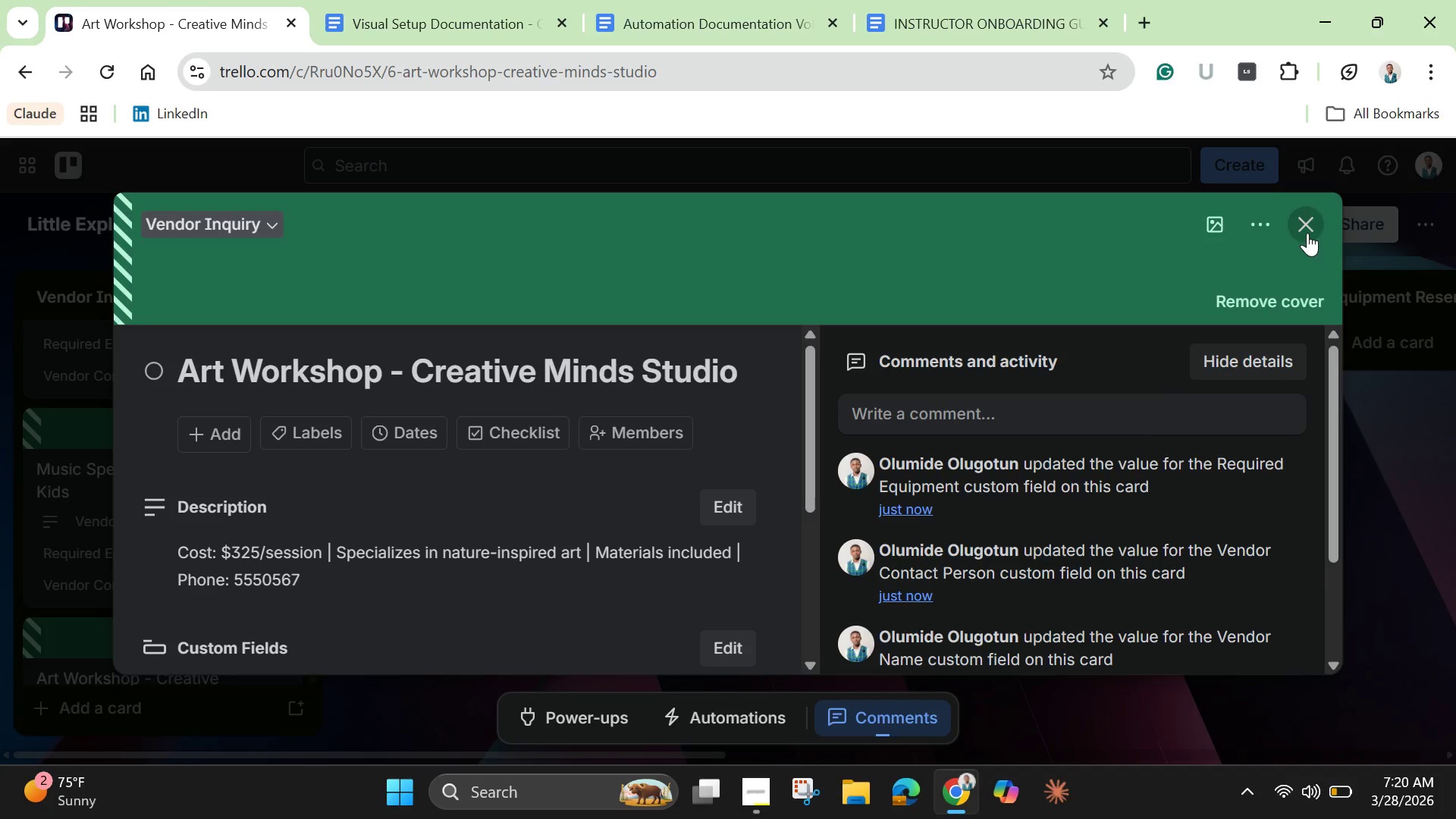 
left_click([1307, 233])
 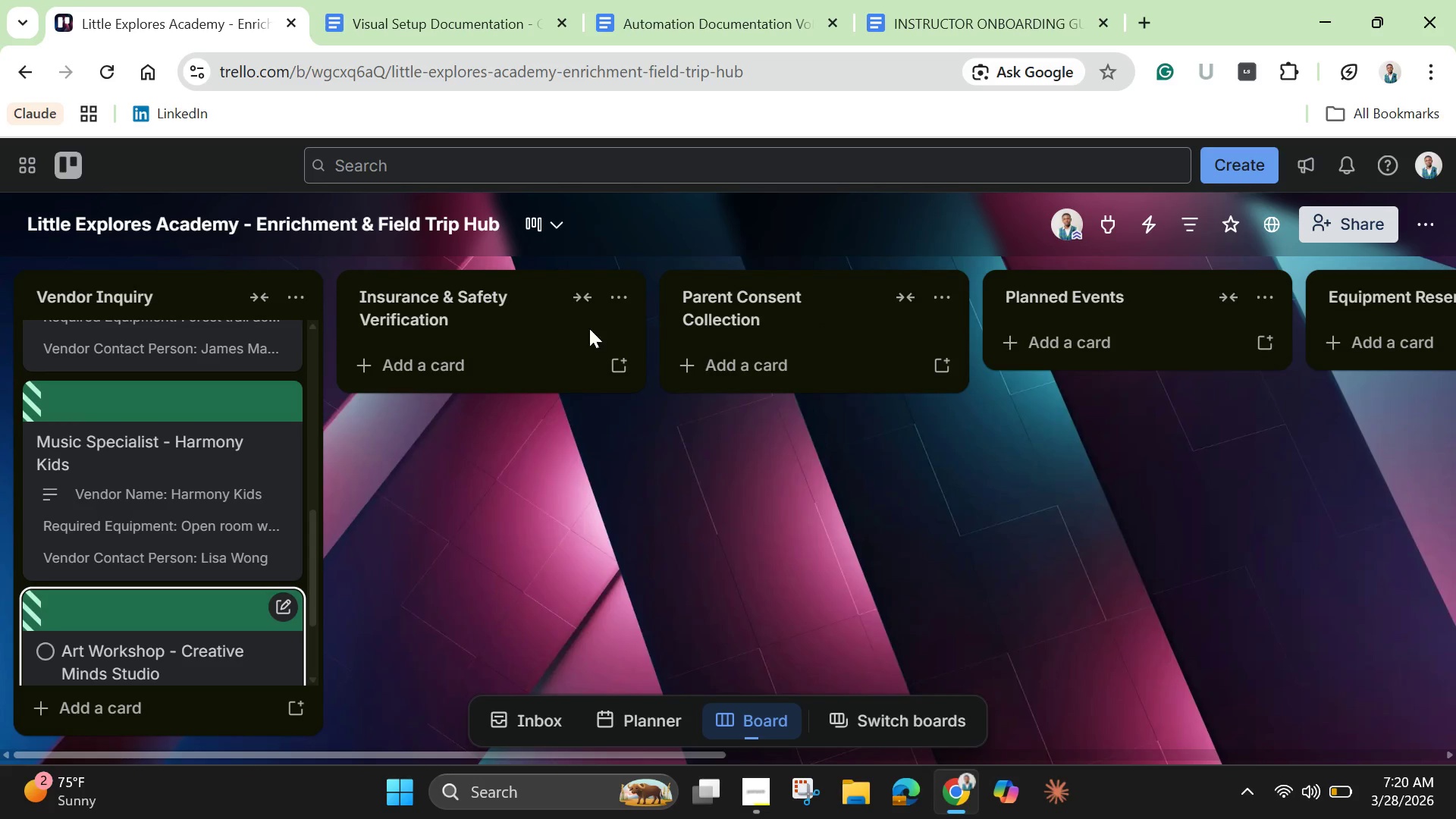 
scroll: coordinate [136, 533], scroll_direction: down, amount: 5.0
 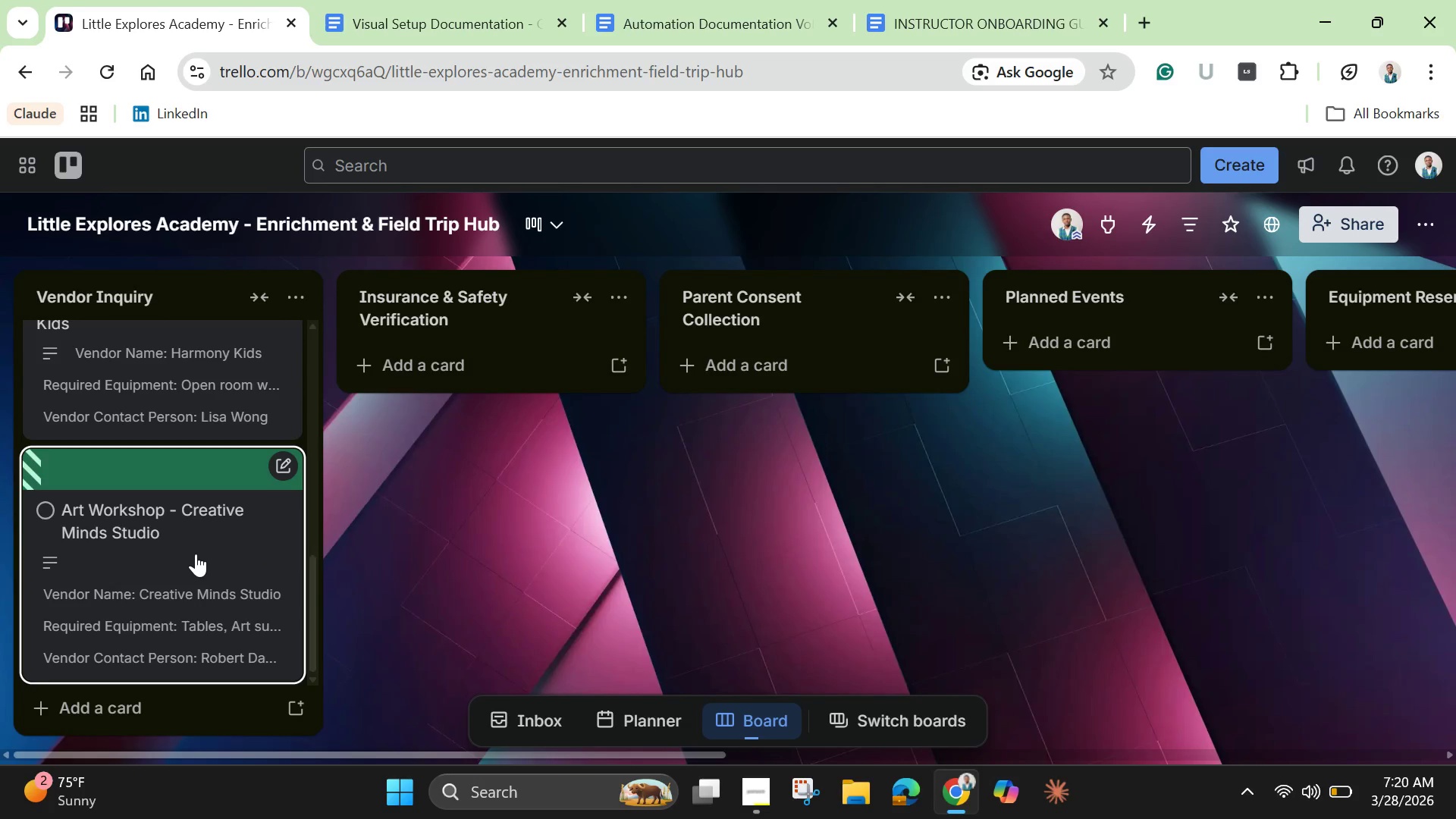 
scroll: coordinate [194, 546], scroll_direction: up, amount: 1.0
 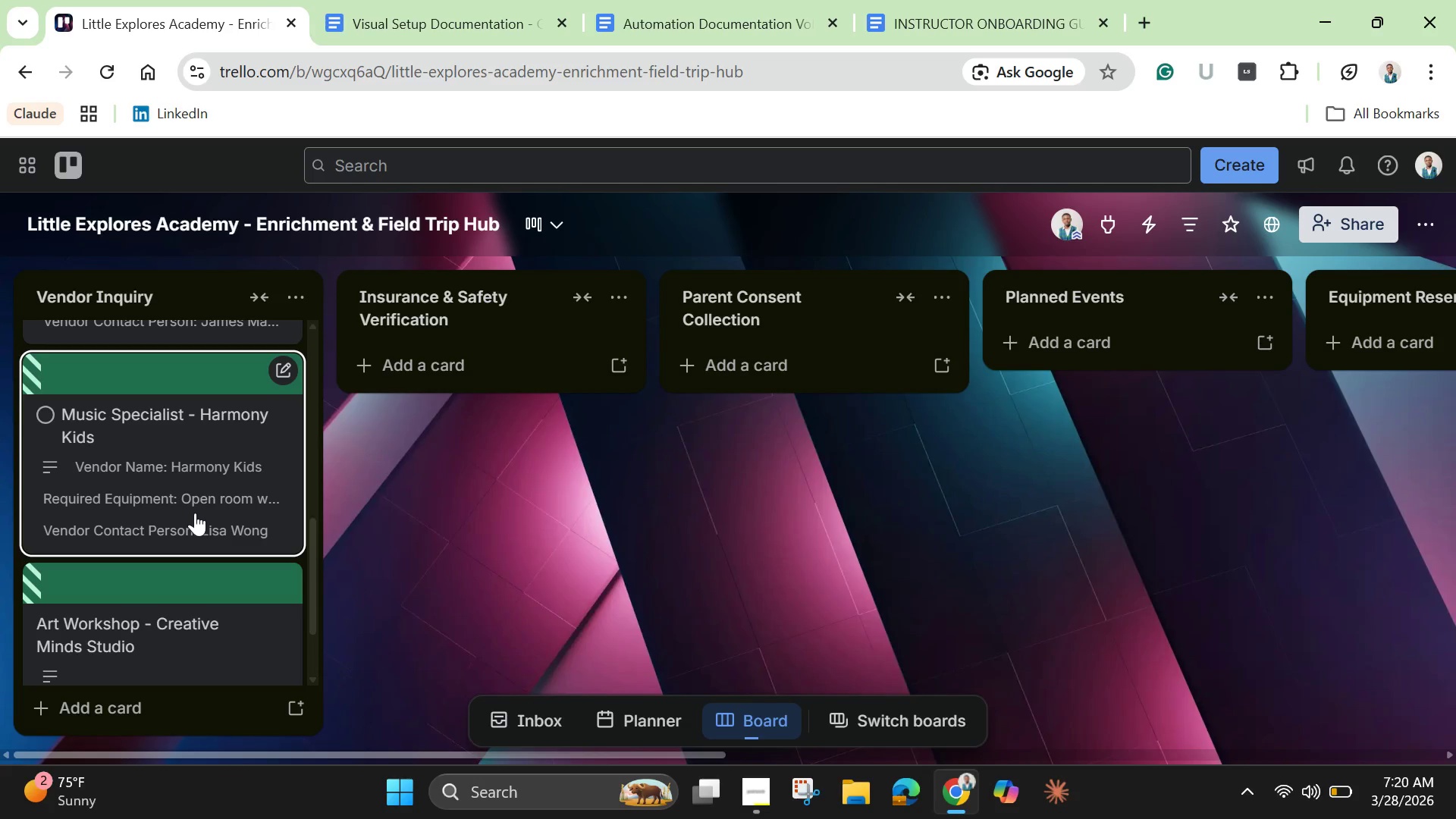 
wait(10.94)
 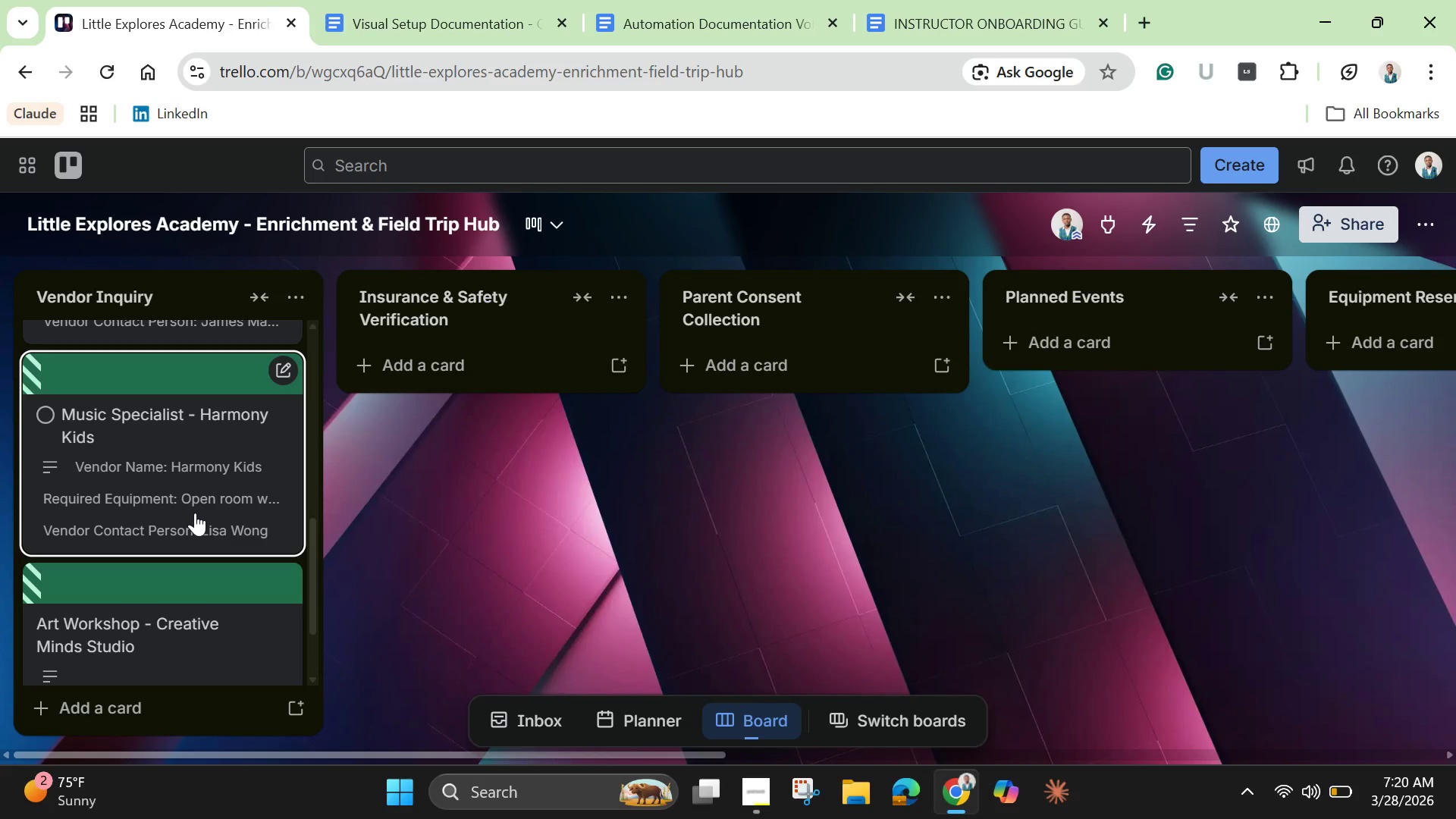 
left_click([1102, 341])
 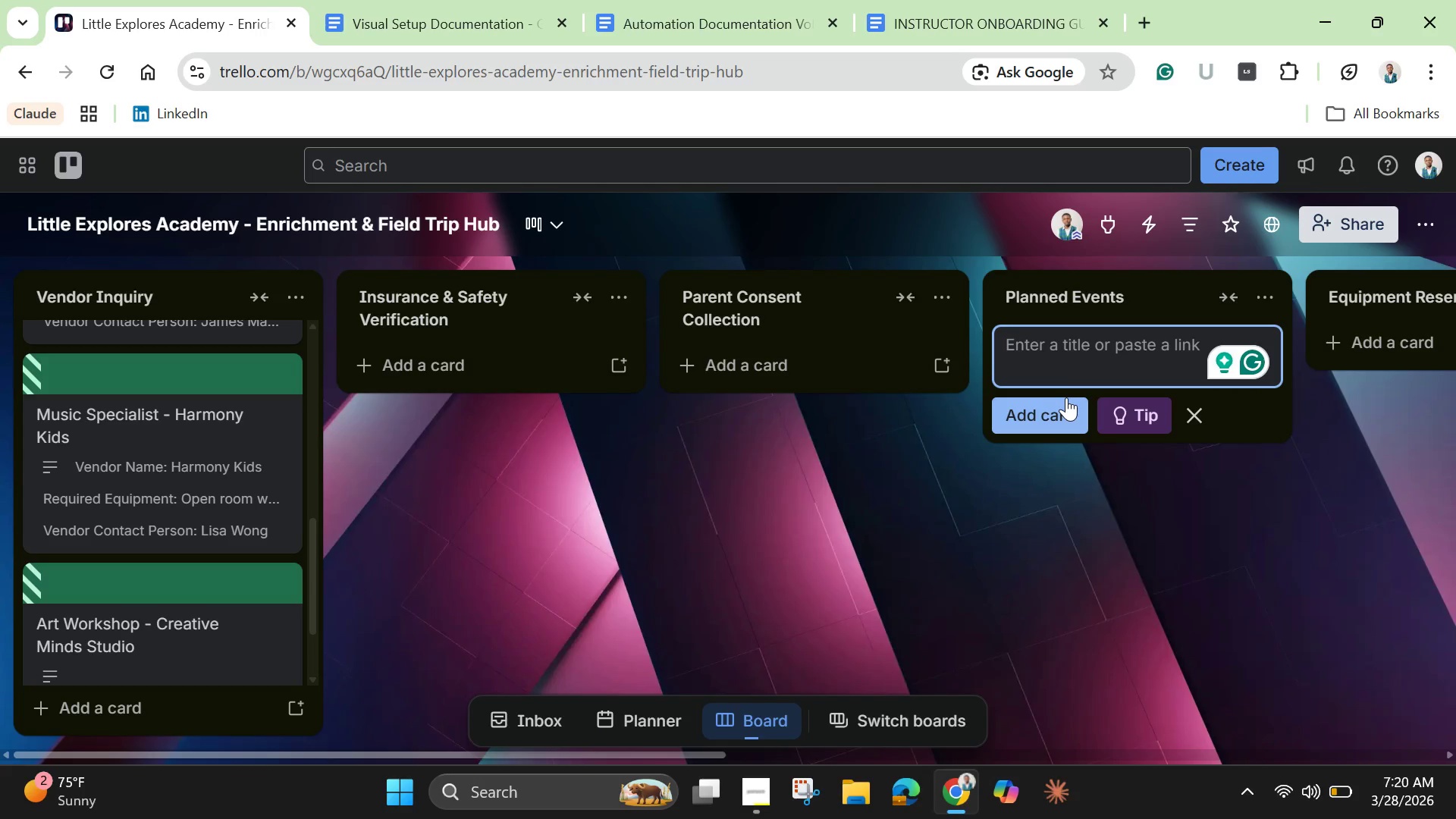 
type(Seedlings - Nature Walk )
 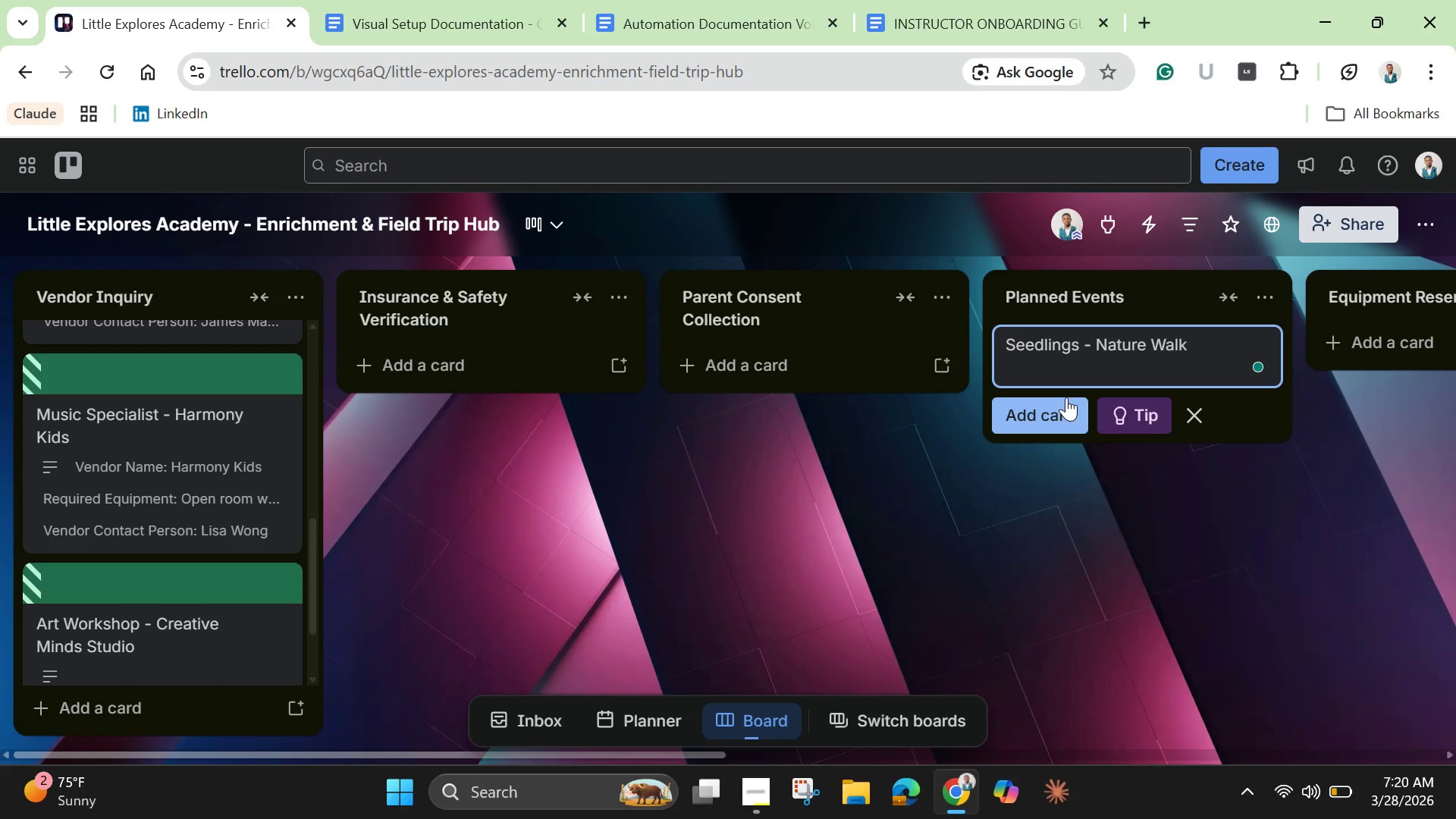 
type(- April 15)
 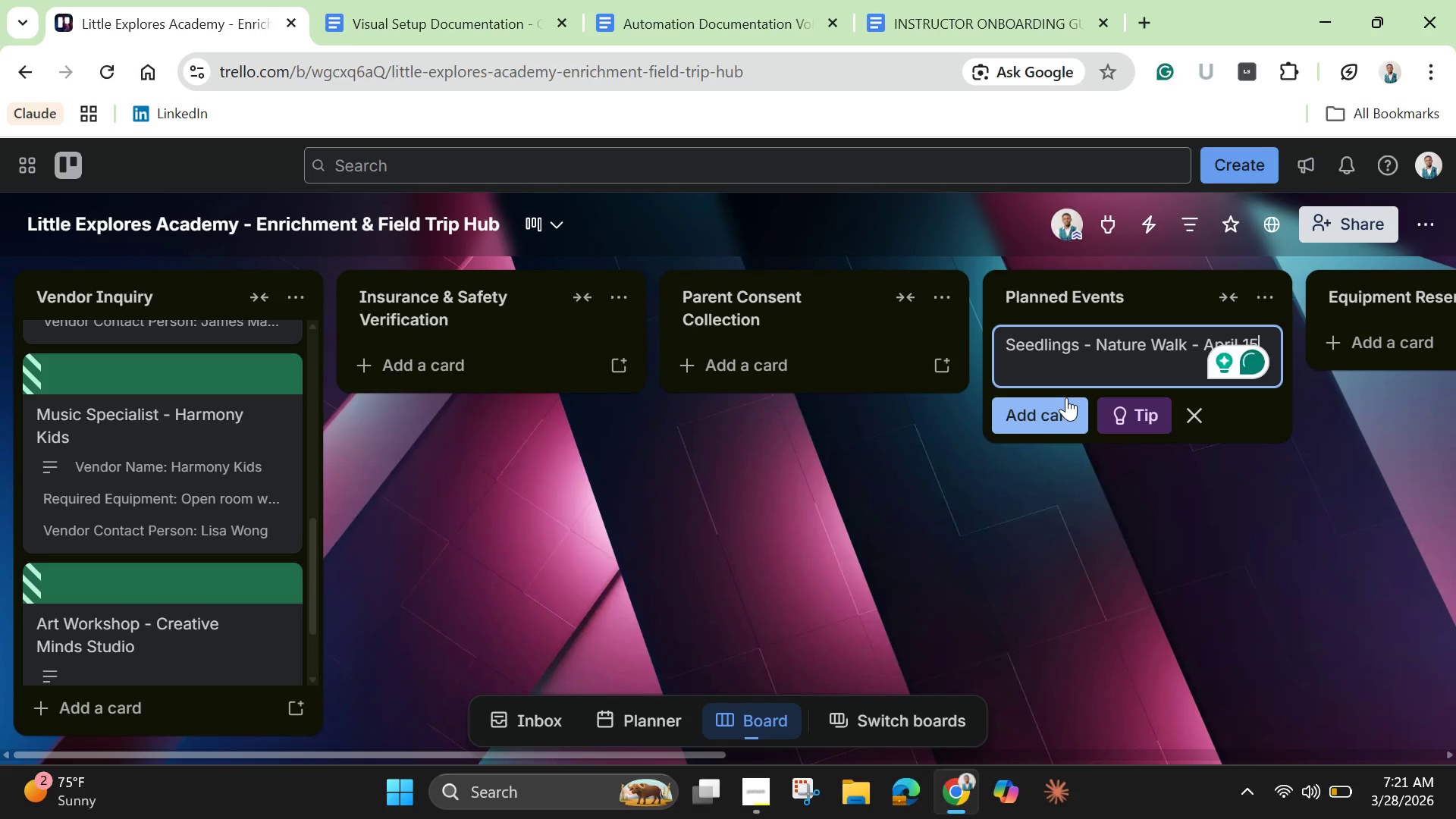 
key(Enter)
 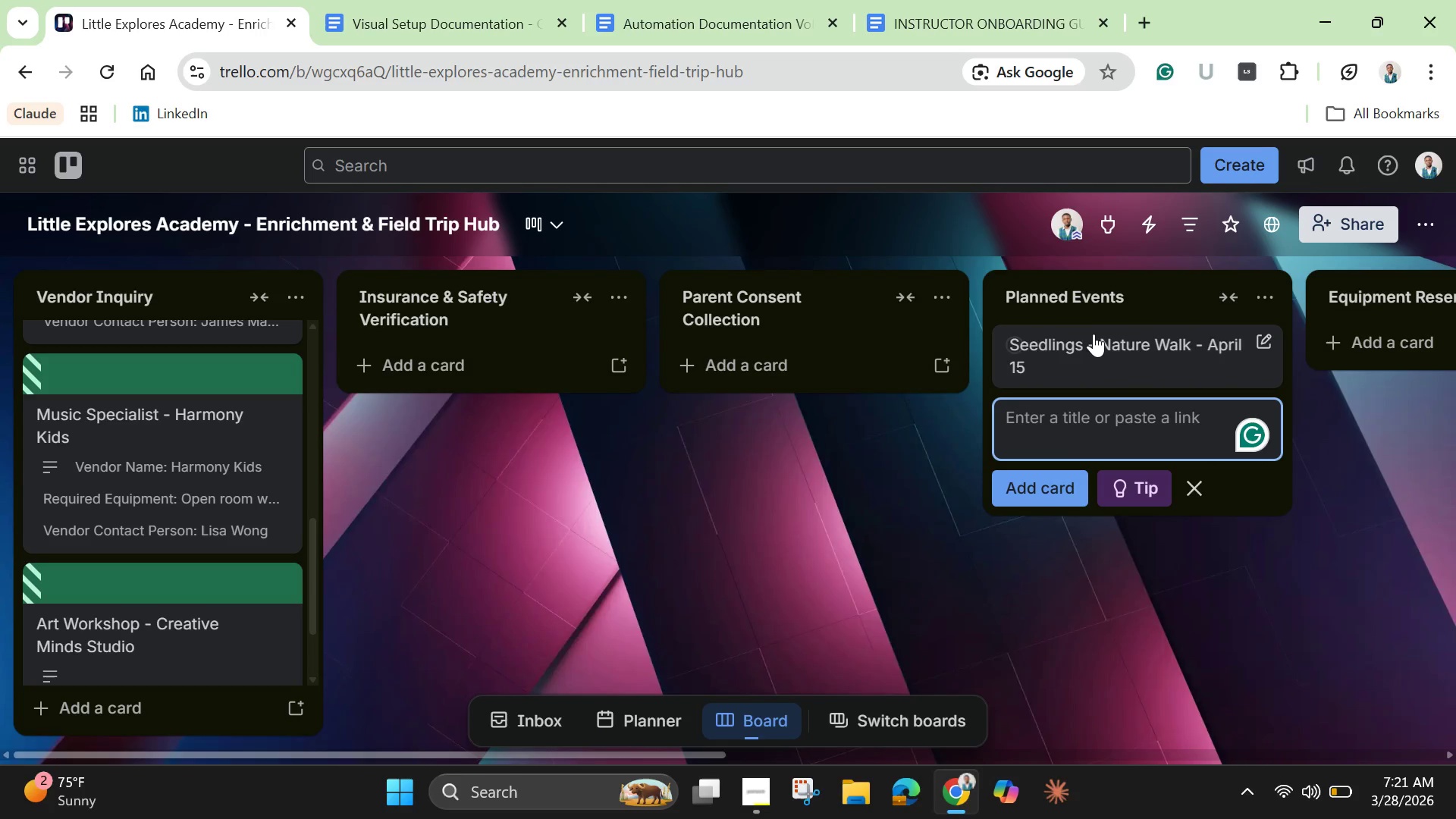 
left_click([1097, 336])
 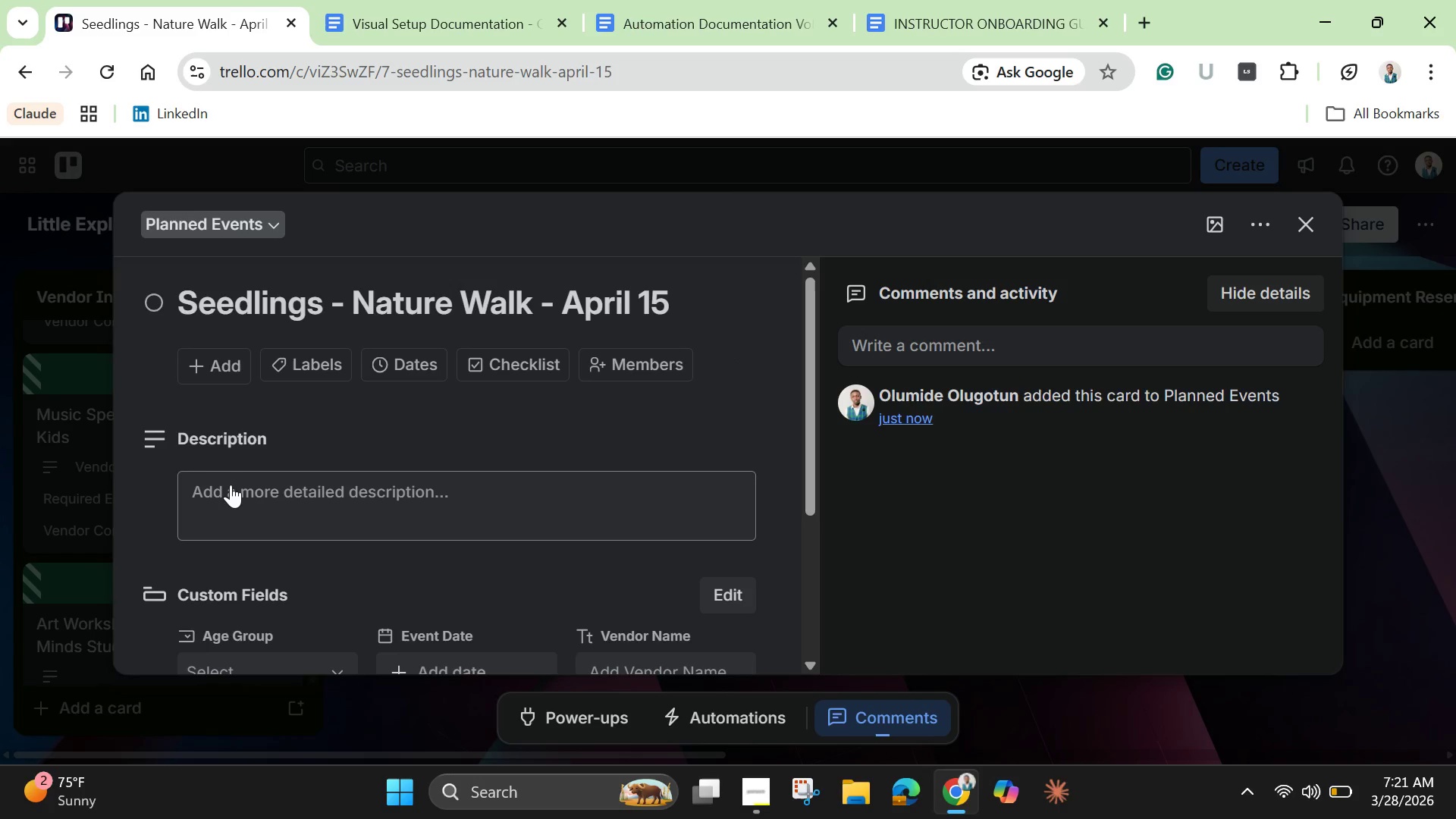 
wait(6.44)
 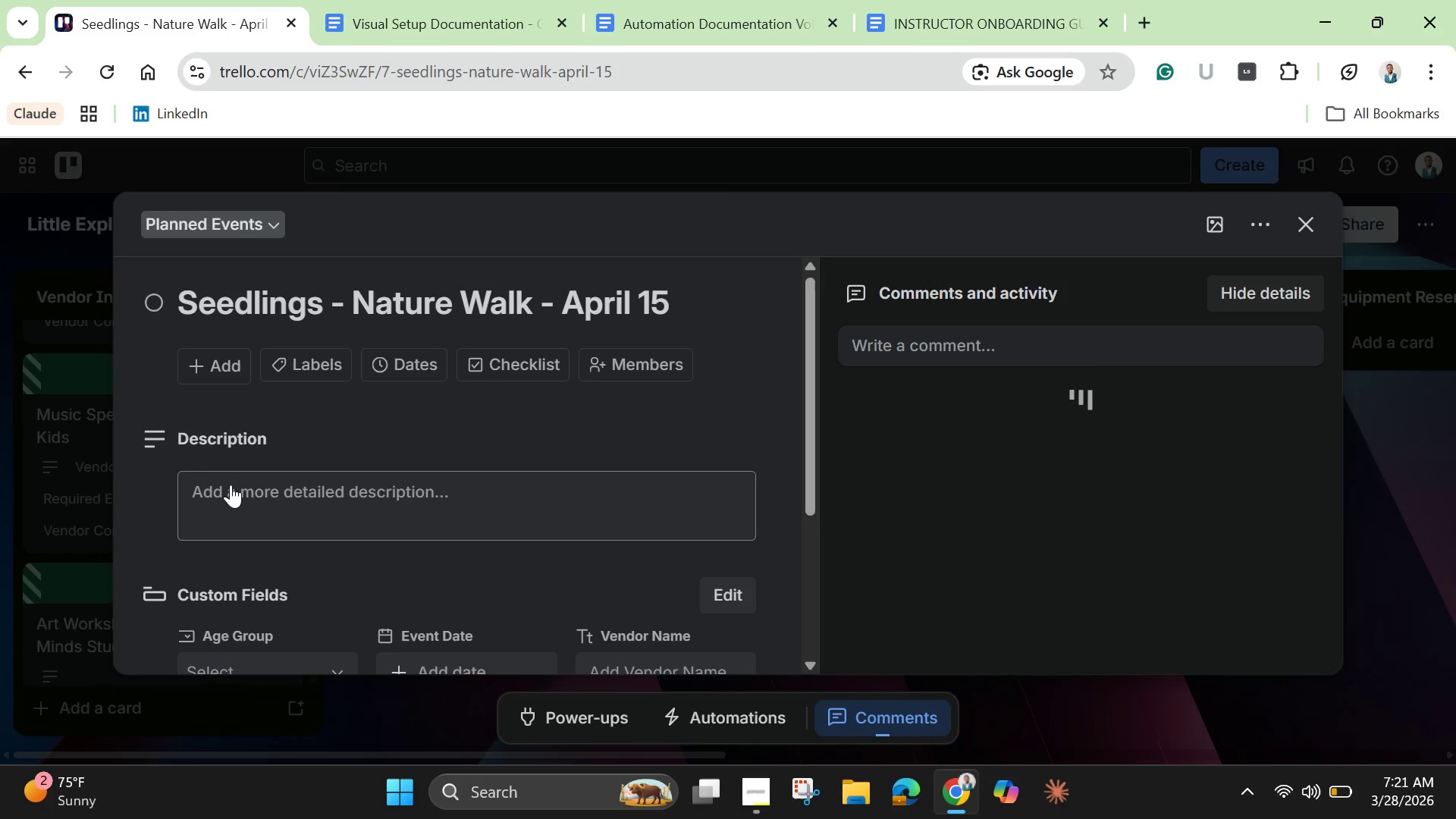 
scroll: coordinate [229, 554], scroll_direction: down, amount: 1.0
 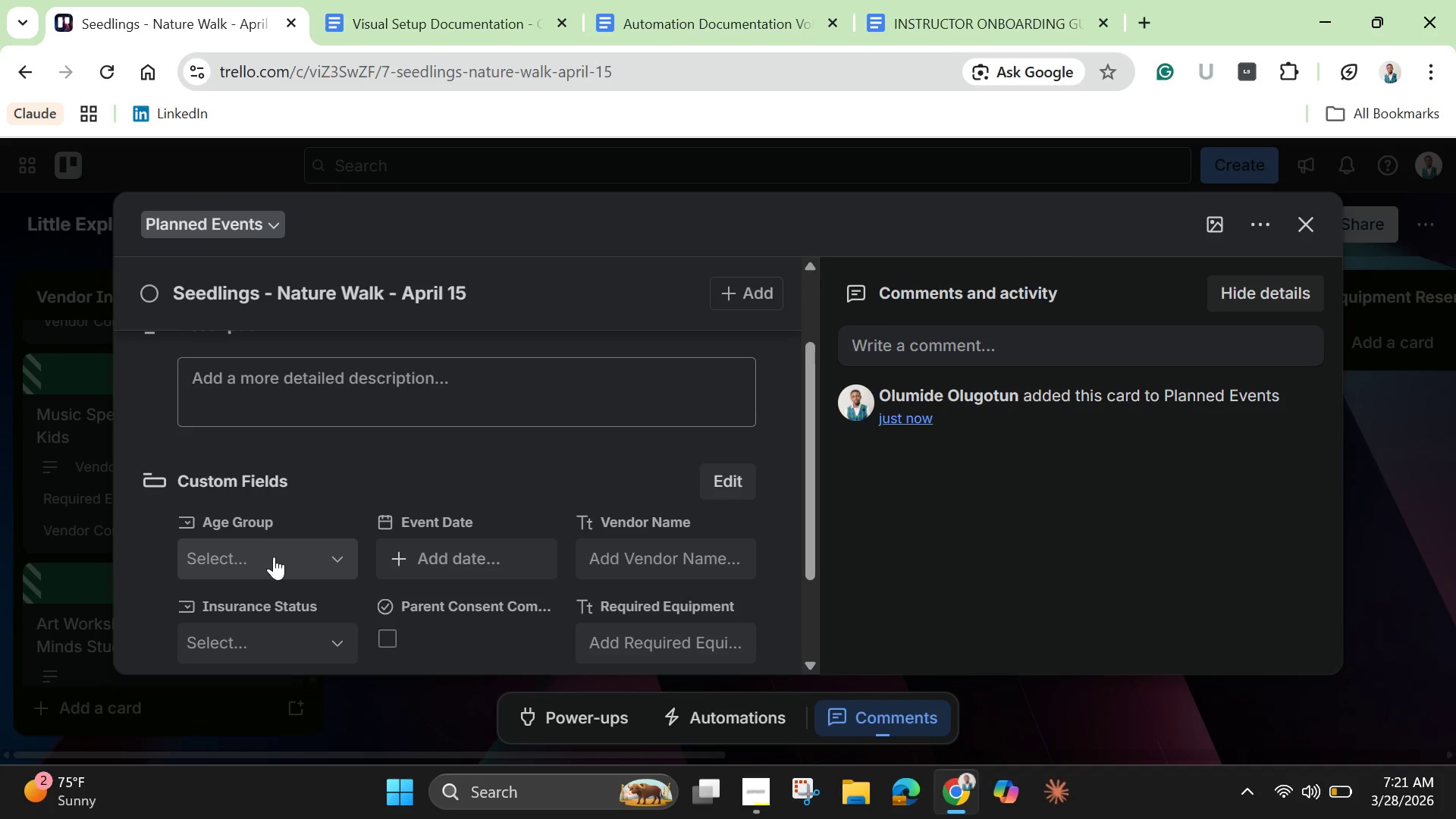 
left_click([274, 557])
 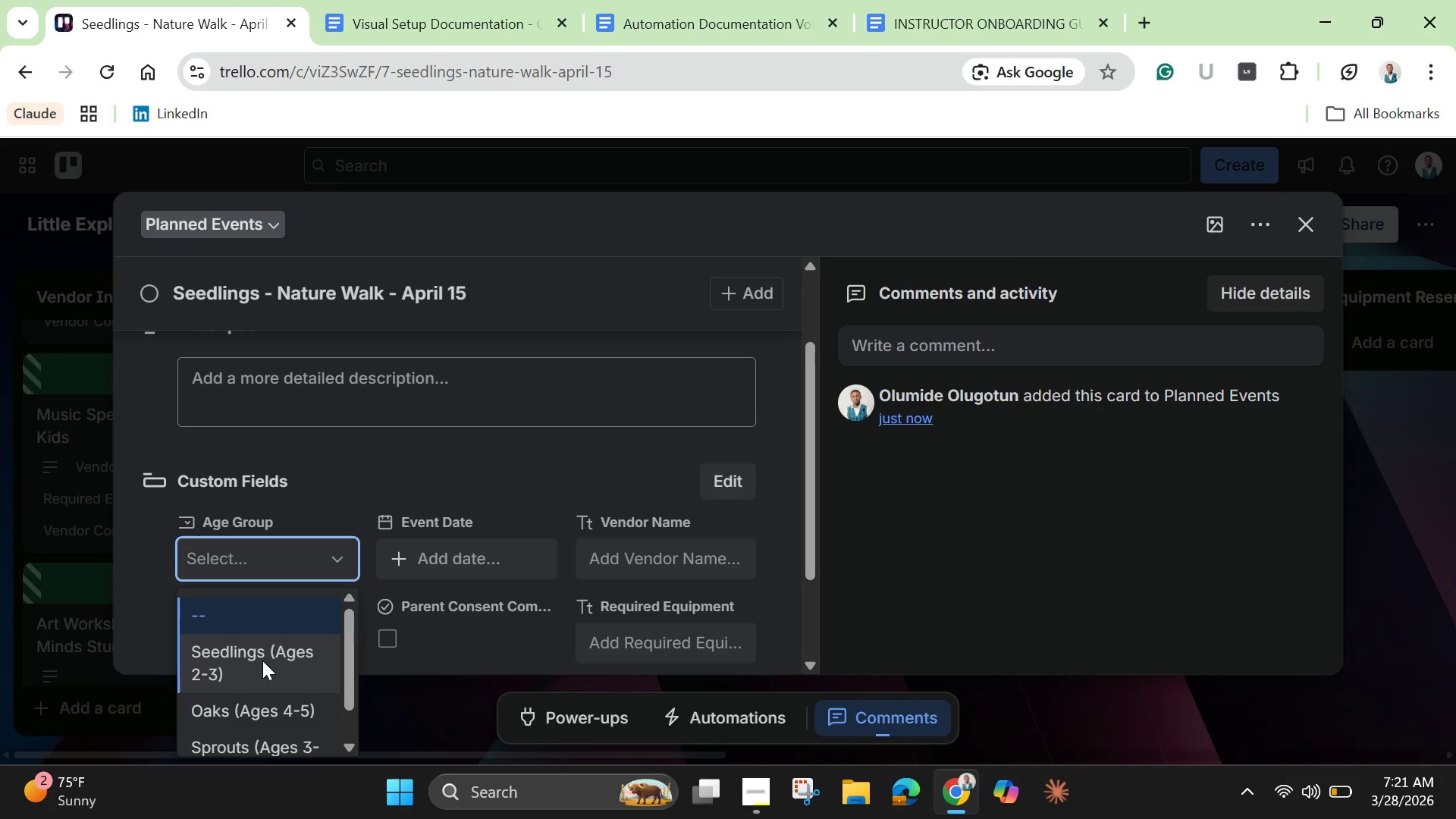 
wait(6.69)
 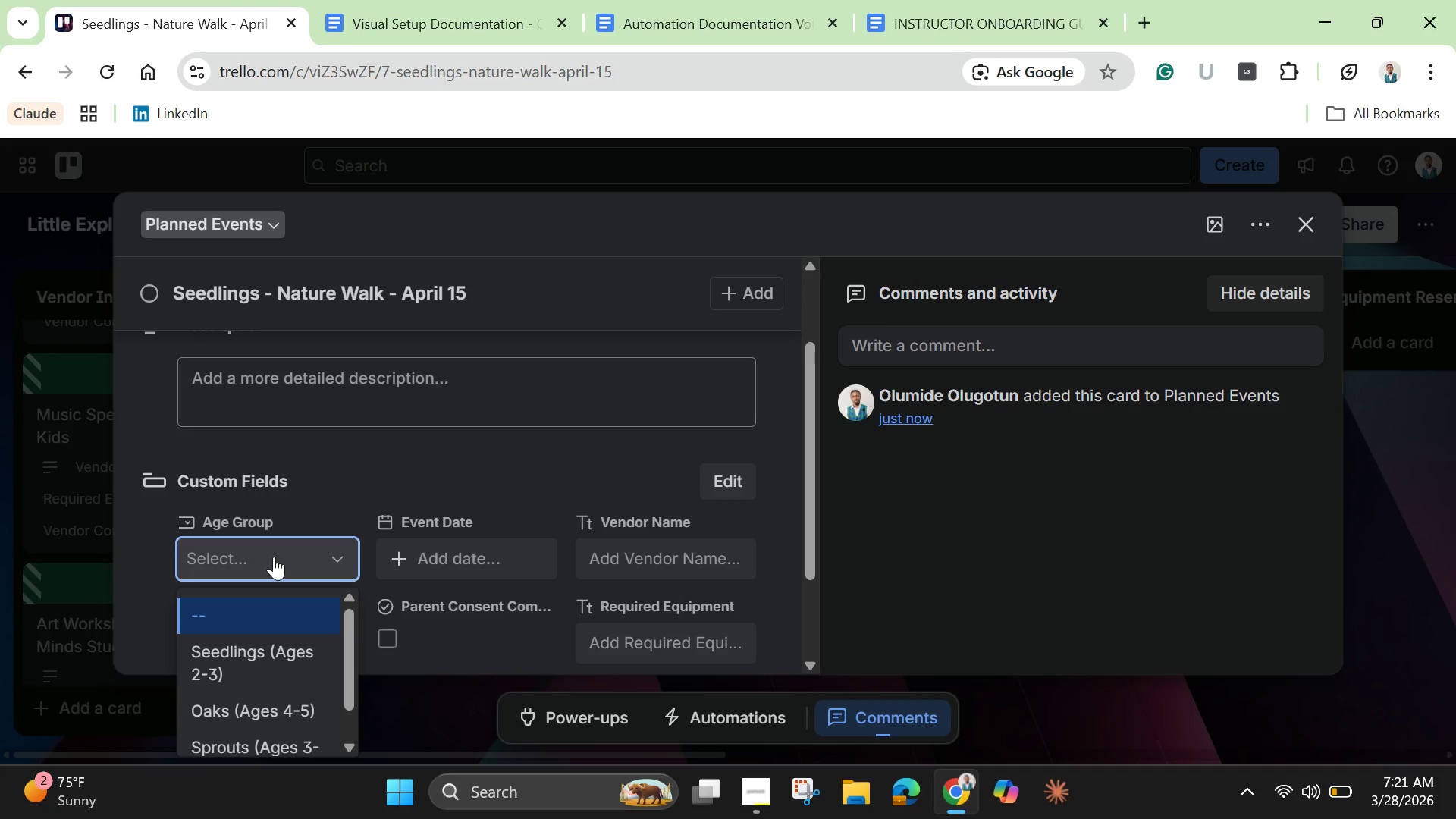 
left_click([262, 661])
 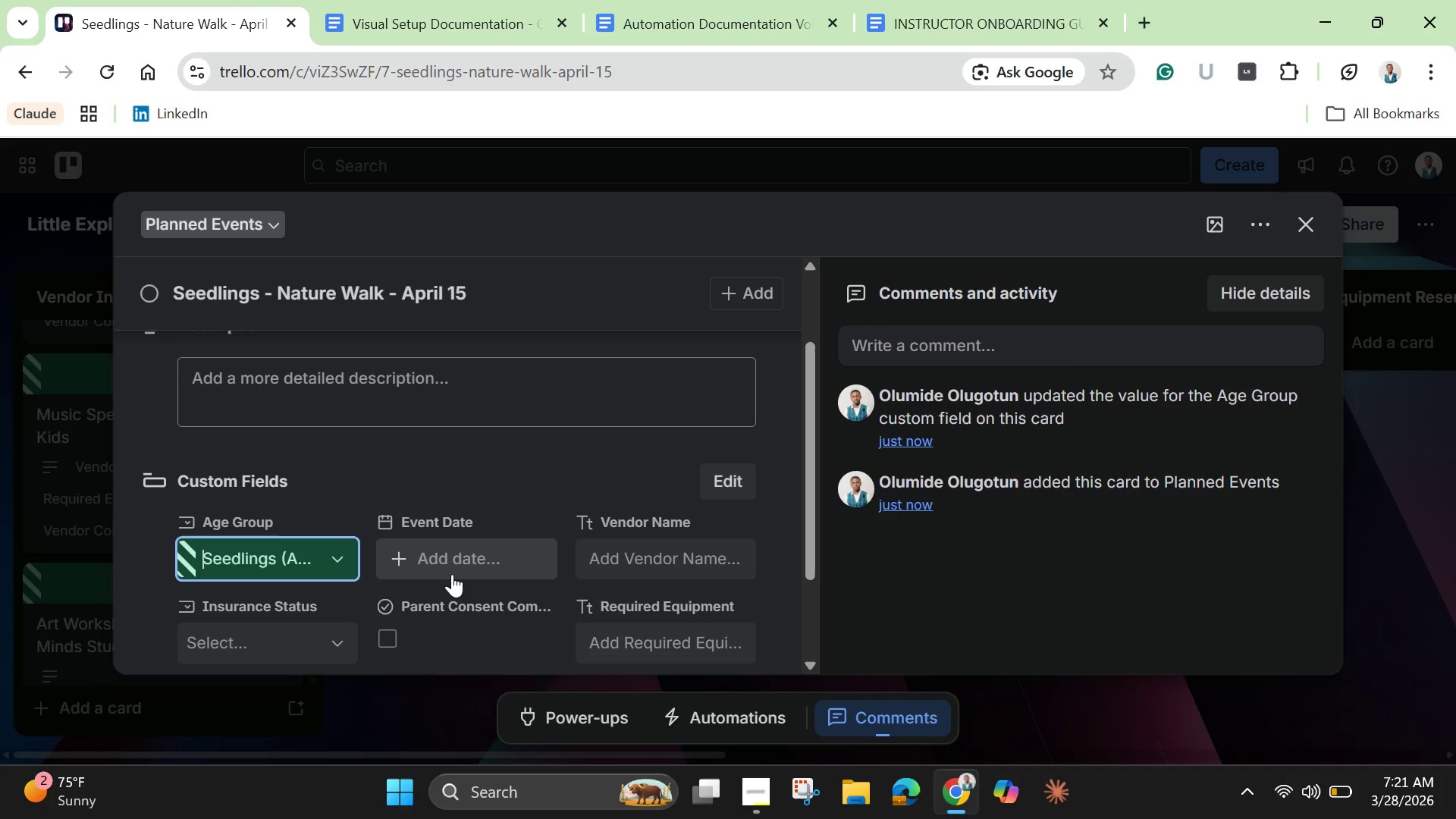 
left_click([454, 563])
 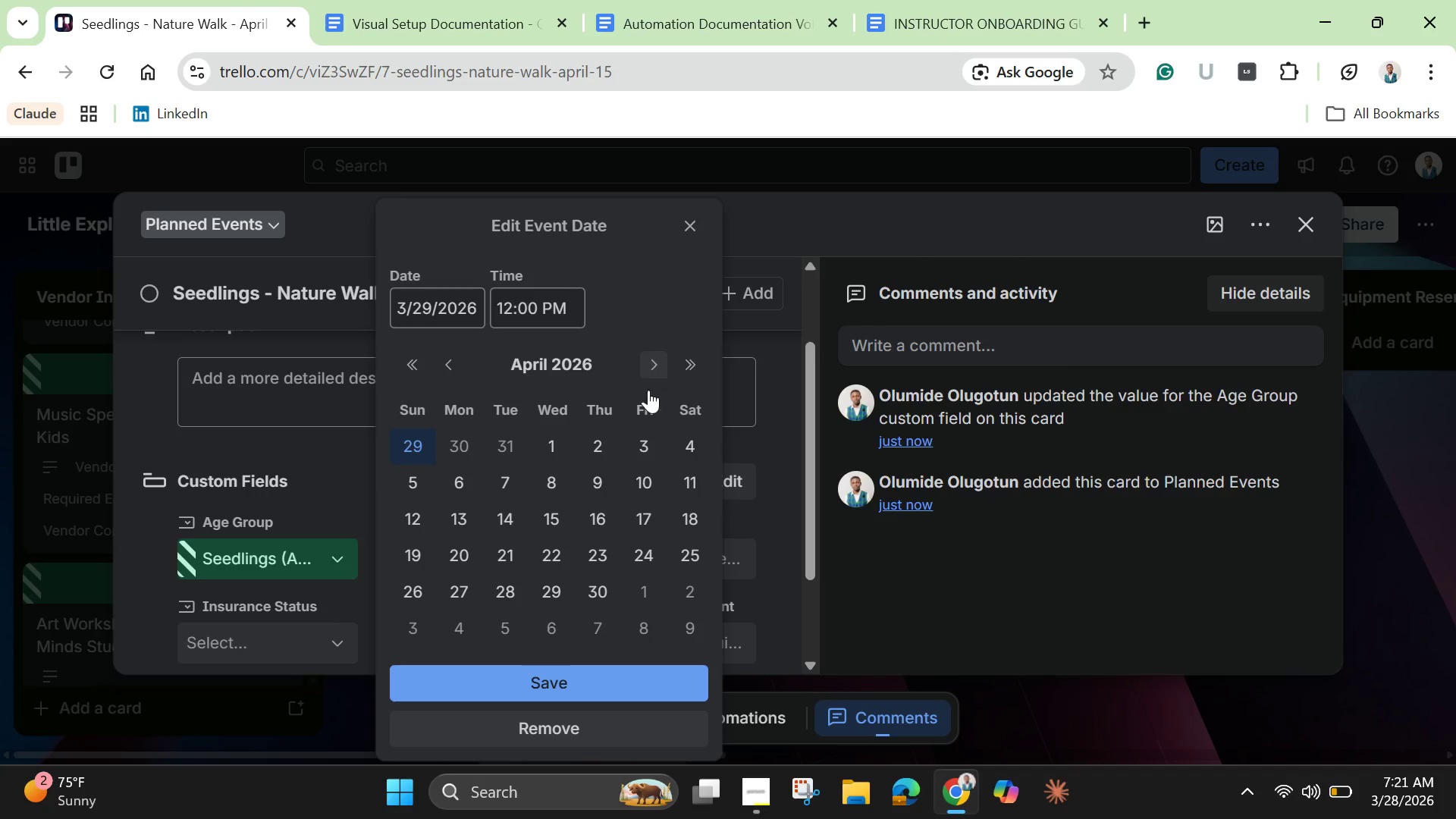 
left_click([559, 522])
 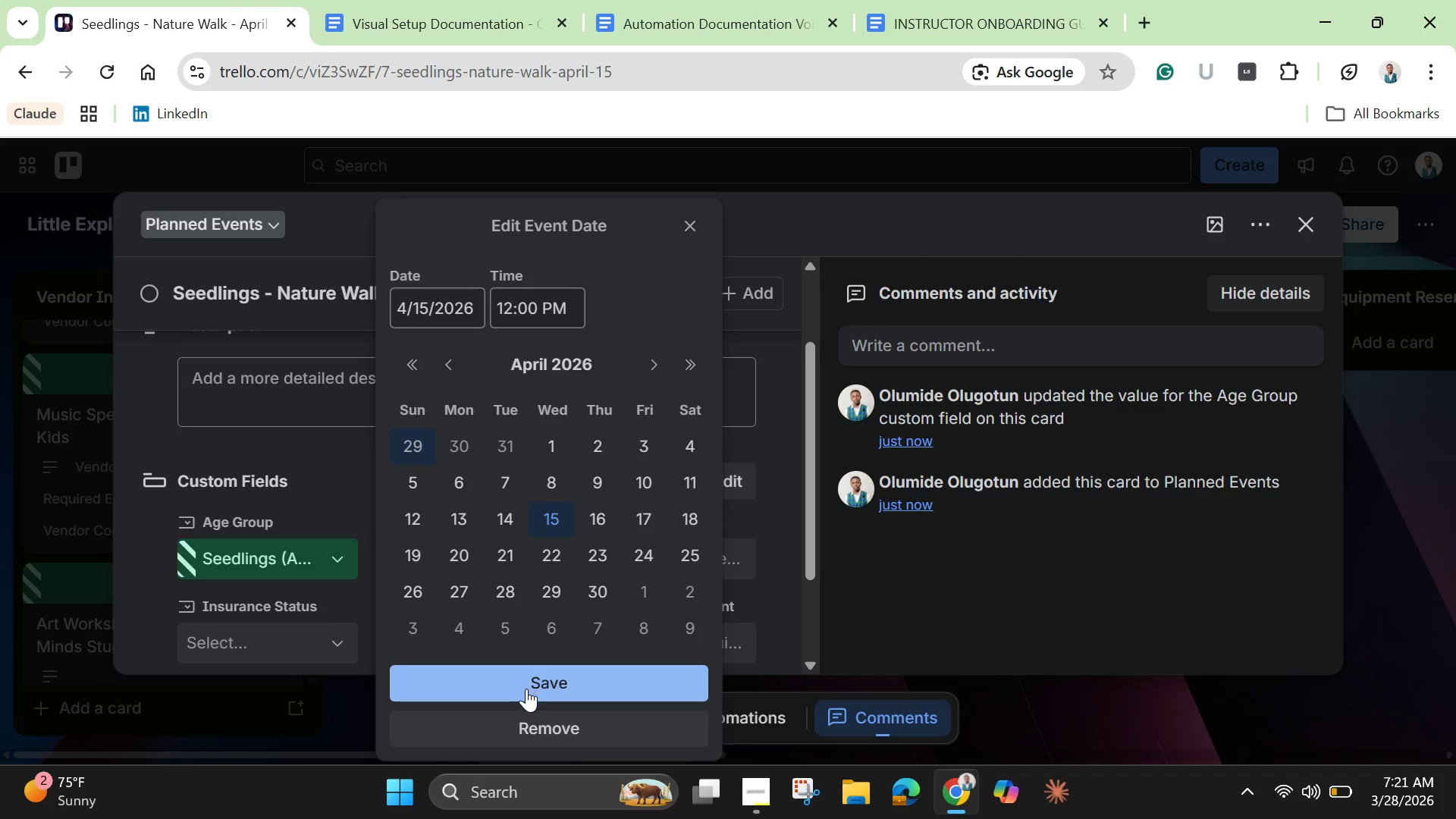 
left_click([526, 689])
 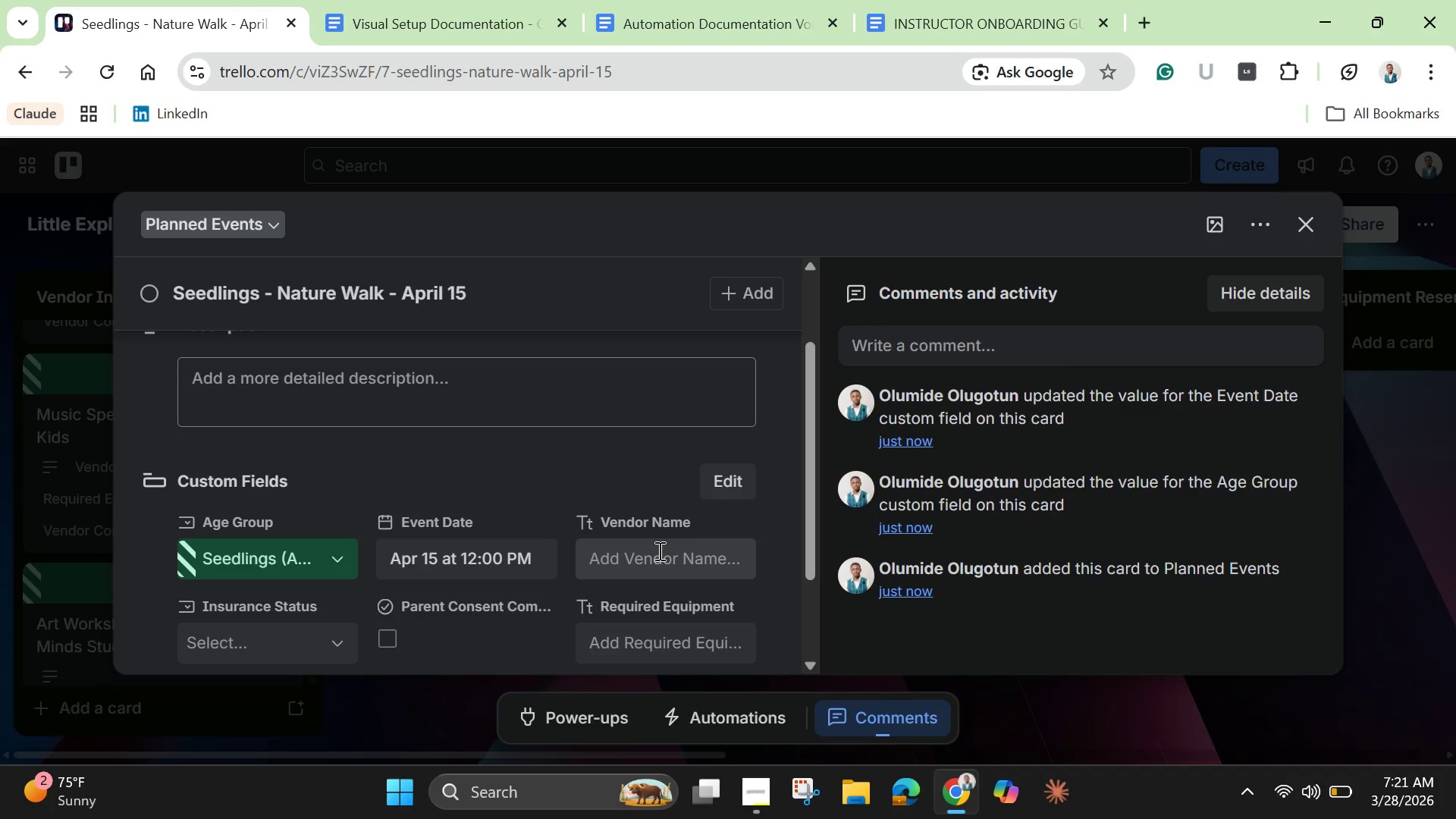 
wait(7.19)
 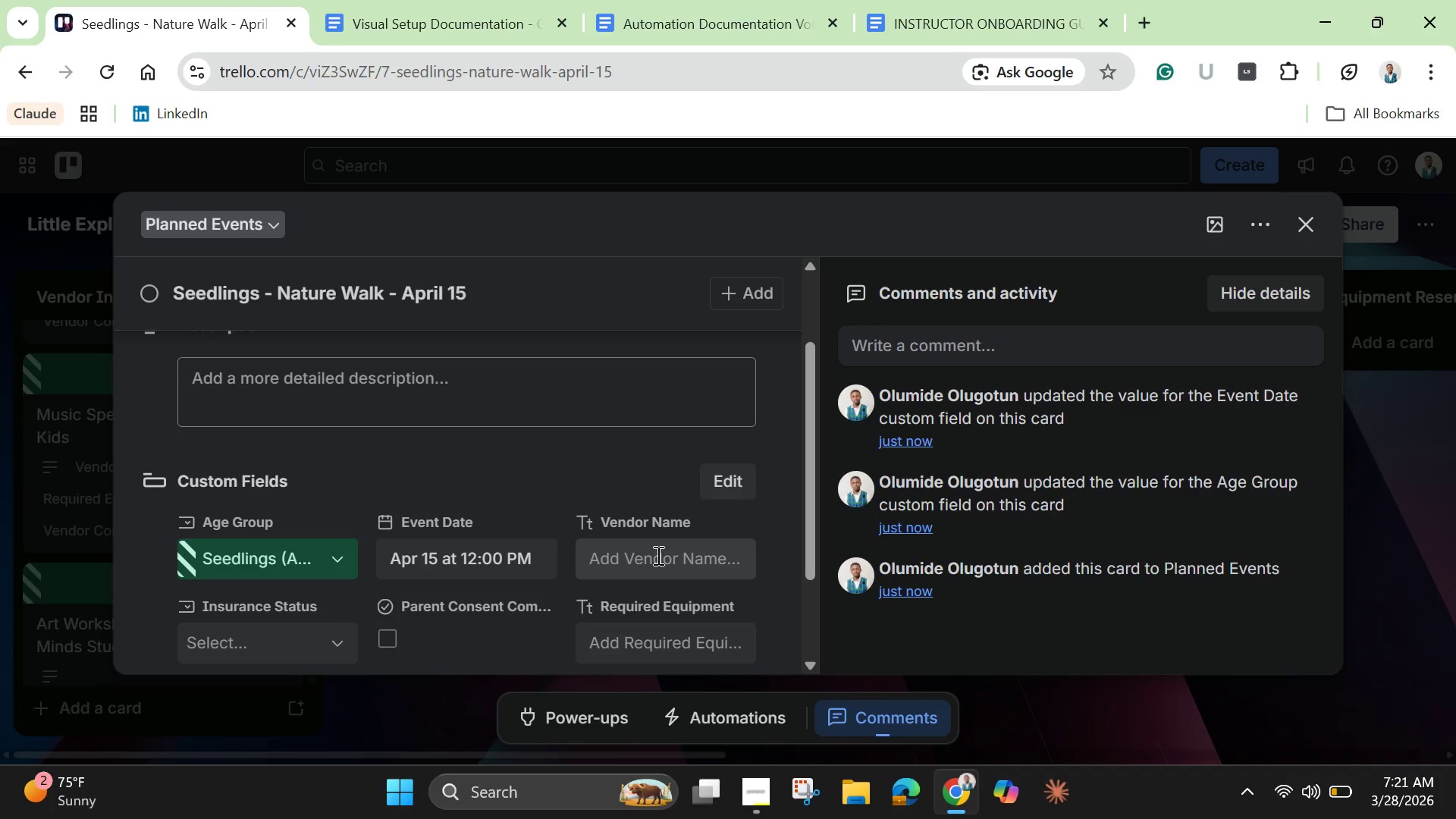 
left_click([658, 551])
 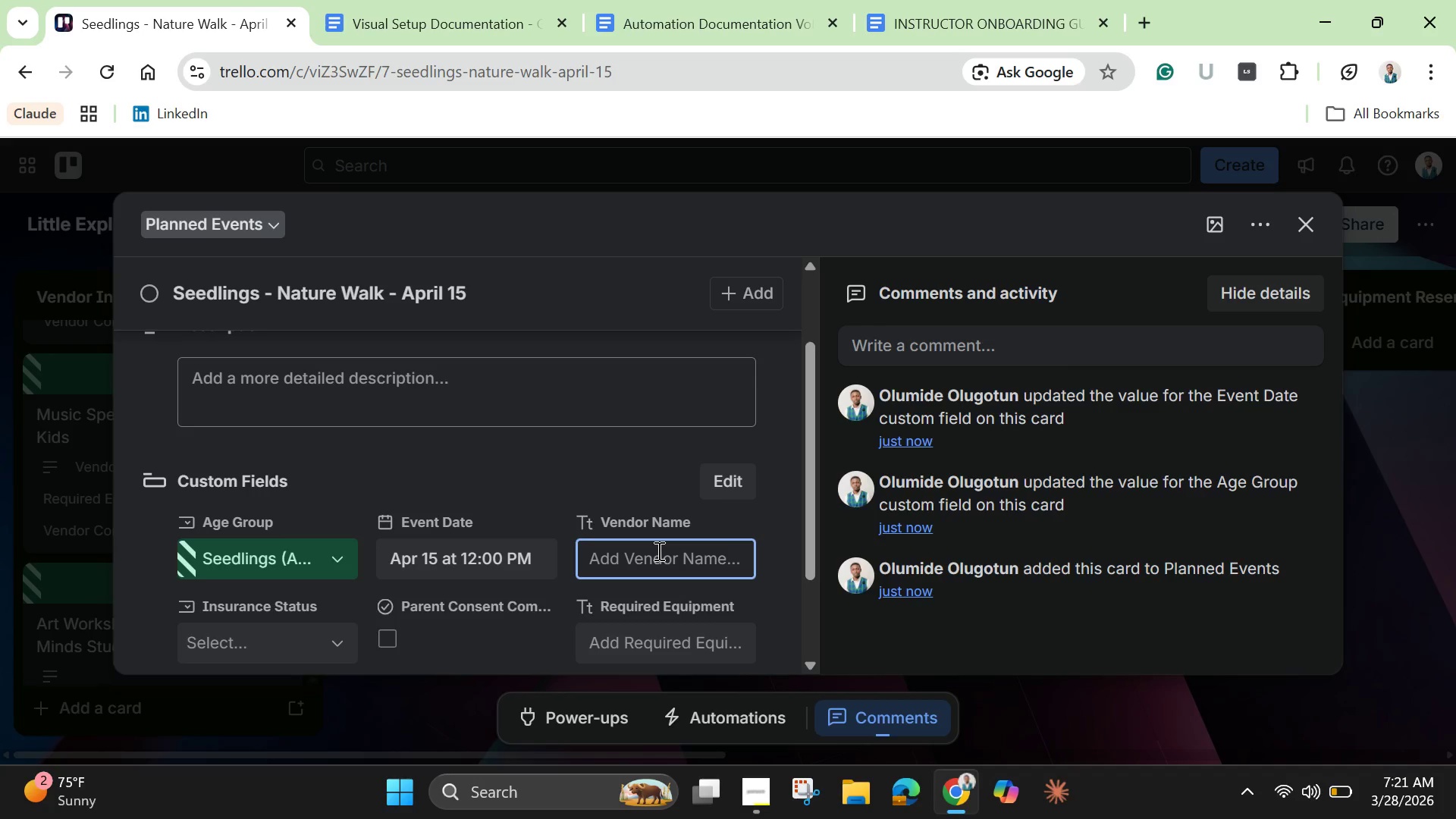 
type(Forest Exploreres Co.)
 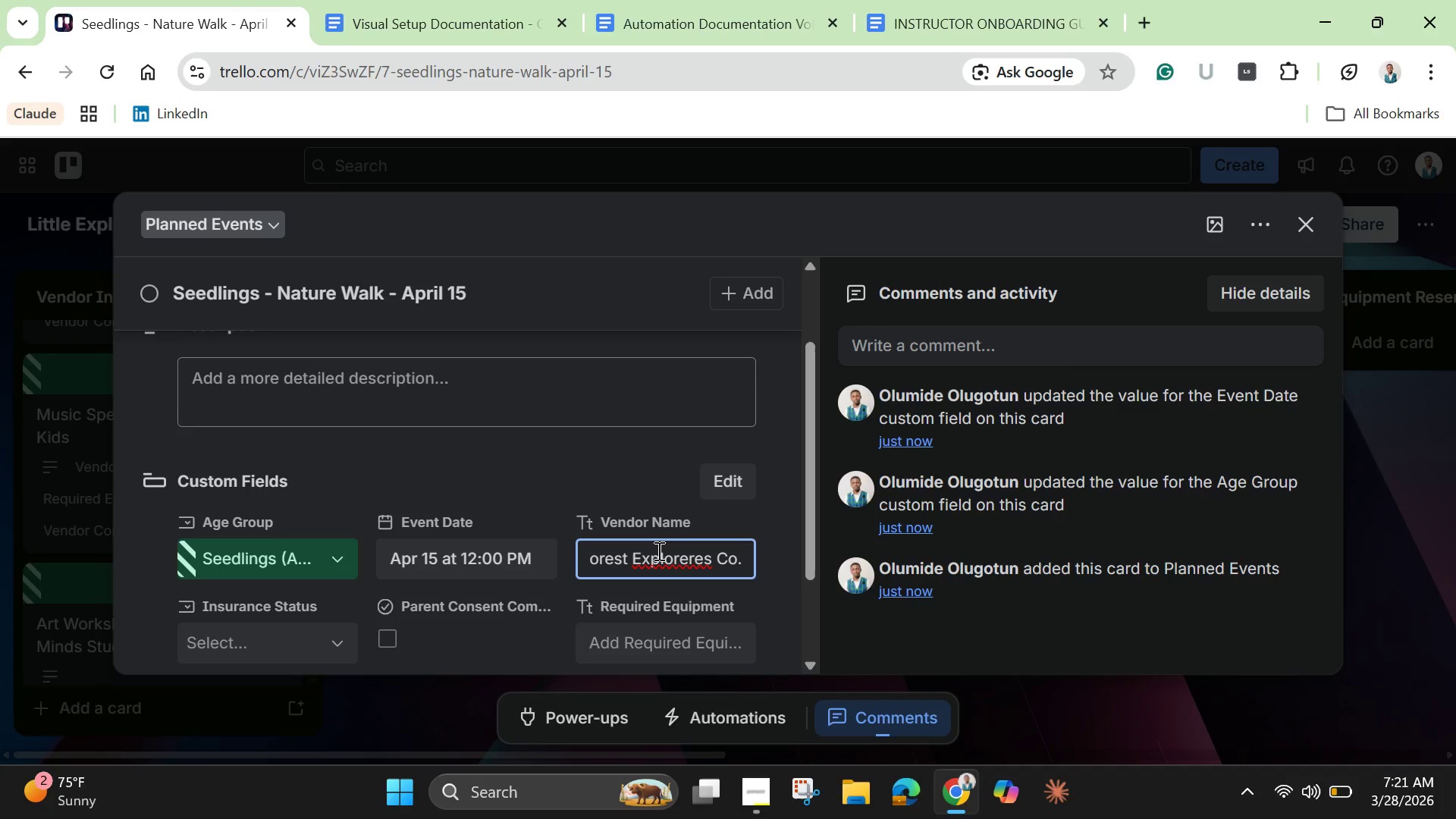 
left_click([673, 566])
 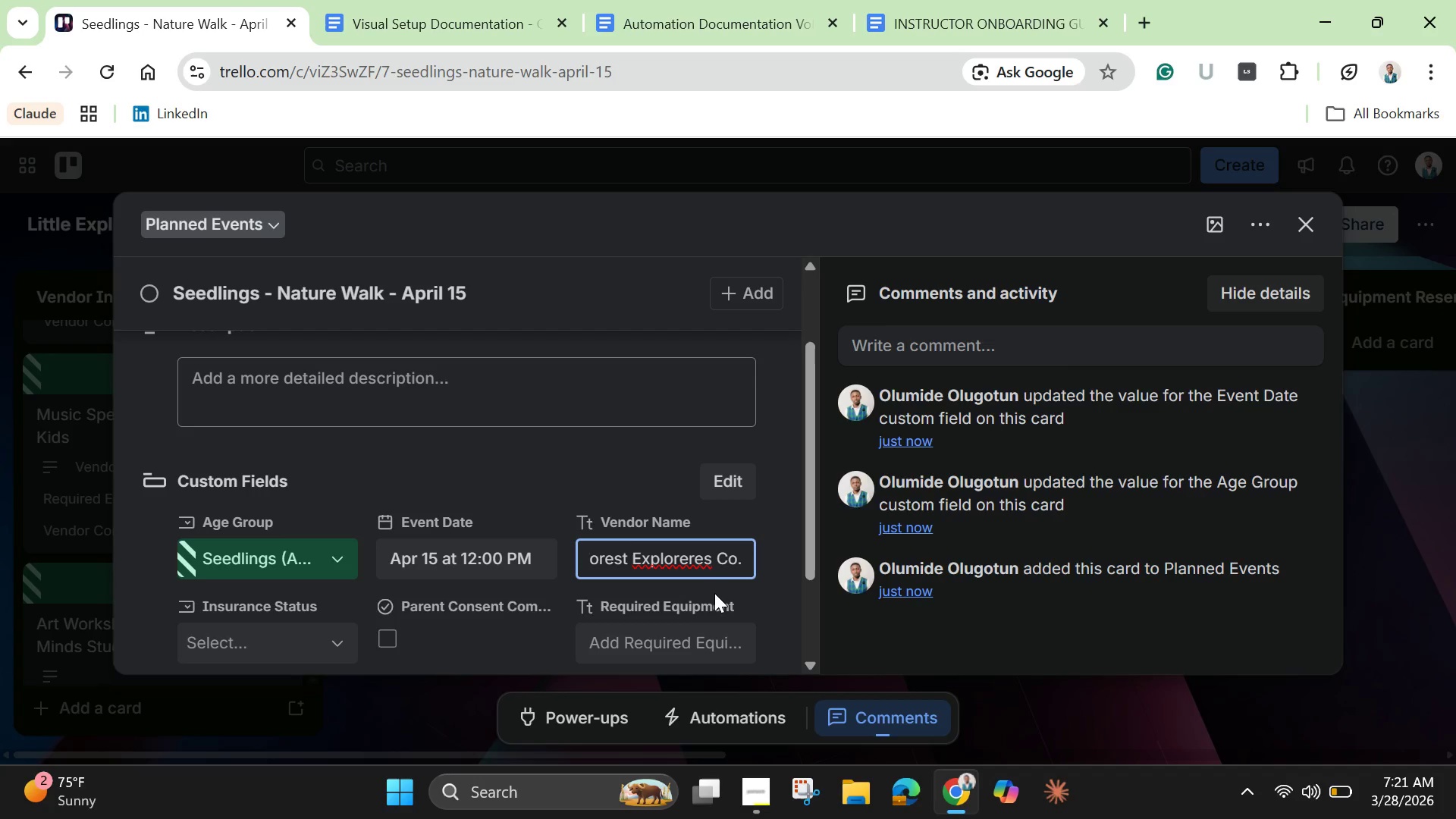 
left_click([711, 564])
 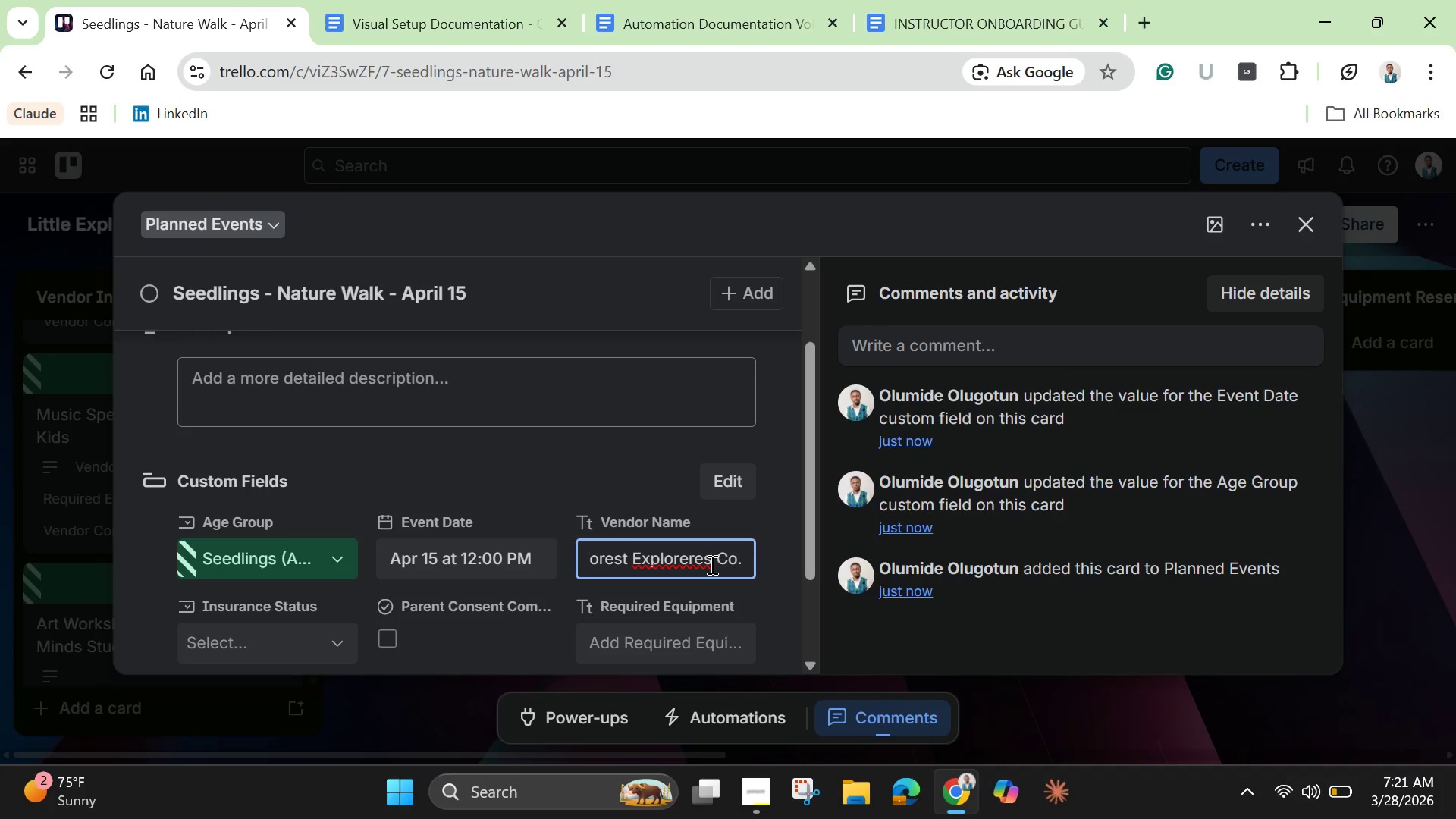 
key(Backspace)
 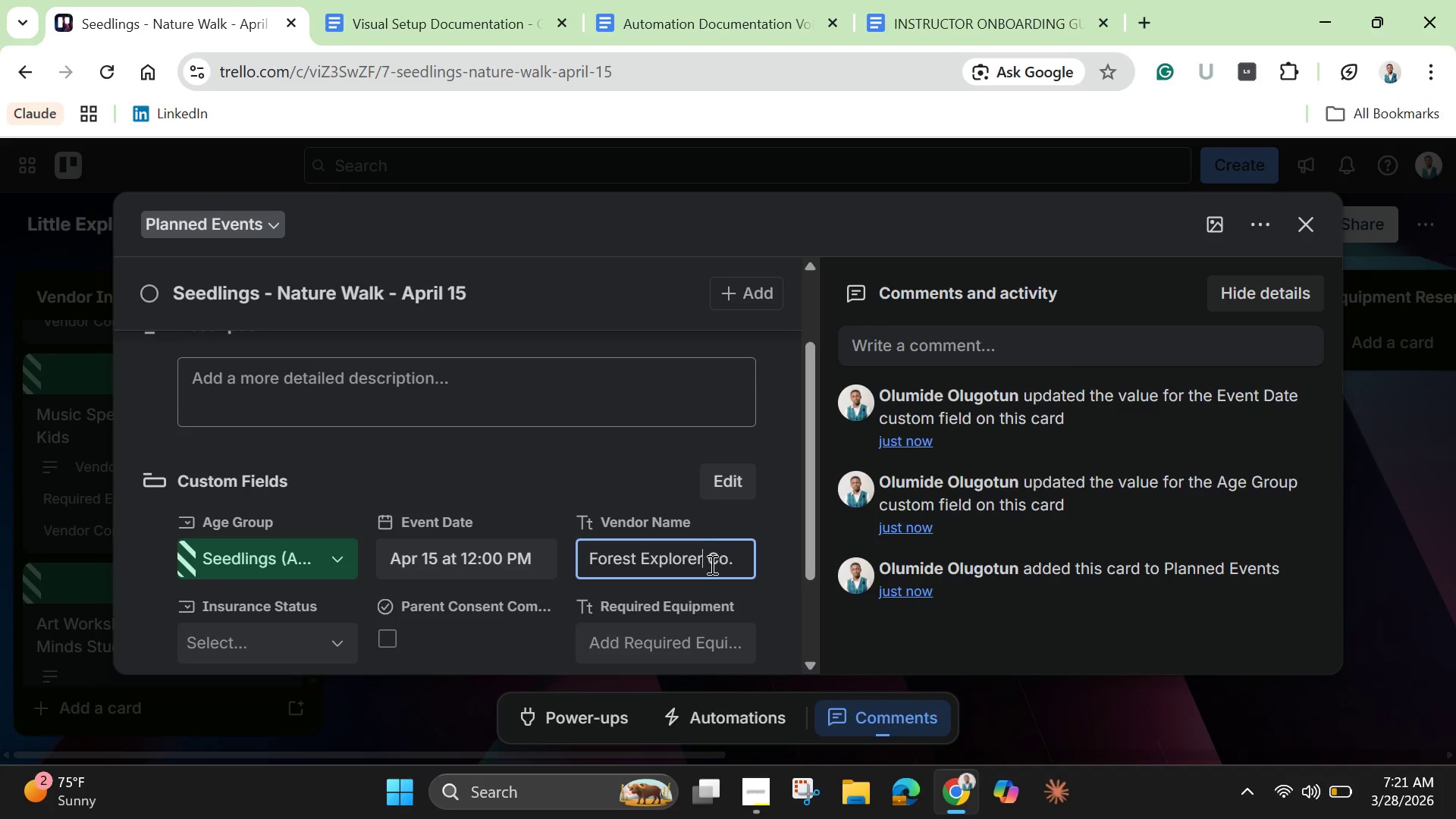 
key(Backspace)
 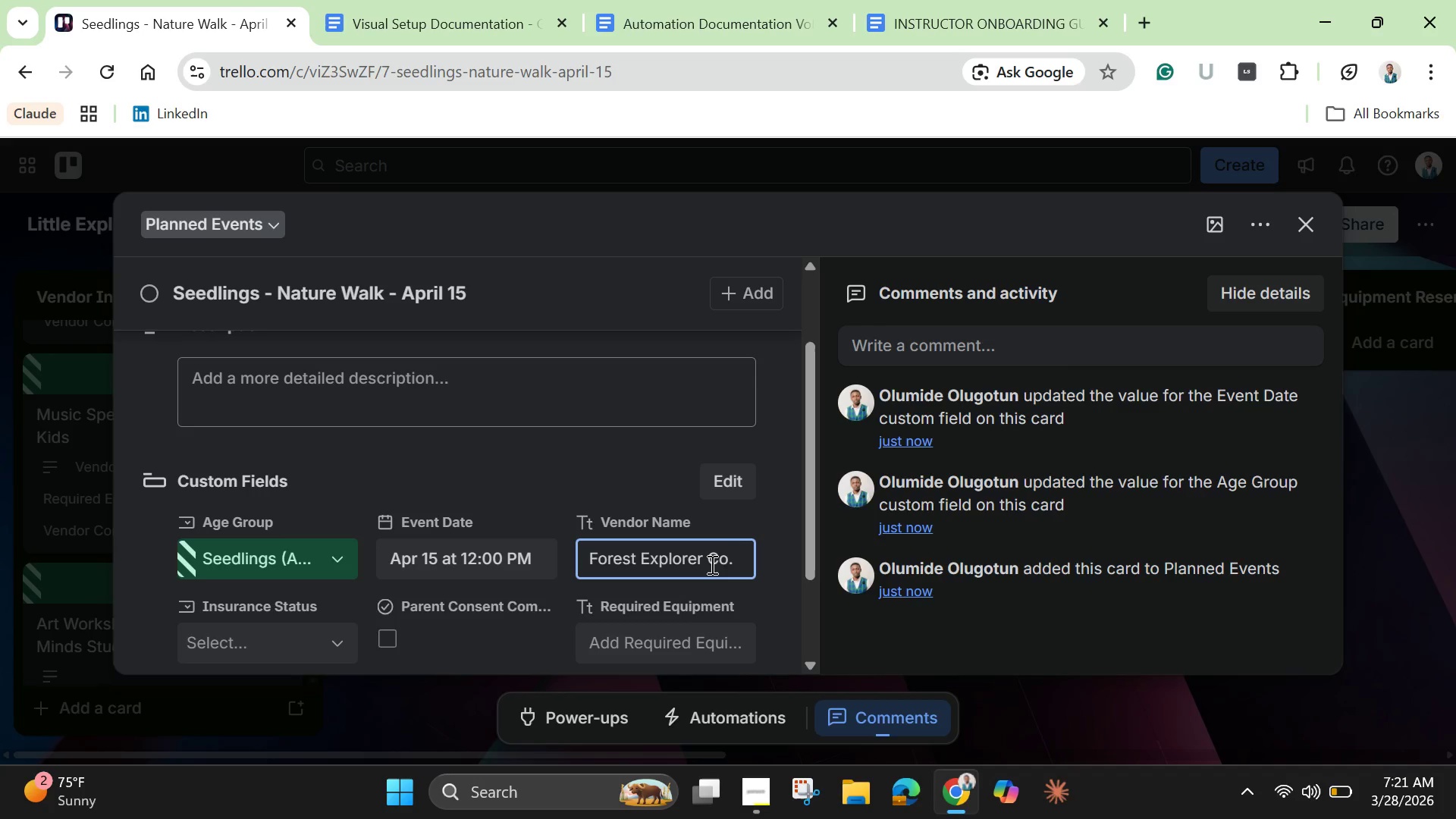 
key(S)
 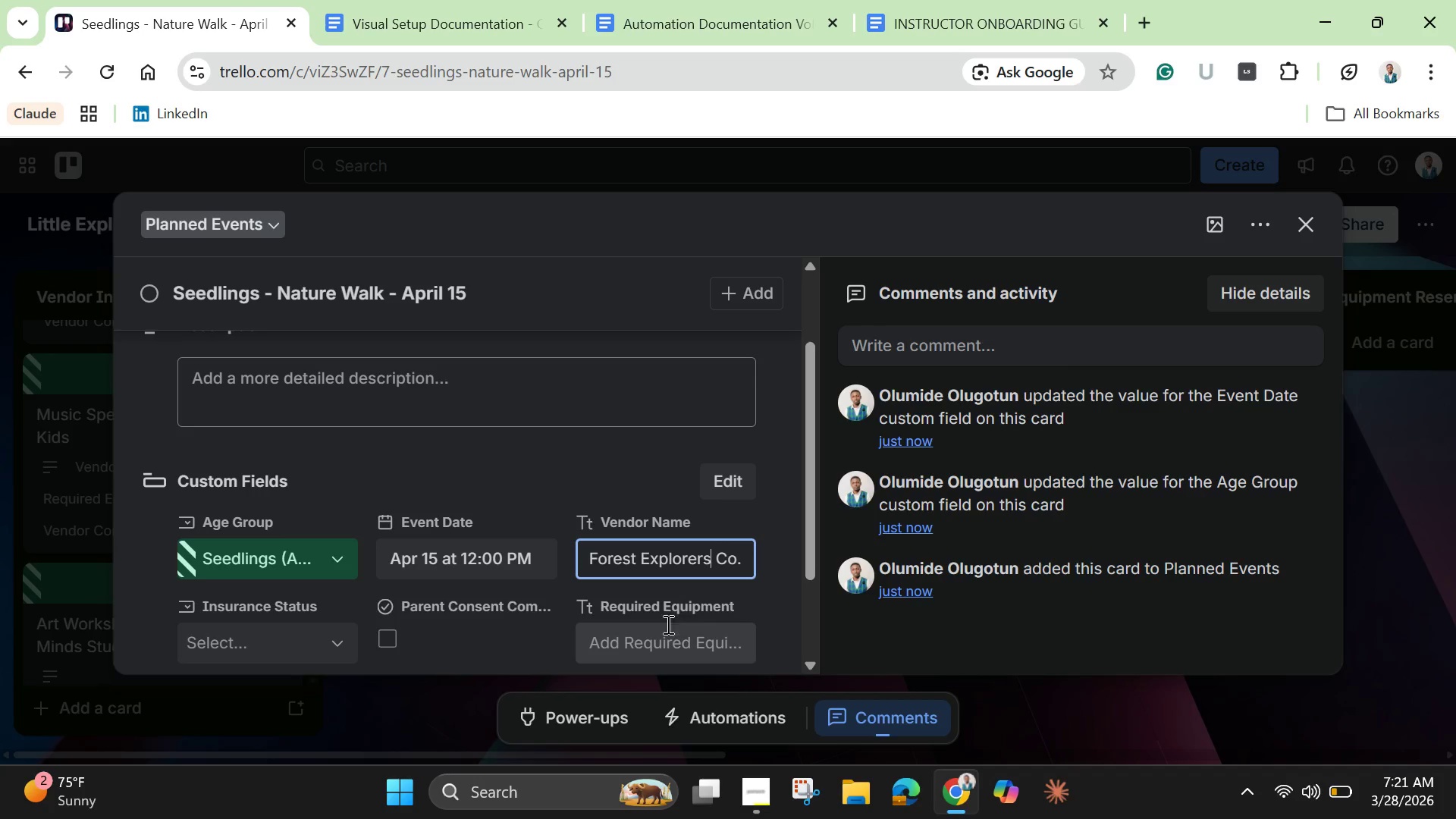 
scroll: coordinate [582, 621], scroll_direction: down, amount: 1.0
 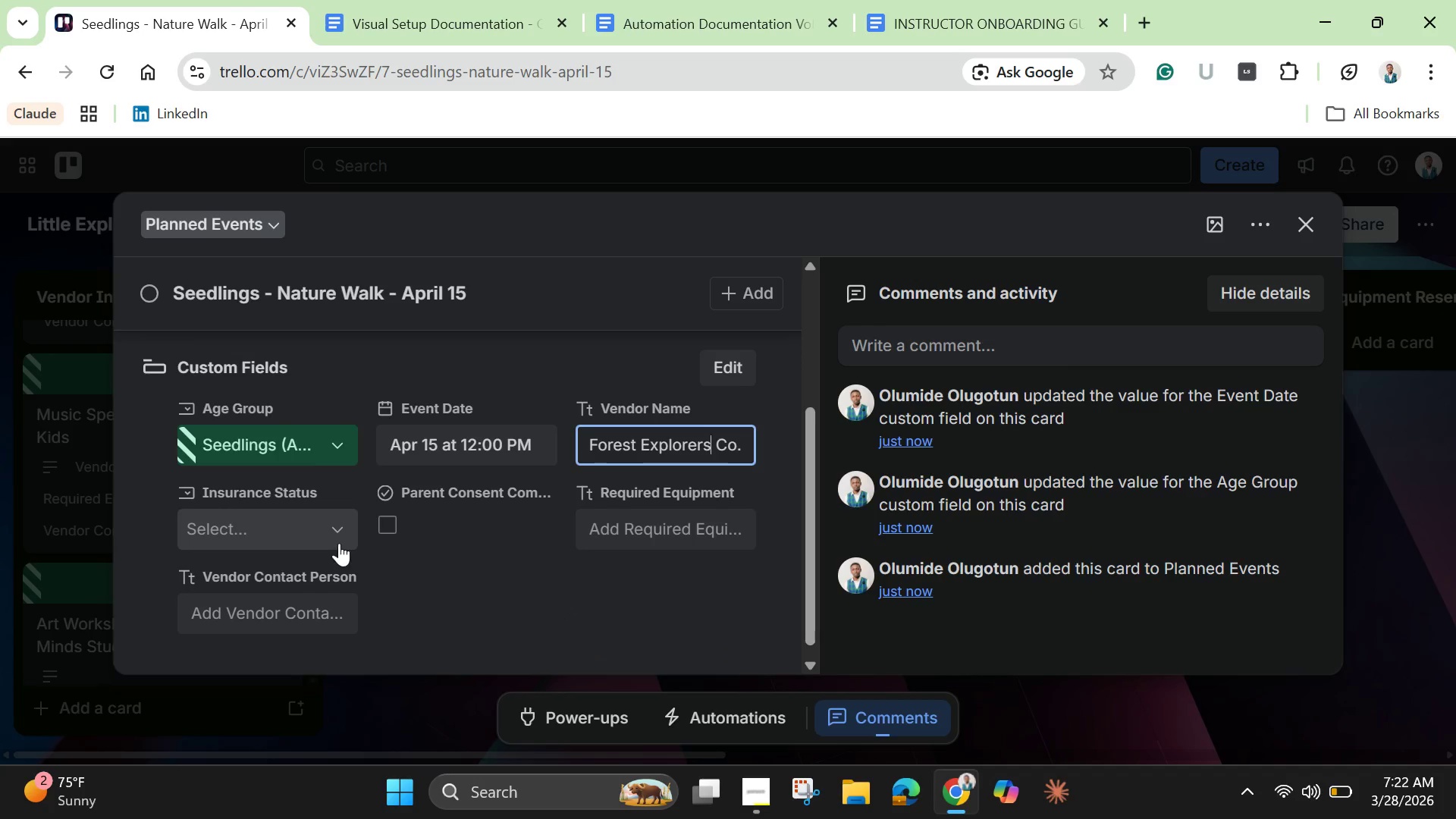 
left_click([333, 532])
 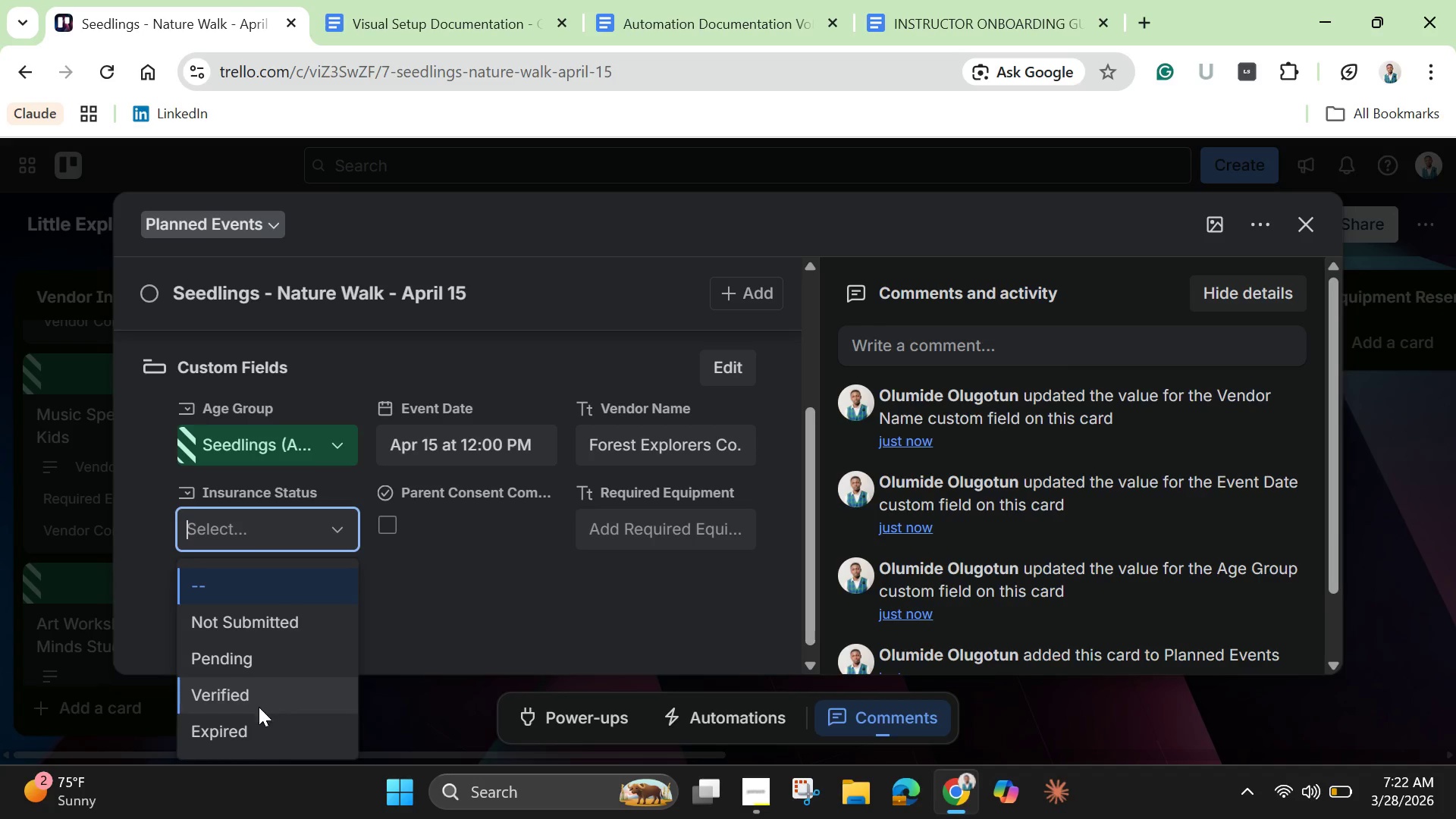 
left_click([253, 692])
 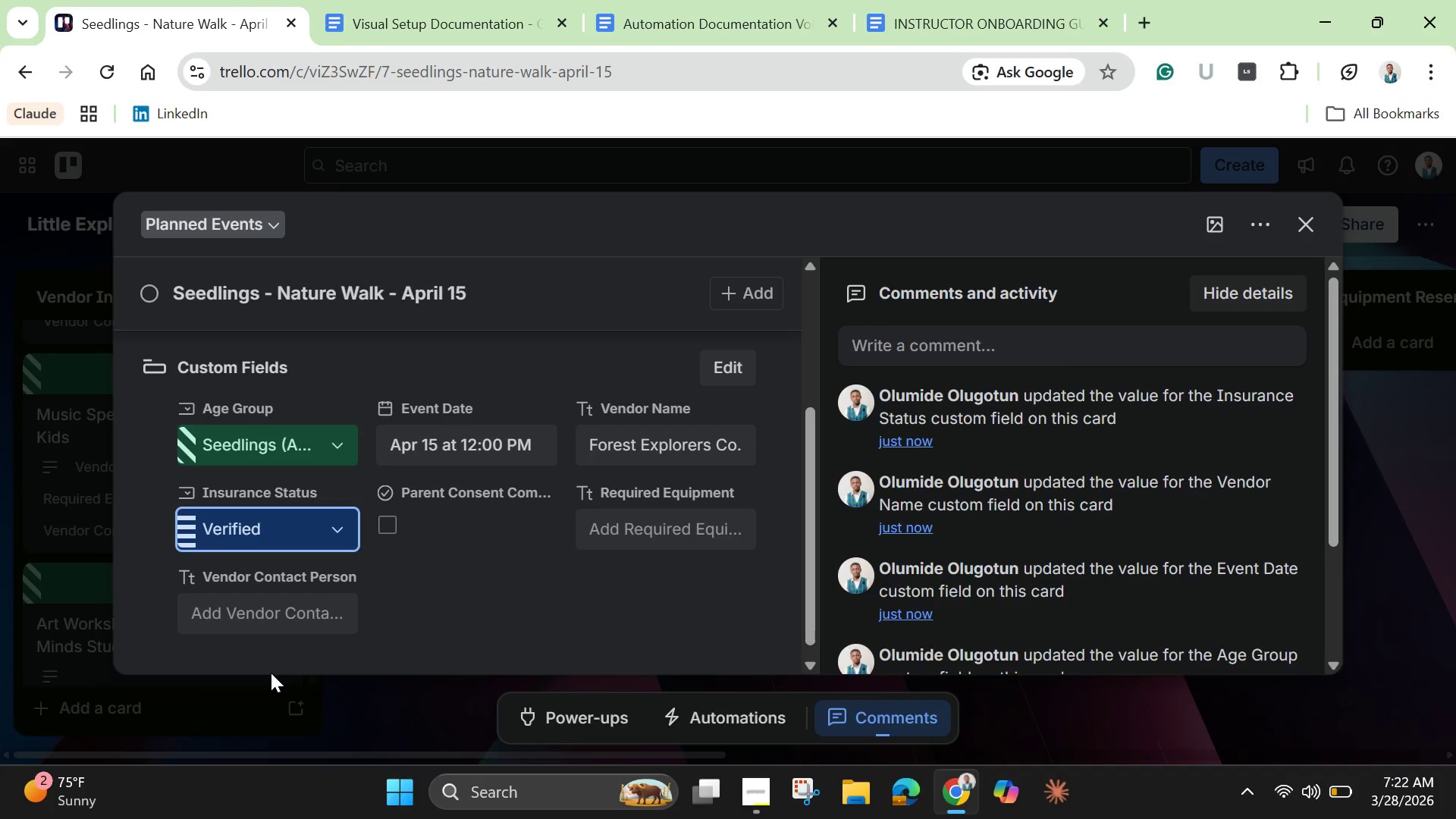 
mouse_move([466, 588])
 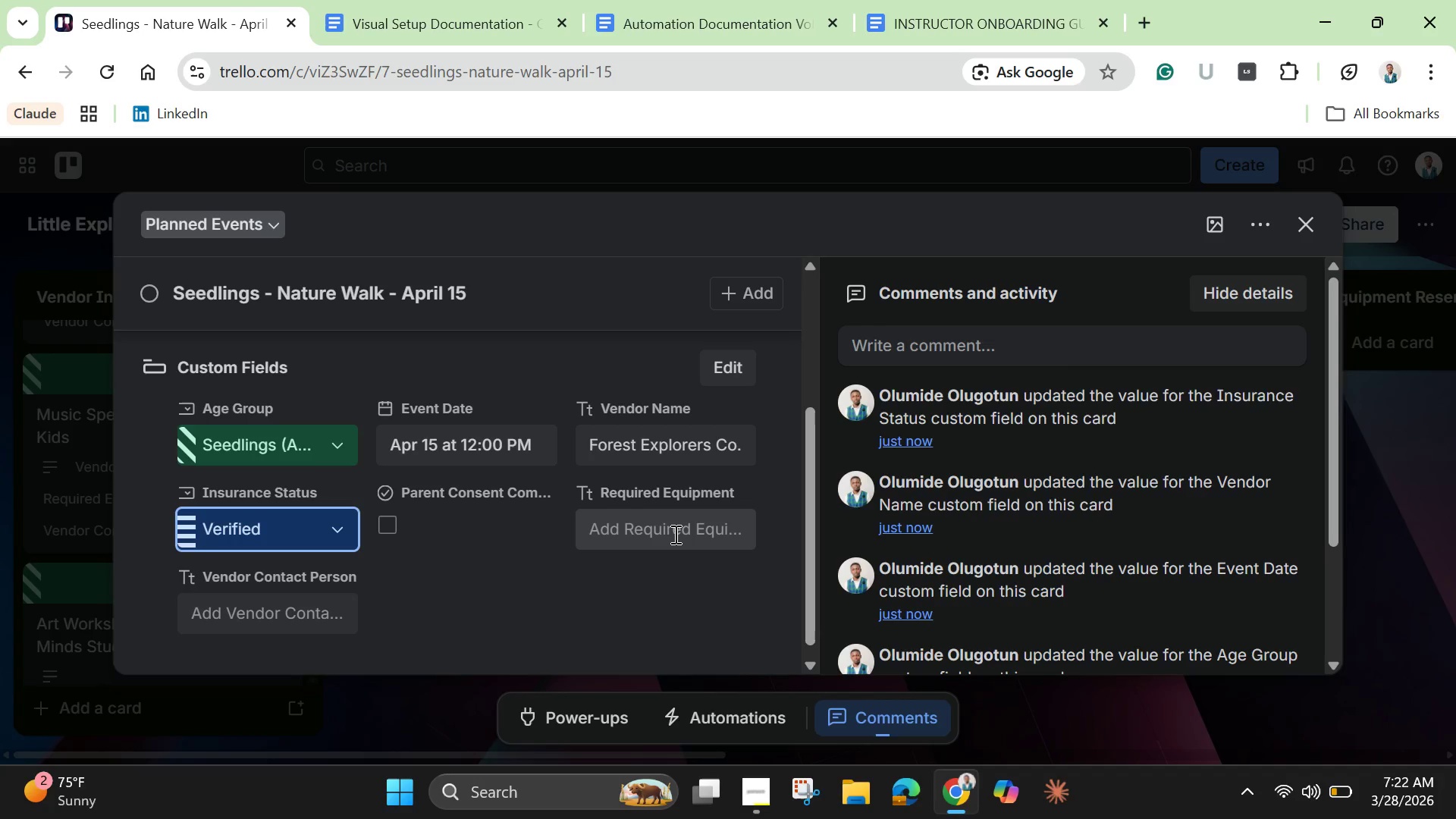 
left_click([674, 534])
 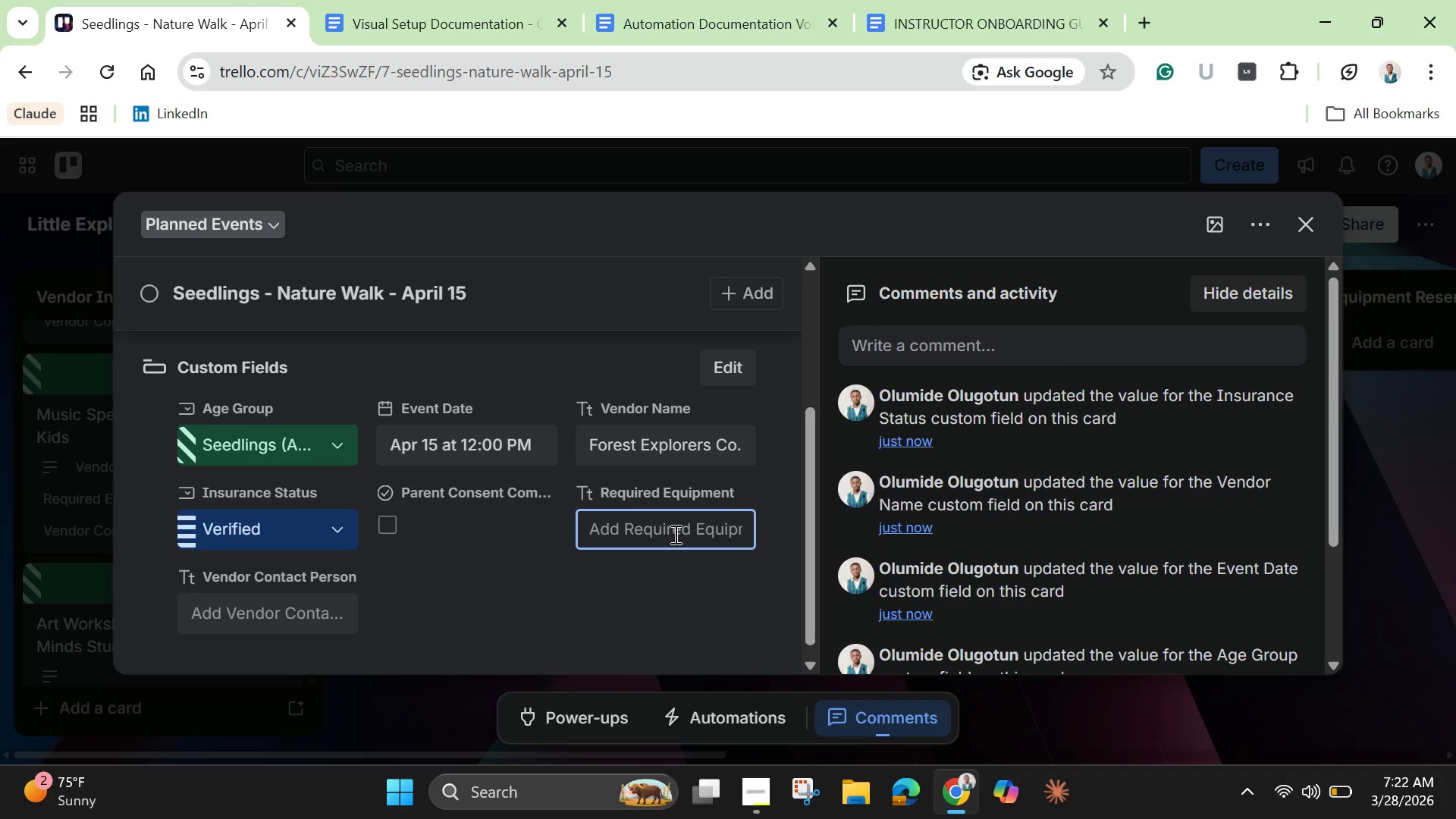 
type(Safety vests, Bug catchingk)
key(Backspace)
type( kits)
 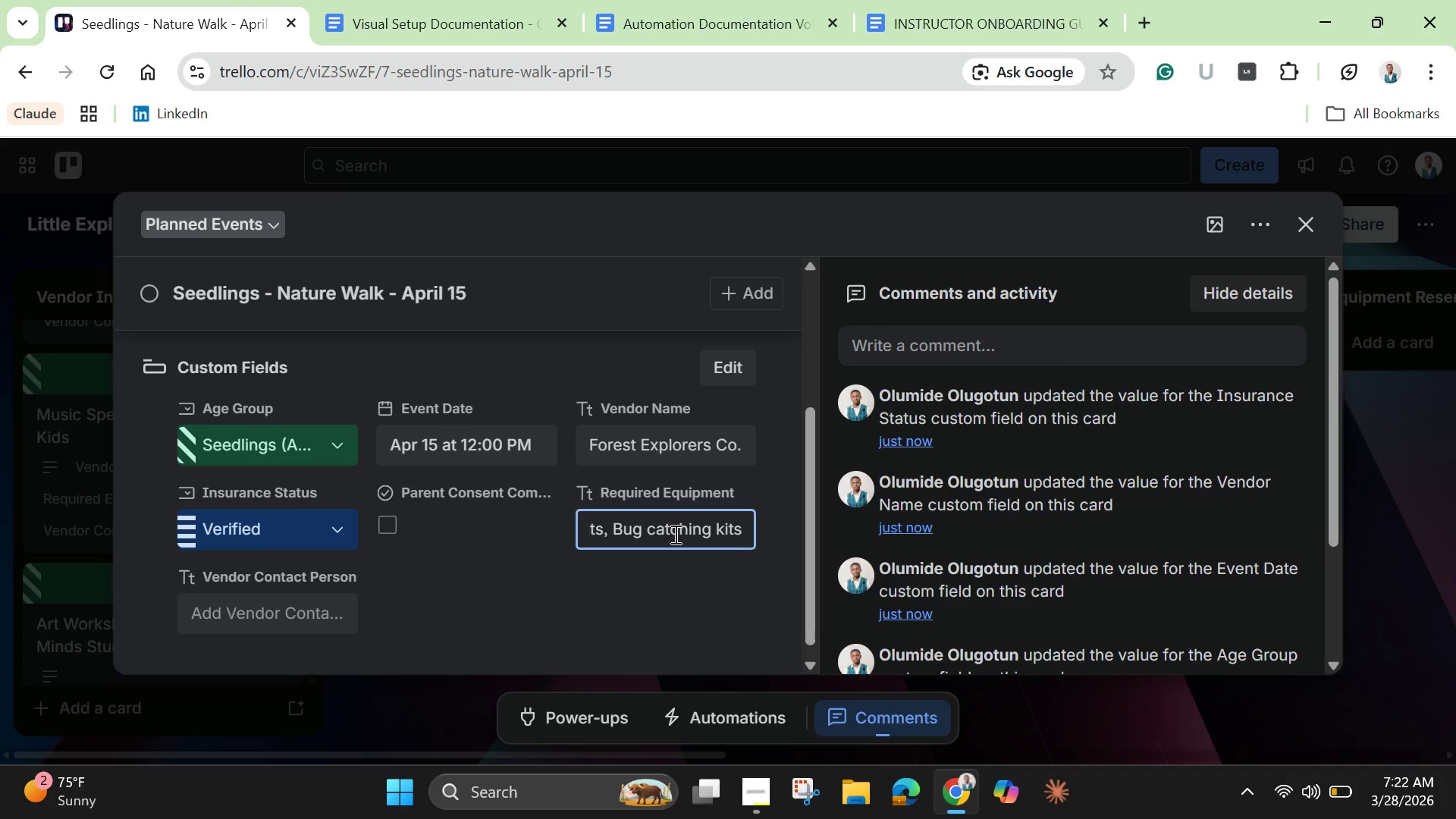 
wait(5.5)
 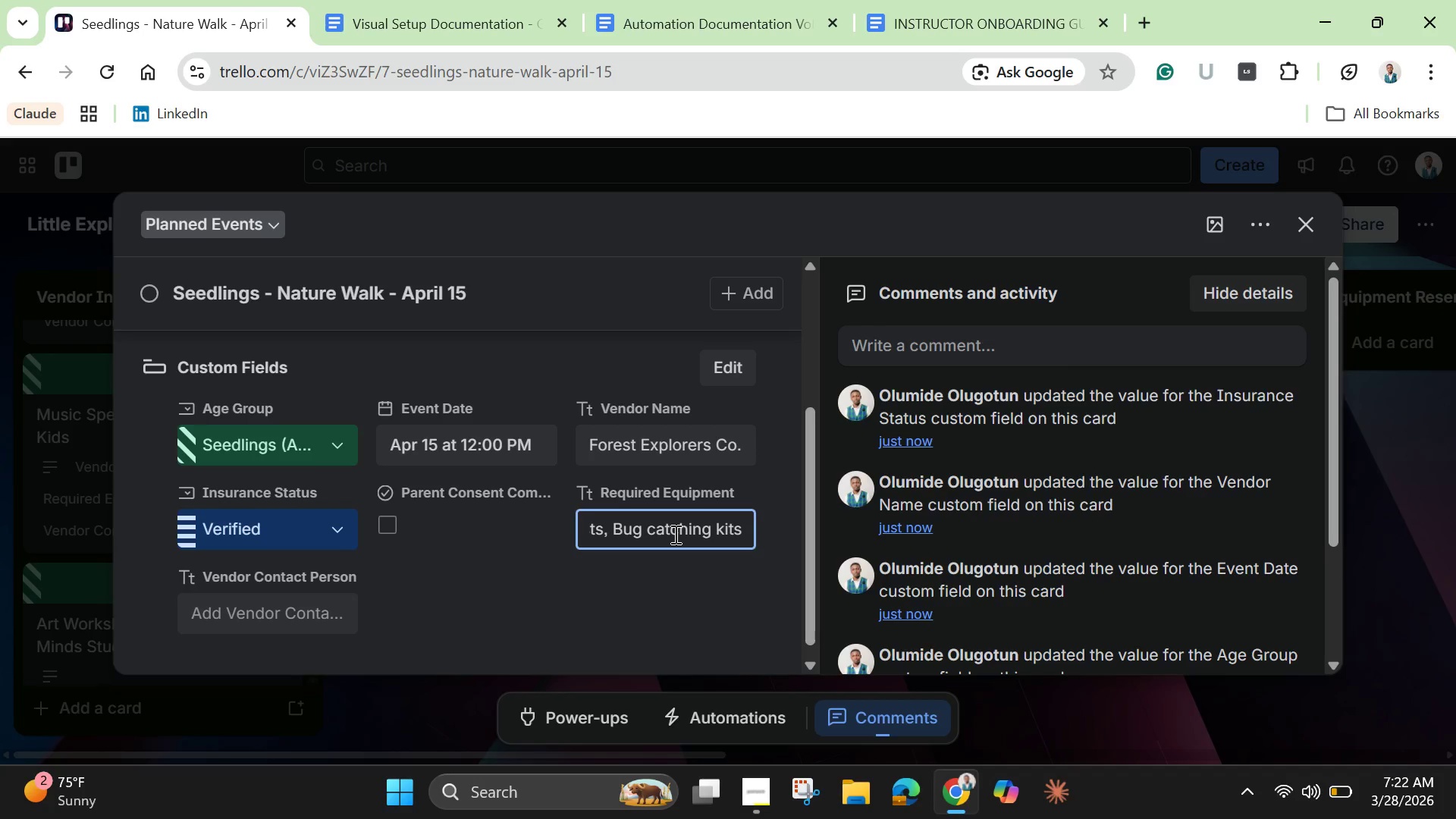 
left_click([282, 617])
 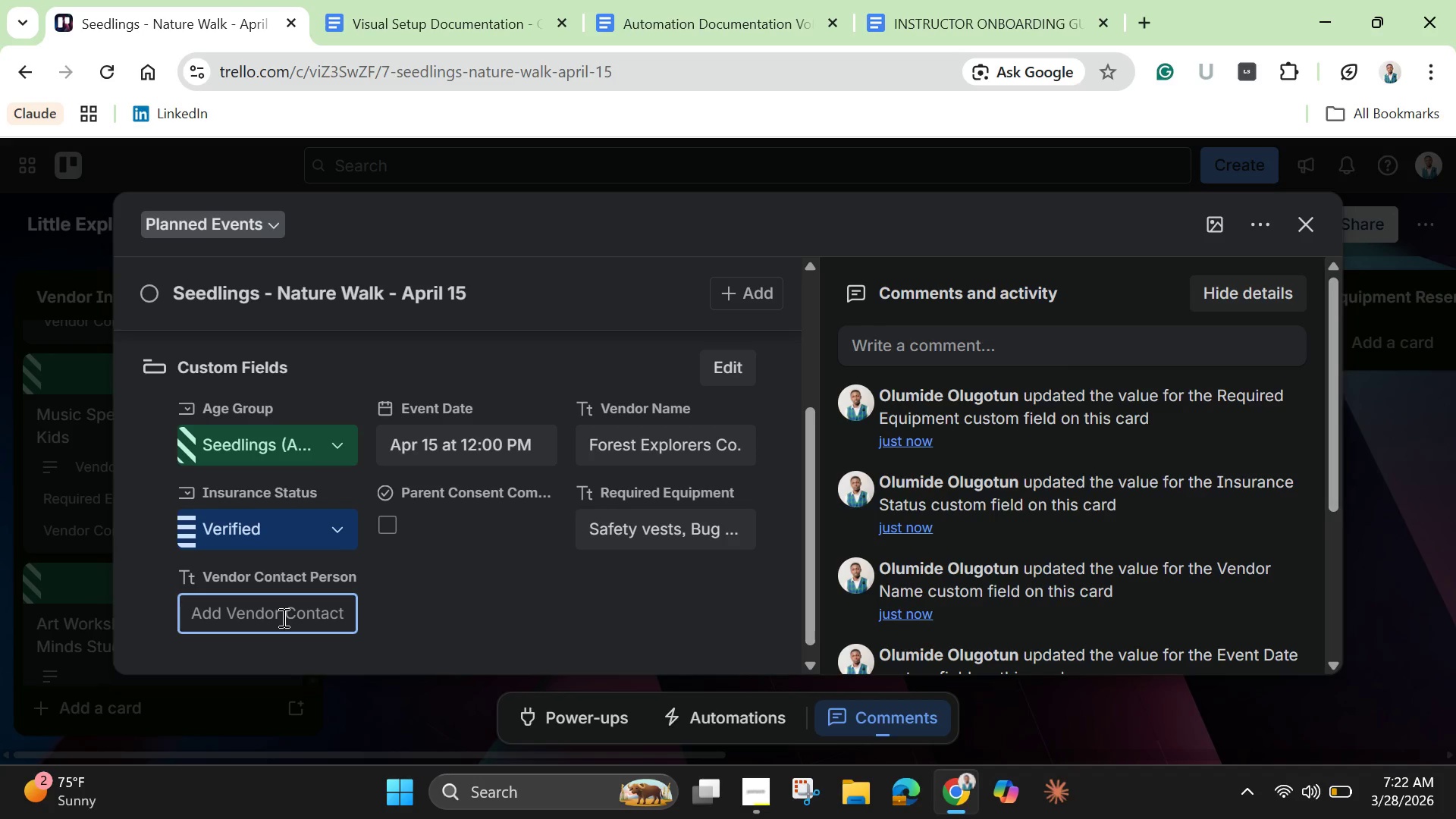 
type(James Martinez)
 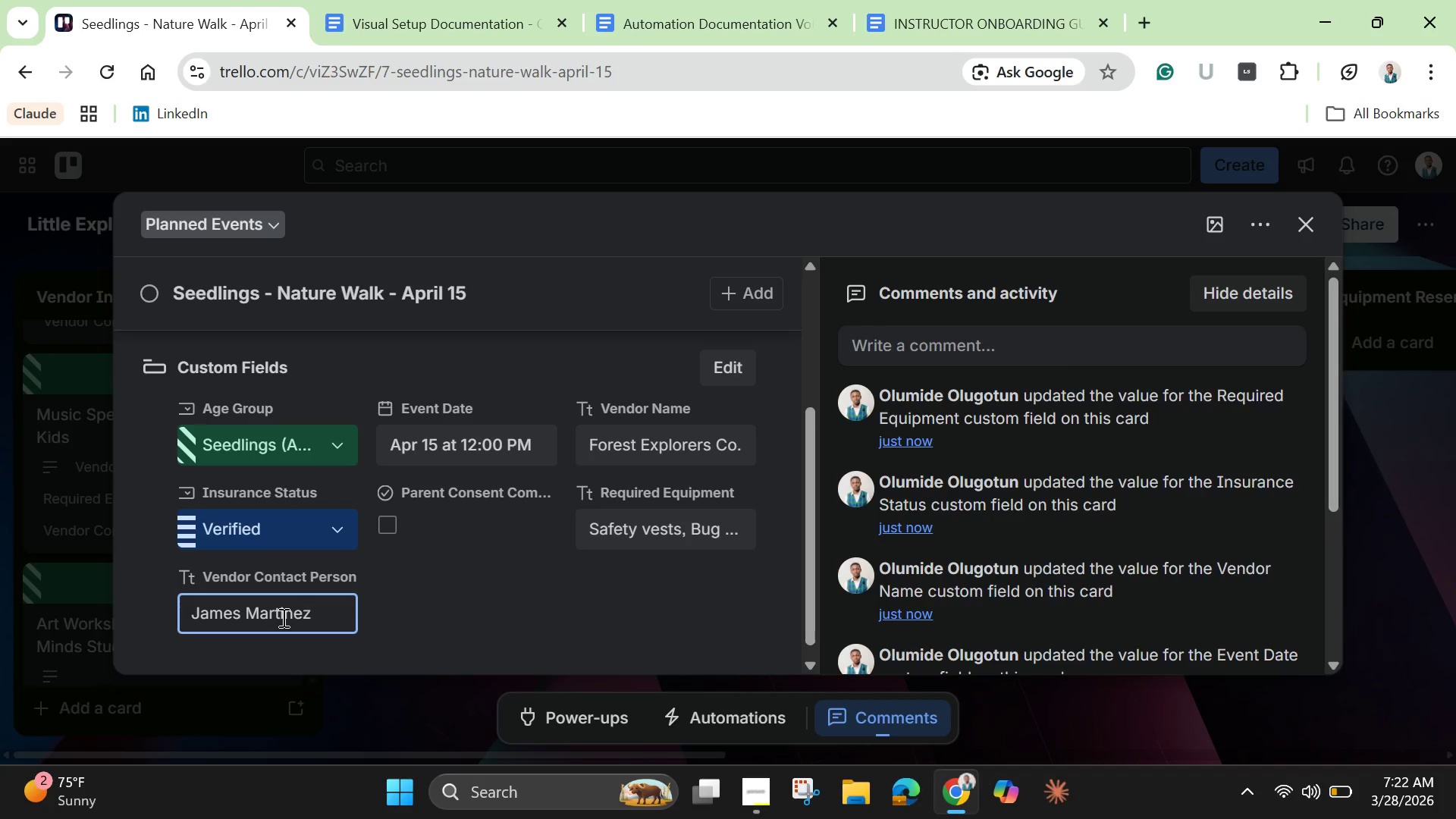 
left_click([534, 579])
 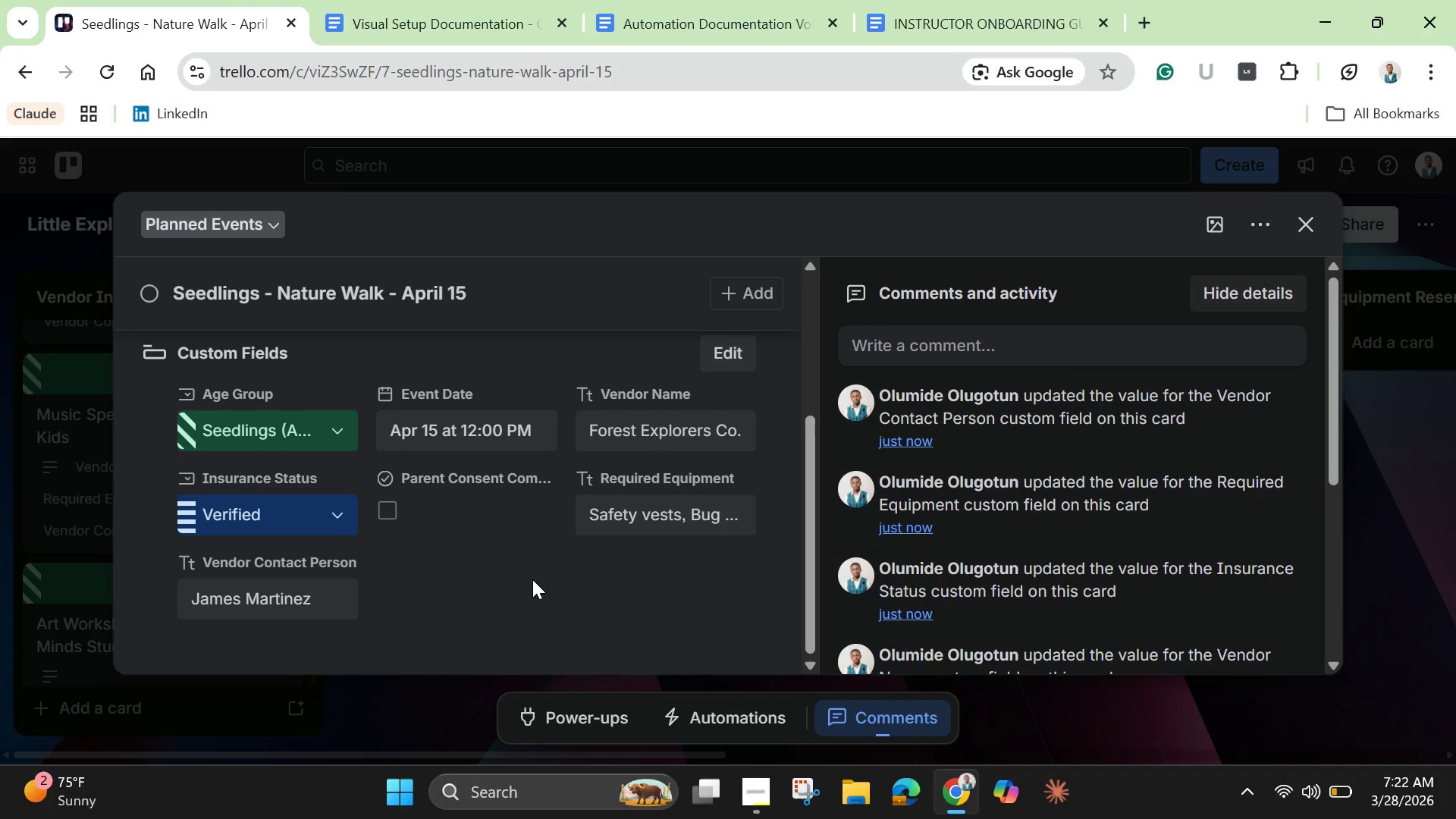 
scroll: coordinate [535, 579], scroll_direction: down, amount: 2.0
 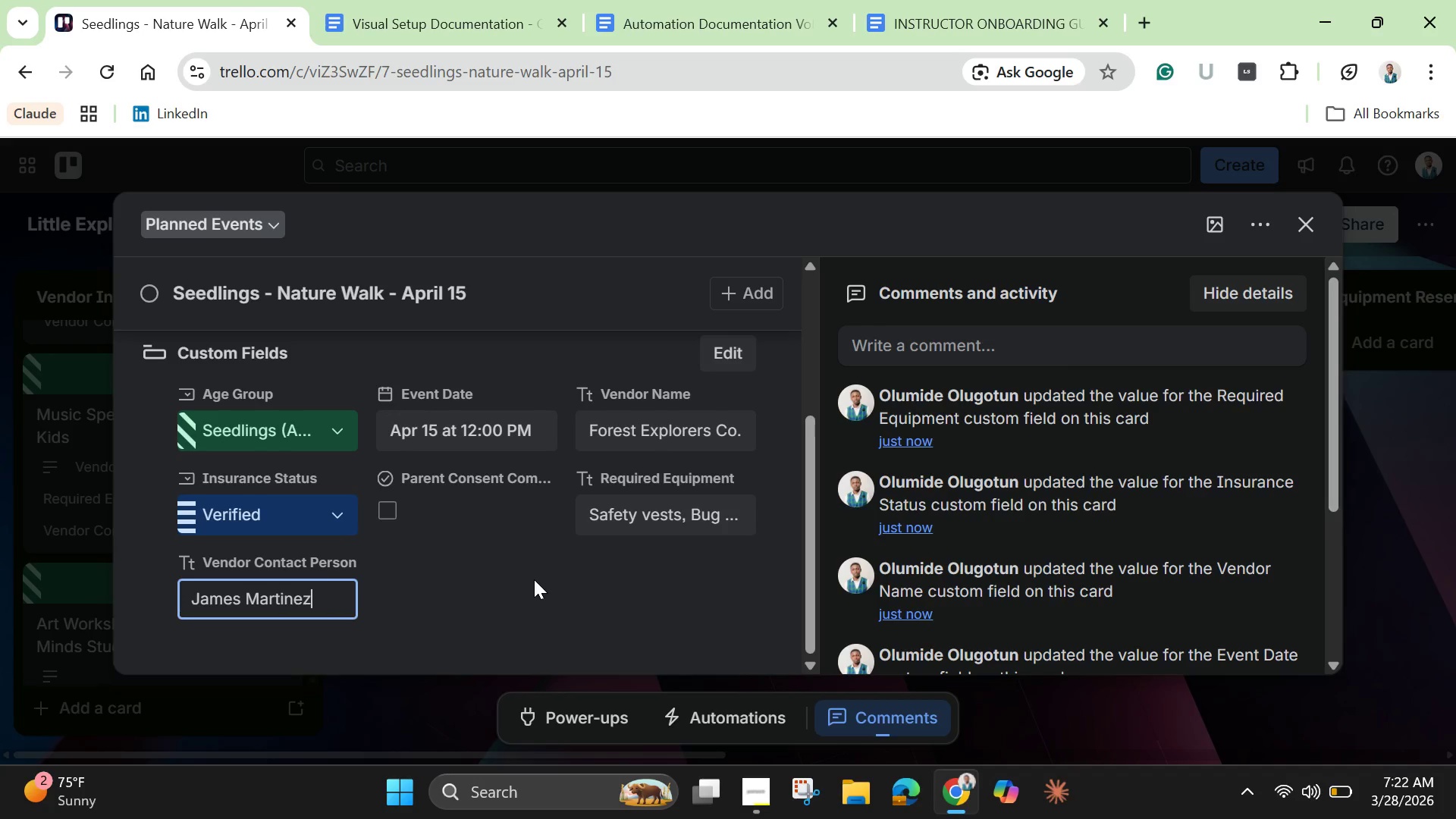 
wait(9.91)
 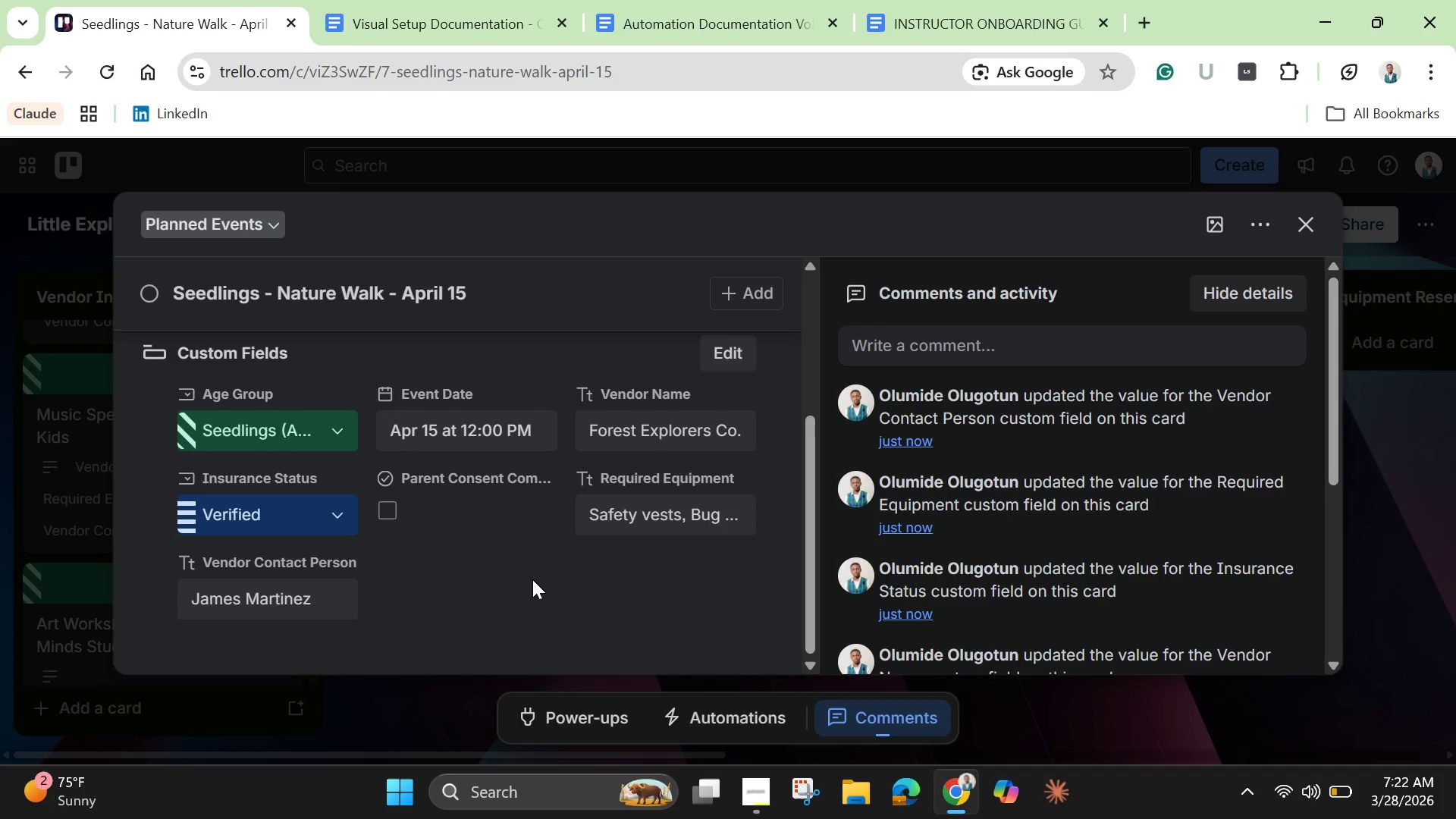 
scroll: coordinate [359, 443], scroll_direction: up, amount: 5.0
 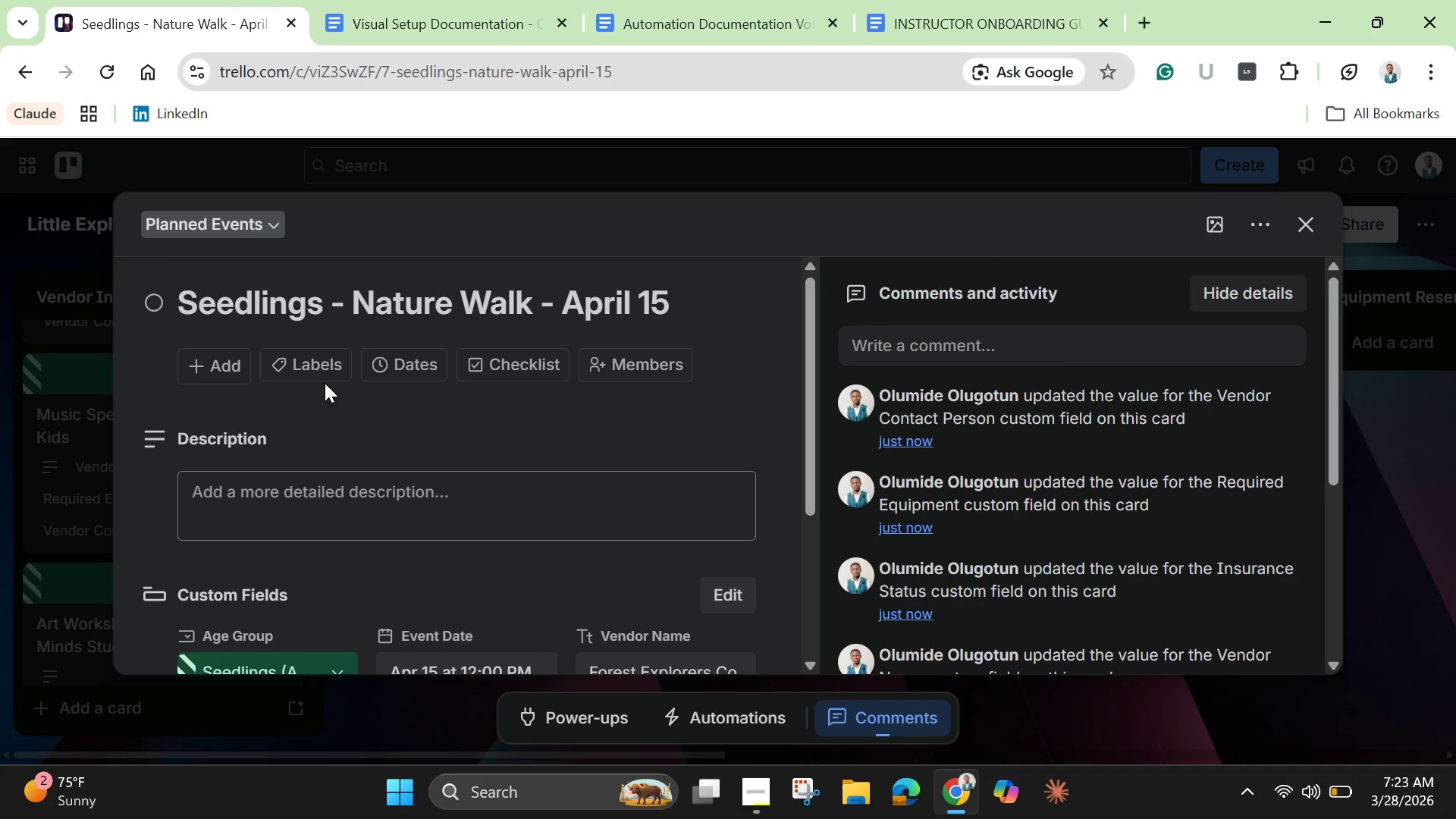 
mouse_move([299, 353])
 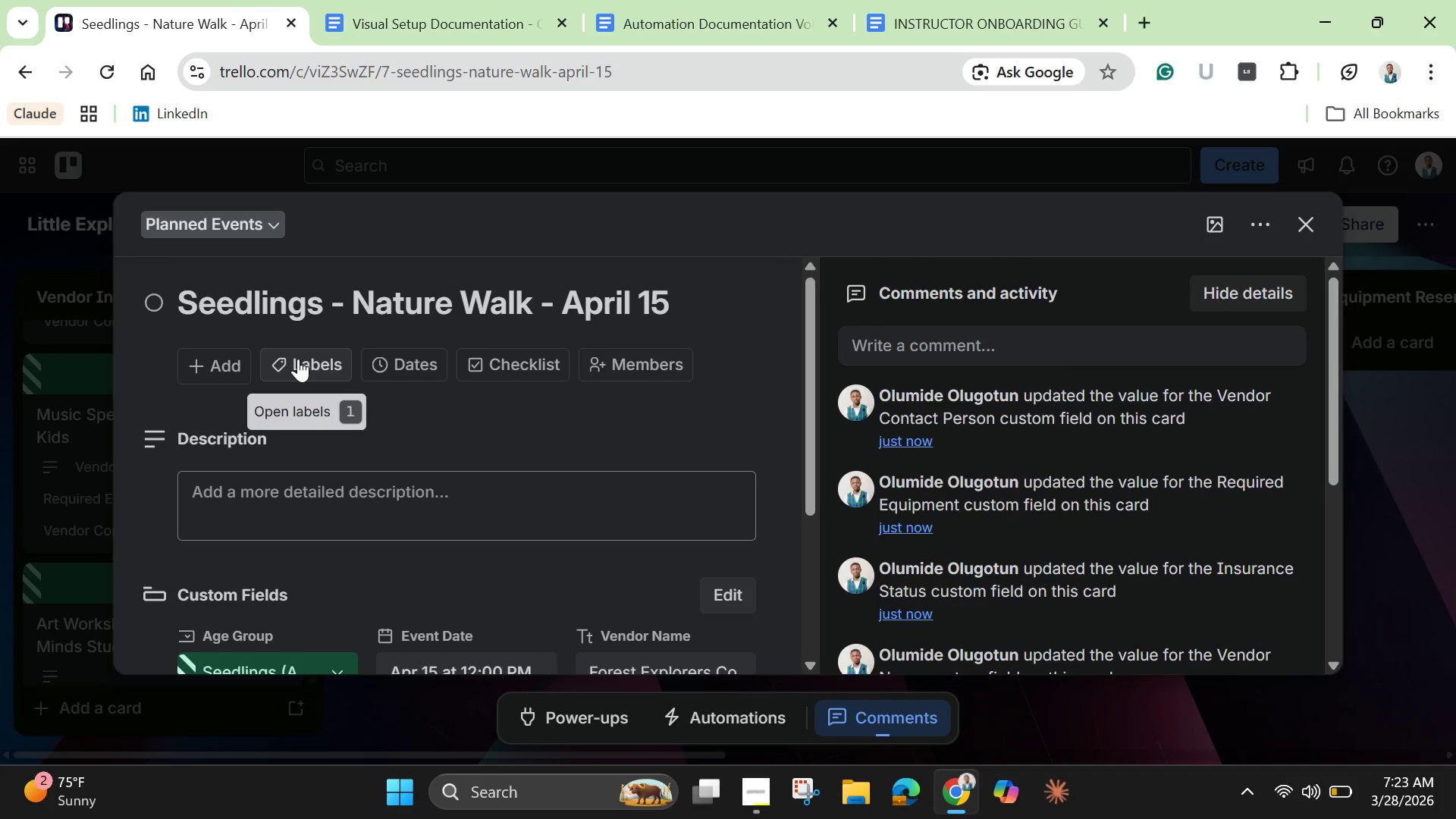 
left_click([298, 359])
 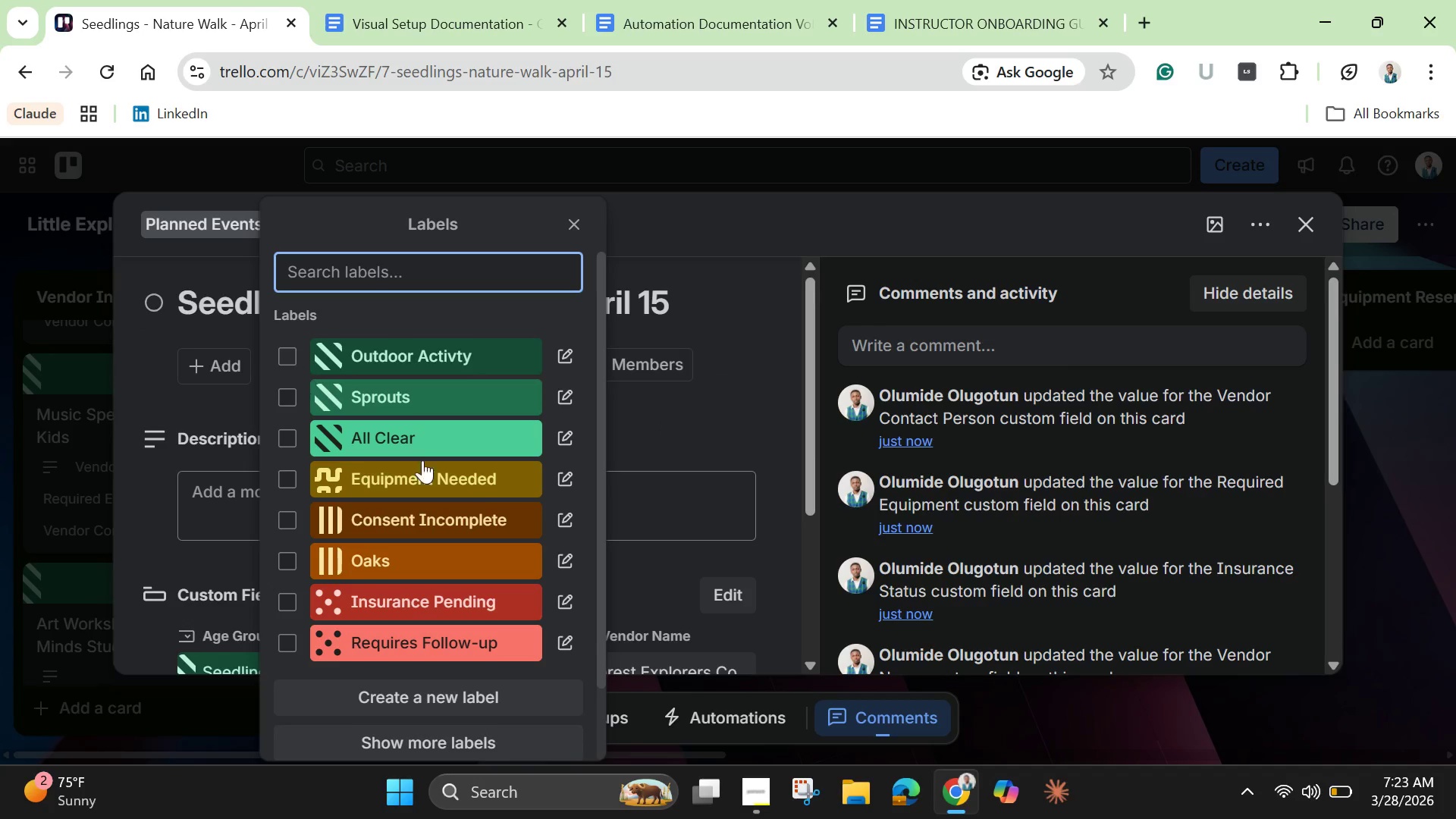 
scroll: coordinate [480, 525], scroll_direction: none, amount: 0.0
 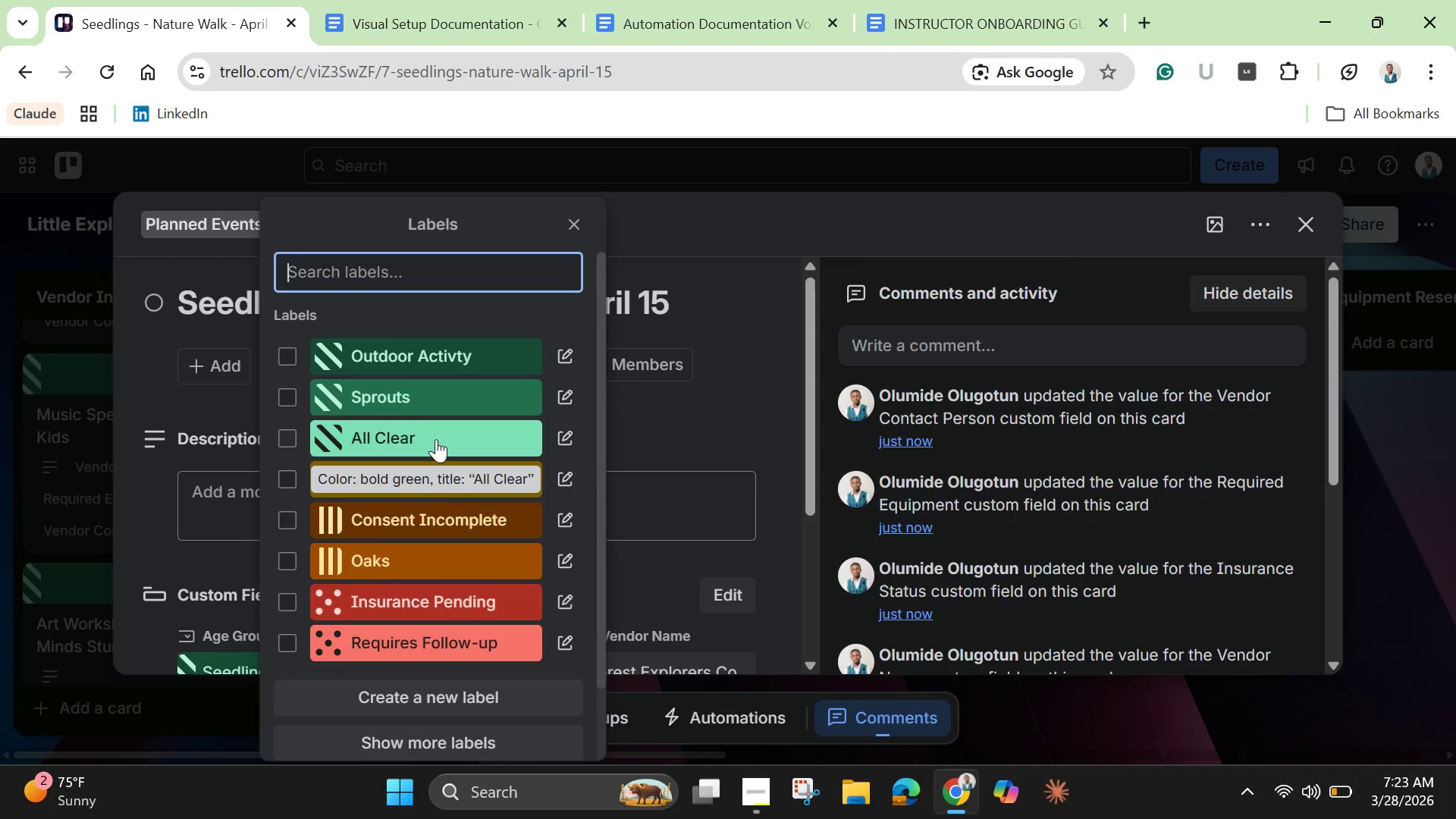 
wait(8.64)
 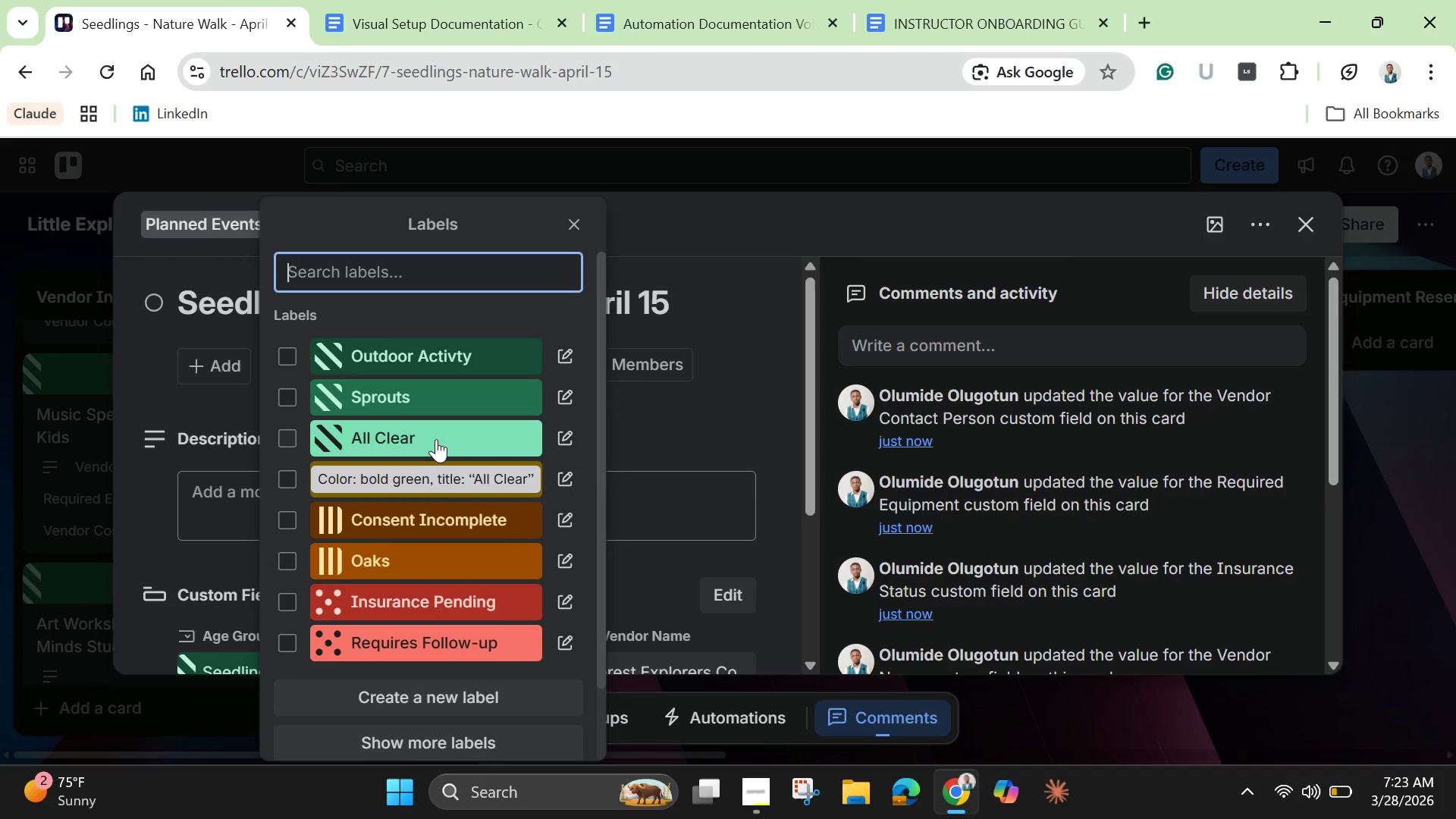 
scroll: coordinate [435, 440], scroll_direction: down, amount: 1.0
 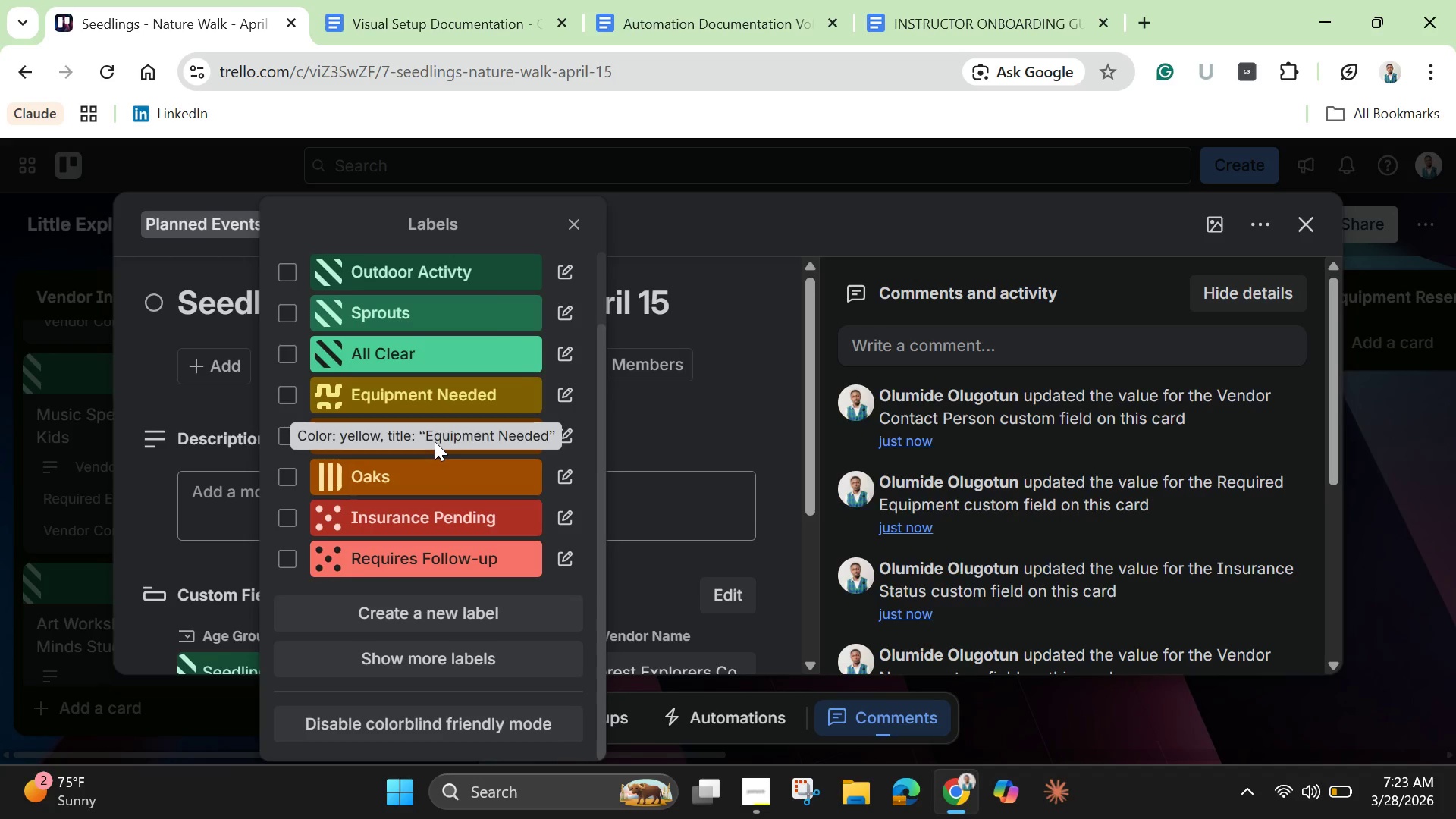 
scroll: coordinate [444, 479], scroll_direction: up, amount: 4.0
 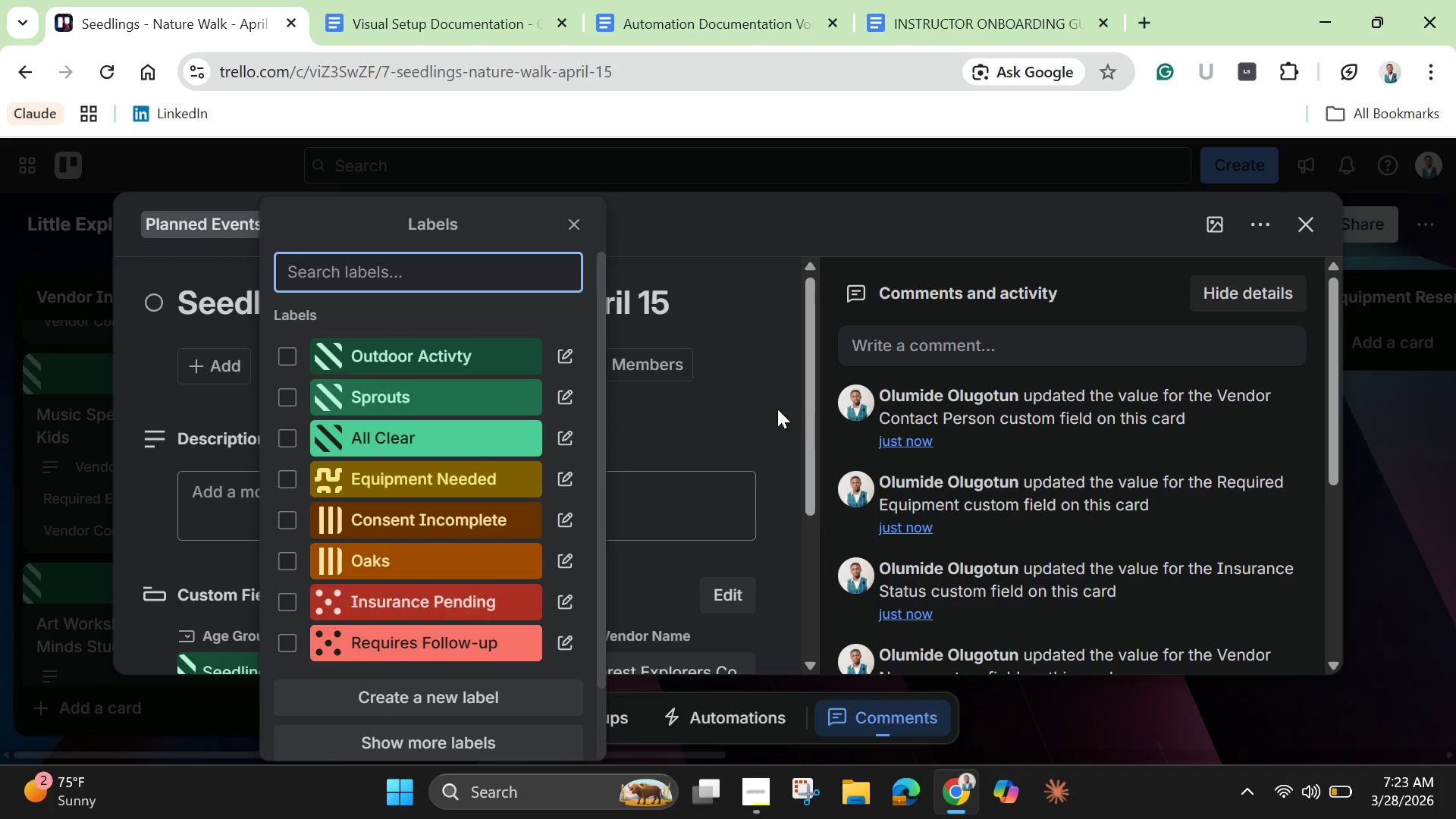 
left_click([764, 413])
 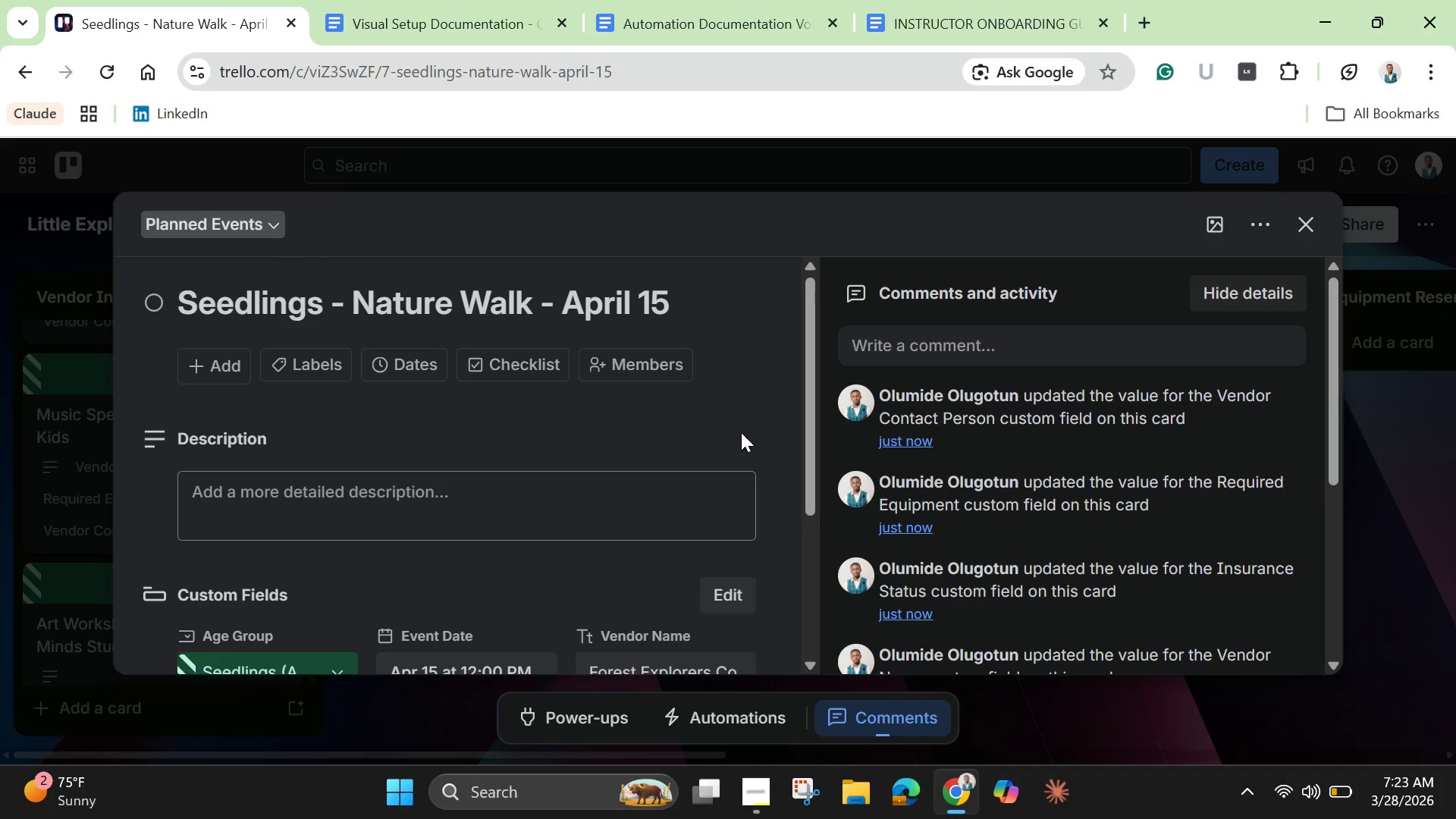 
scroll: coordinate [727, 455], scroll_direction: down, amount: 5.0
 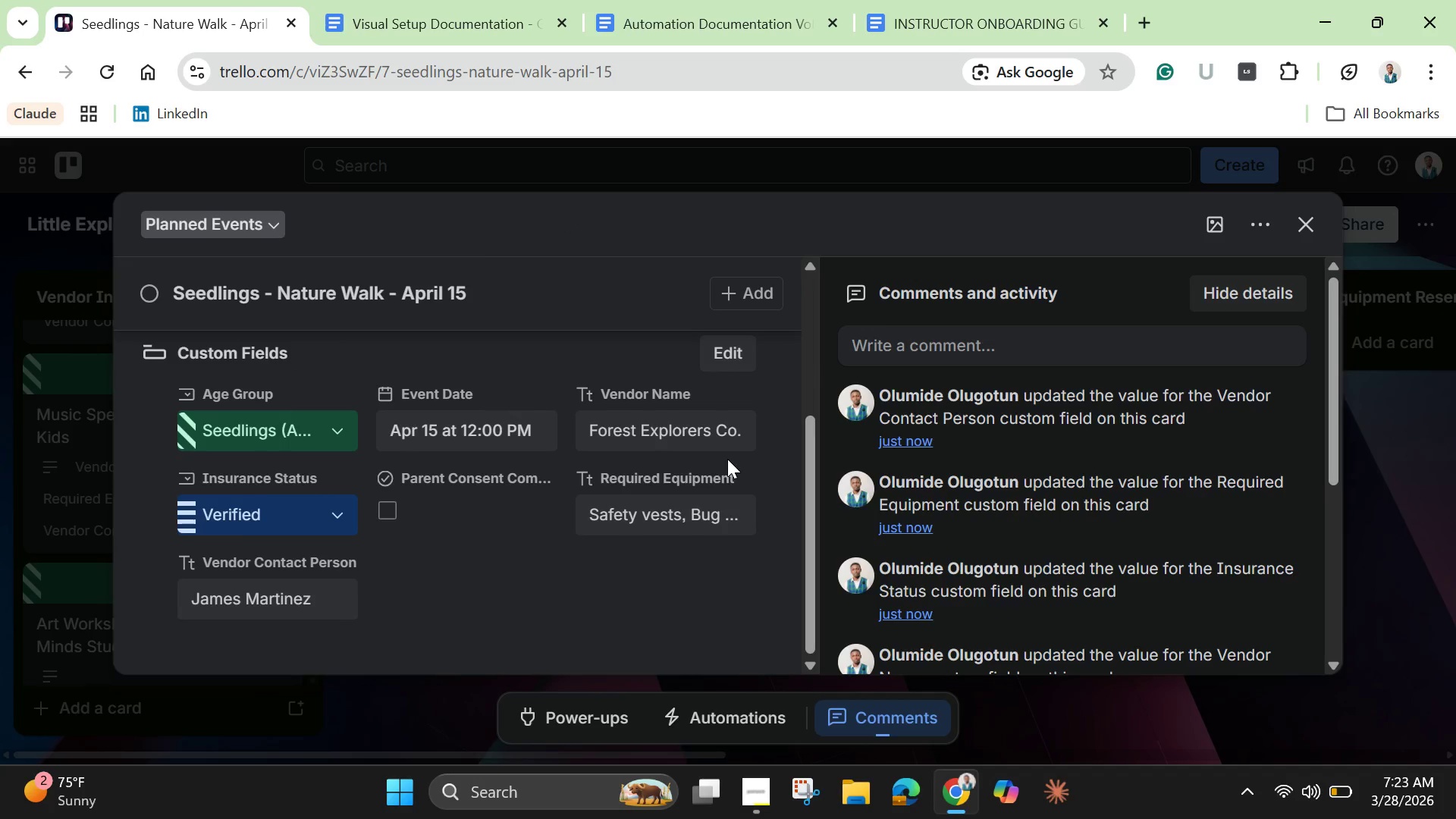 
wait(5.67)
 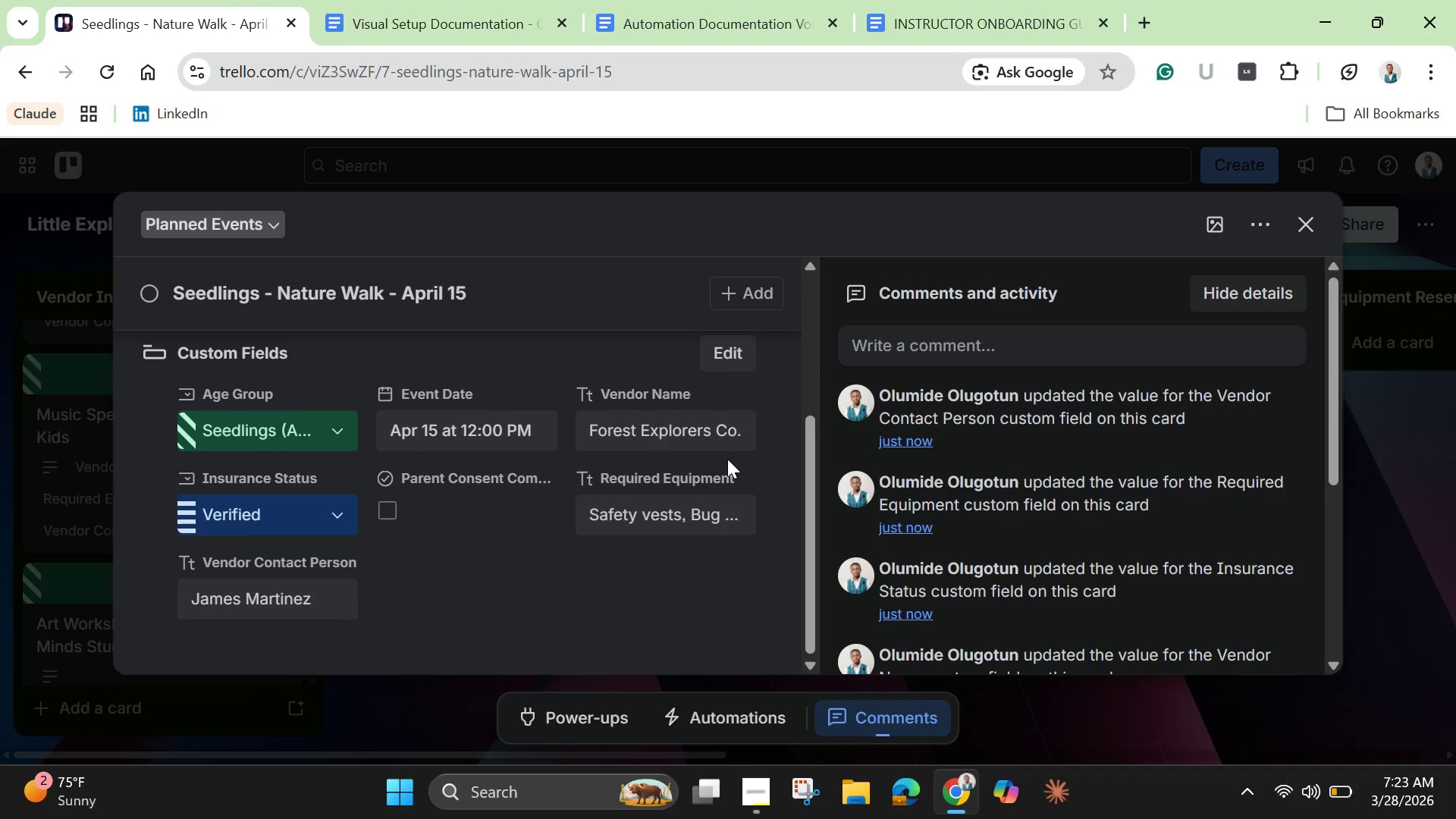 
scroll: coordinate [695, 431], scroll_direction: up, amount: 4.0
 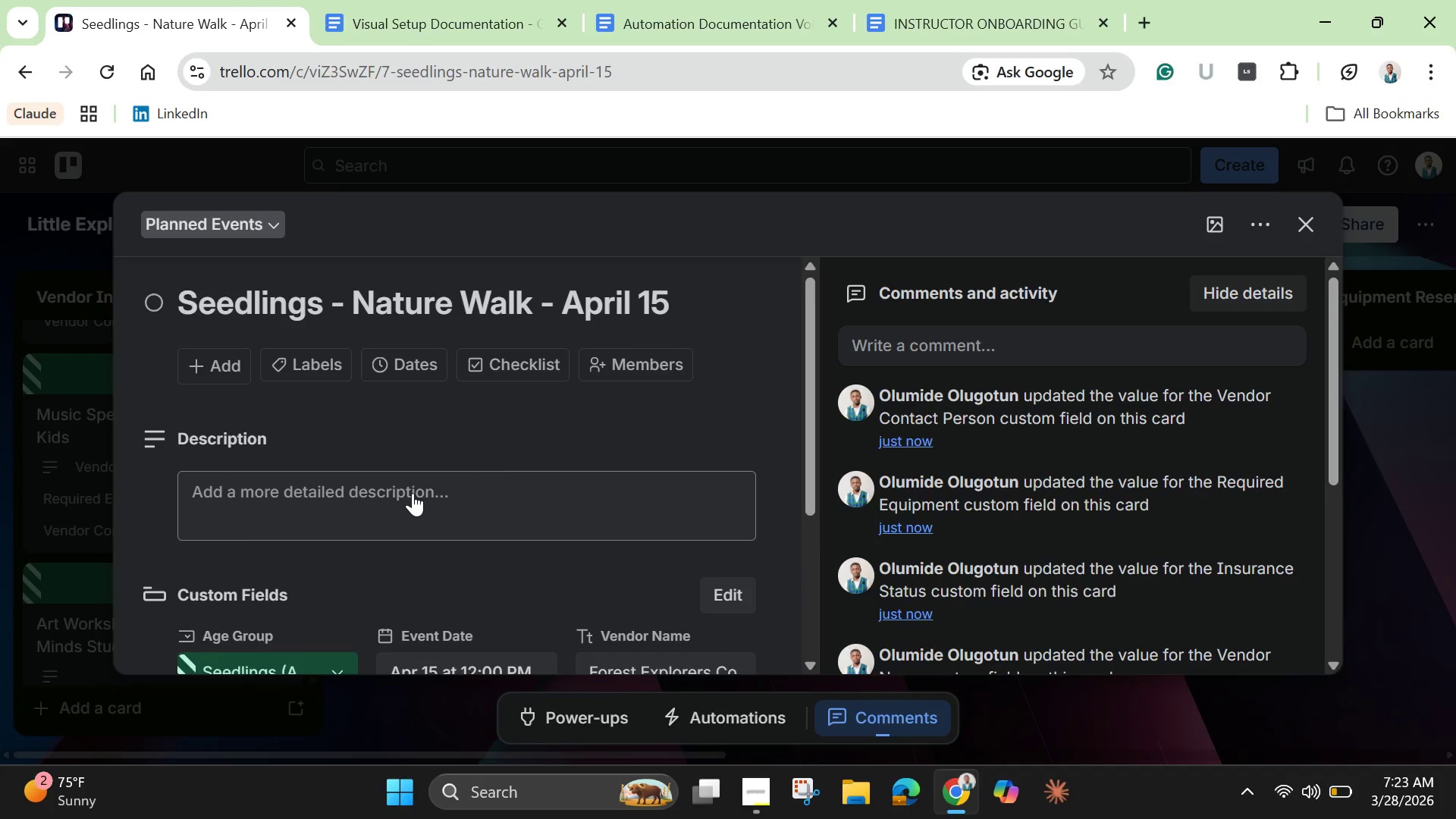 
left_click([413, 493])
 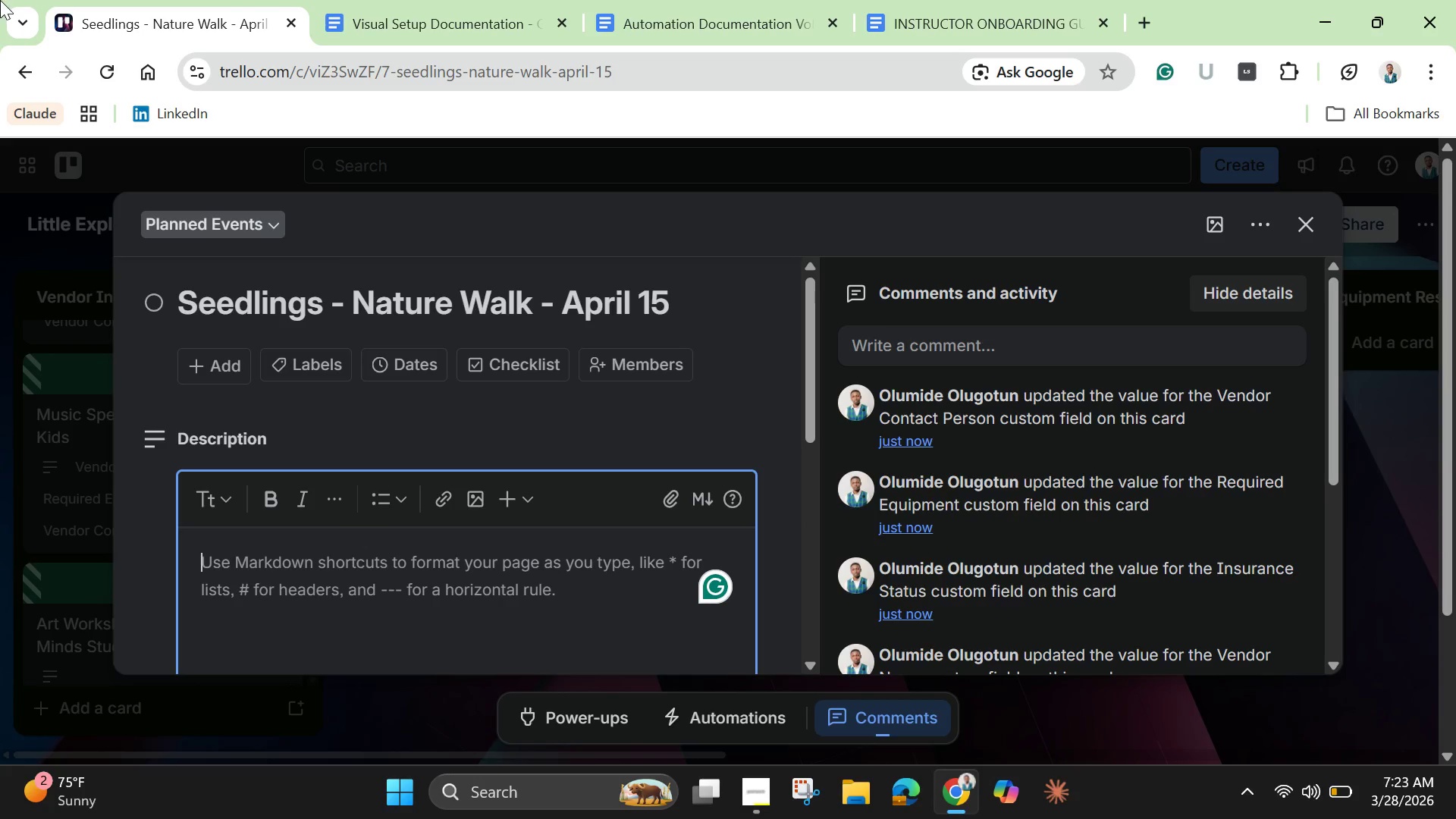 
type(#0)
key(Backspace)
key(Backspace)
type(30 )
key(Backspace)
type(- )
key(Backspace)
type(minute guided nature walk docusing on bugs and plants. )
 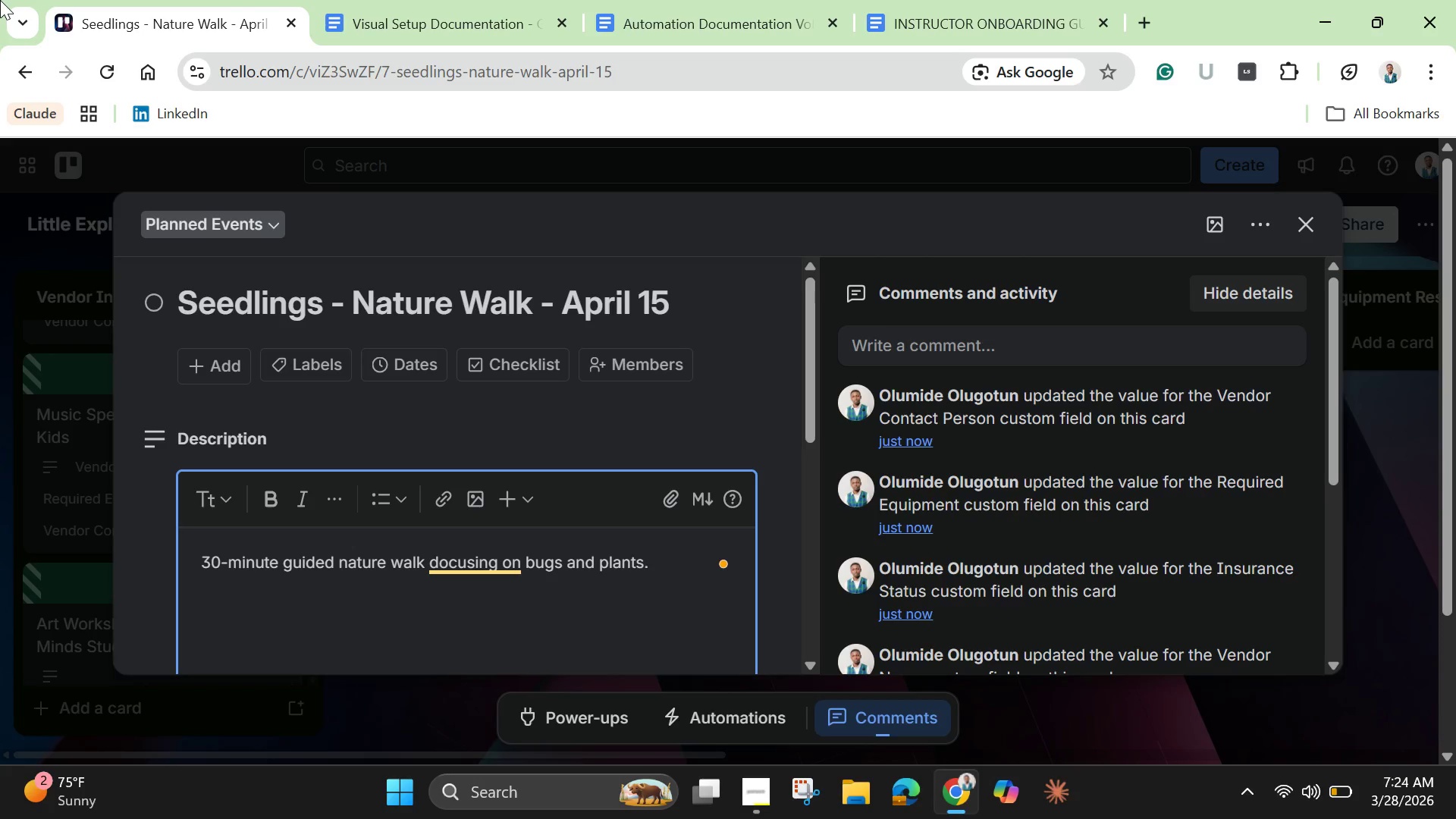 
type(Meet at Forest Trail ent)
 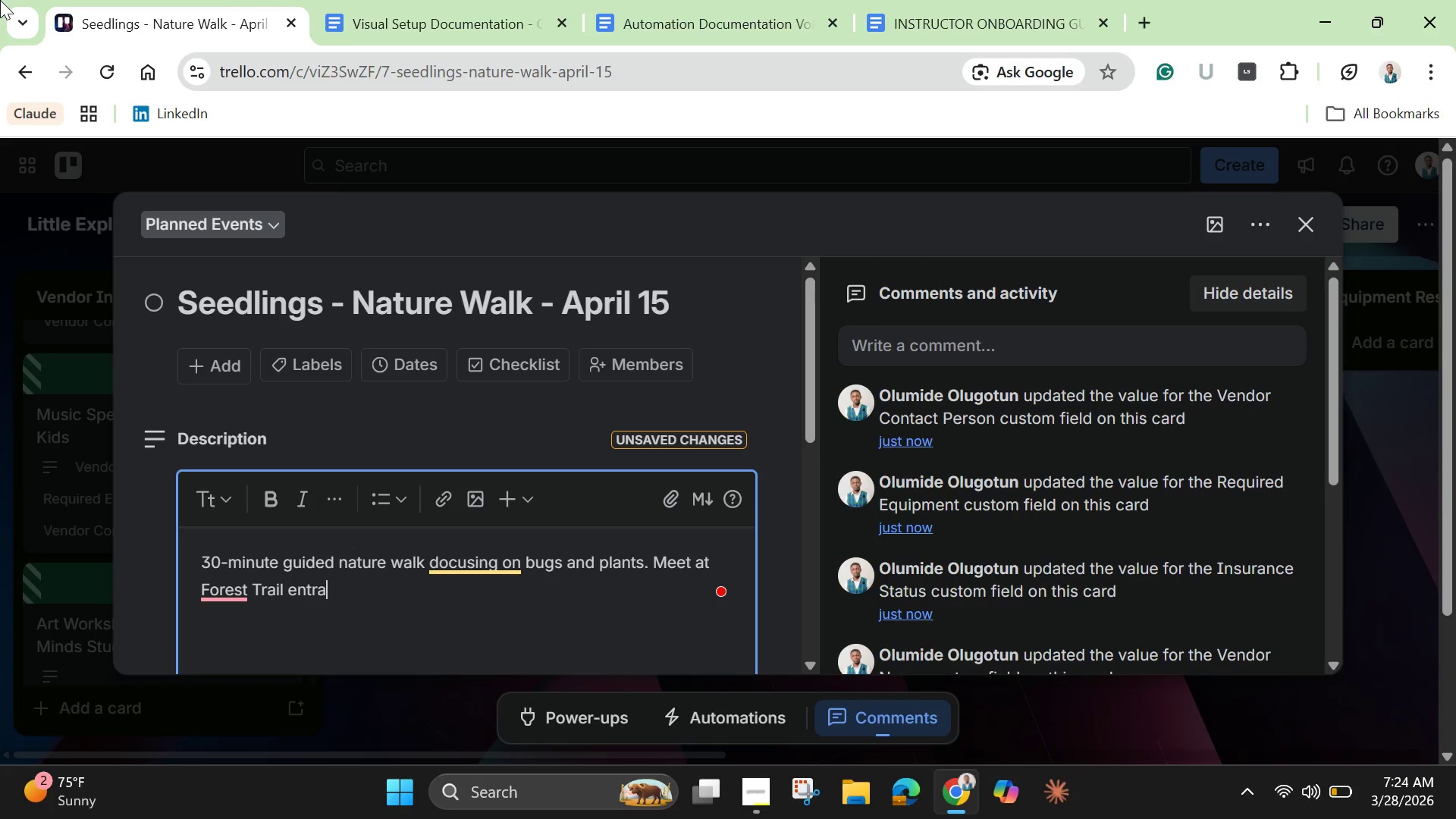 
 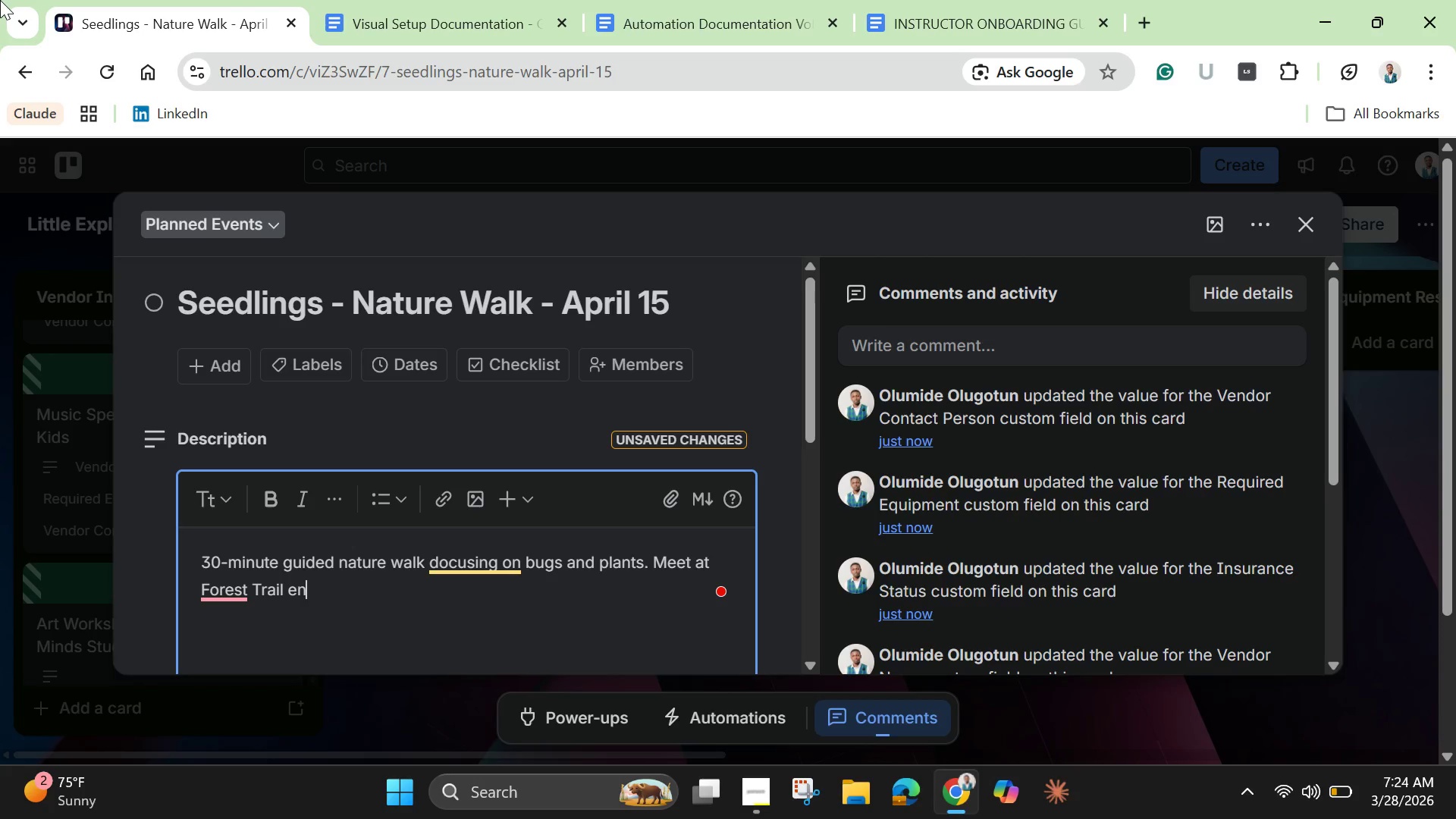 
type(rance )
key(Backspace)
type(. Bring )
 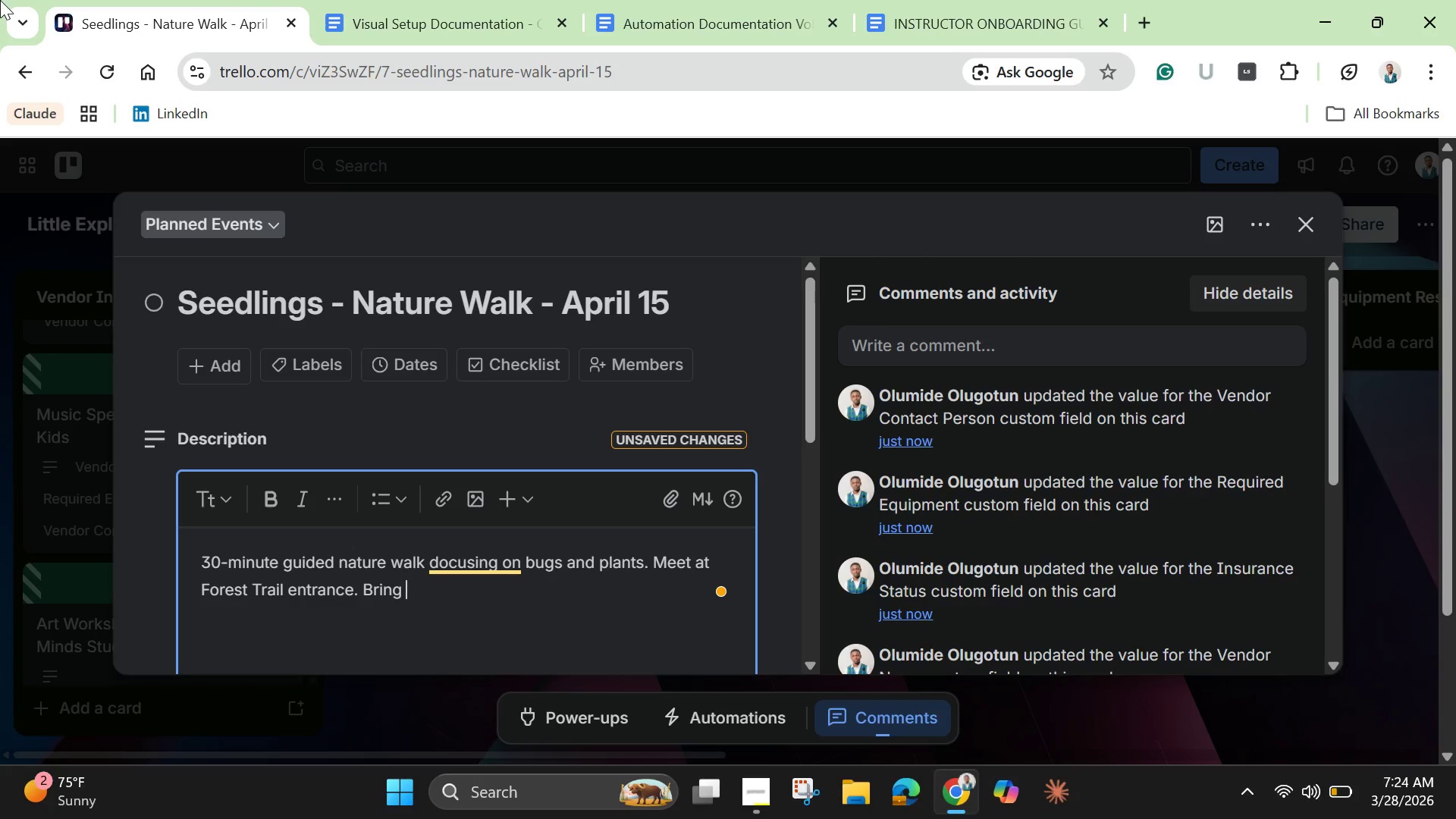 
type(W)
key(Backspace)
type(water bottles. )
 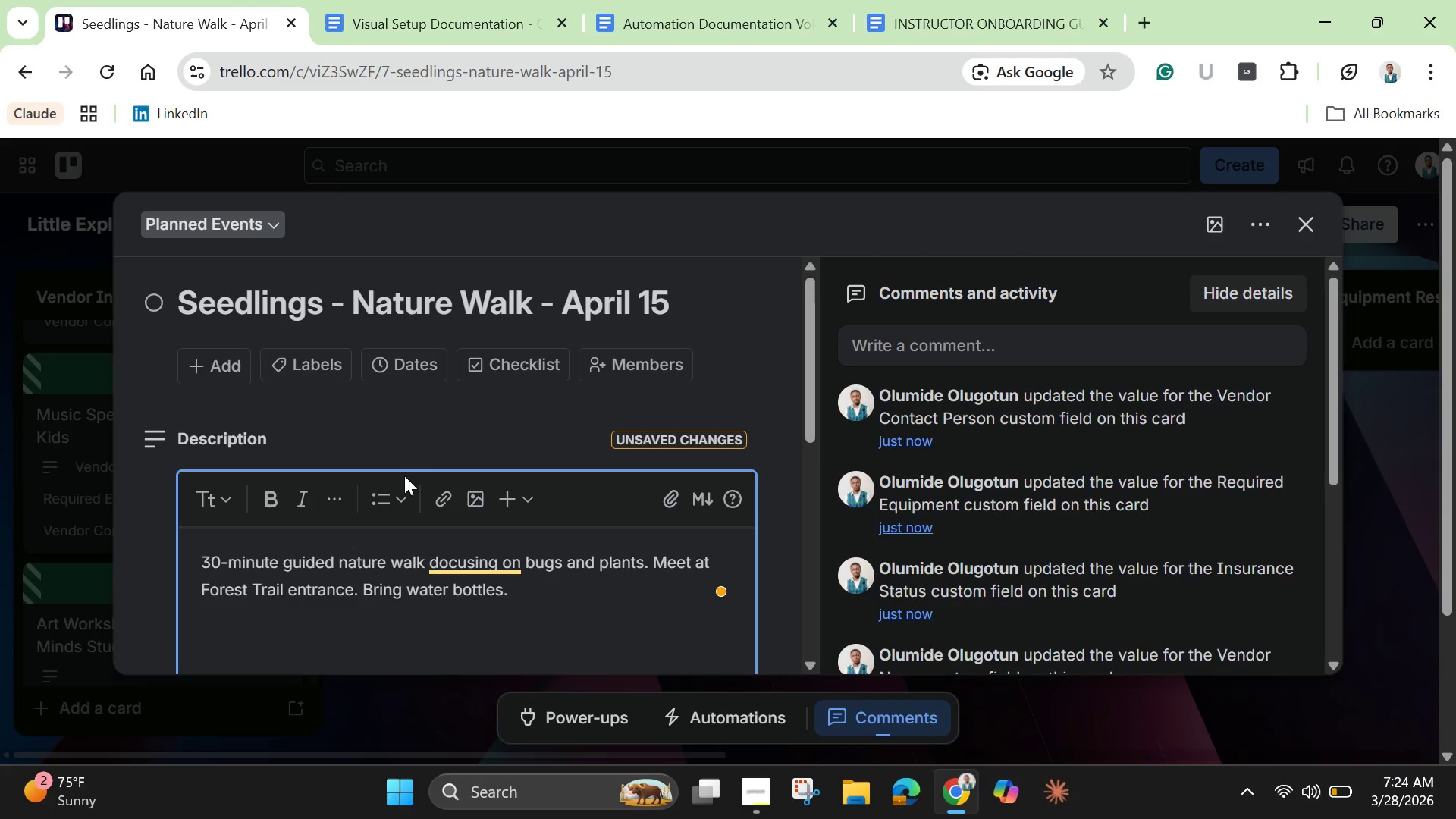 
left_click([437, 566])
 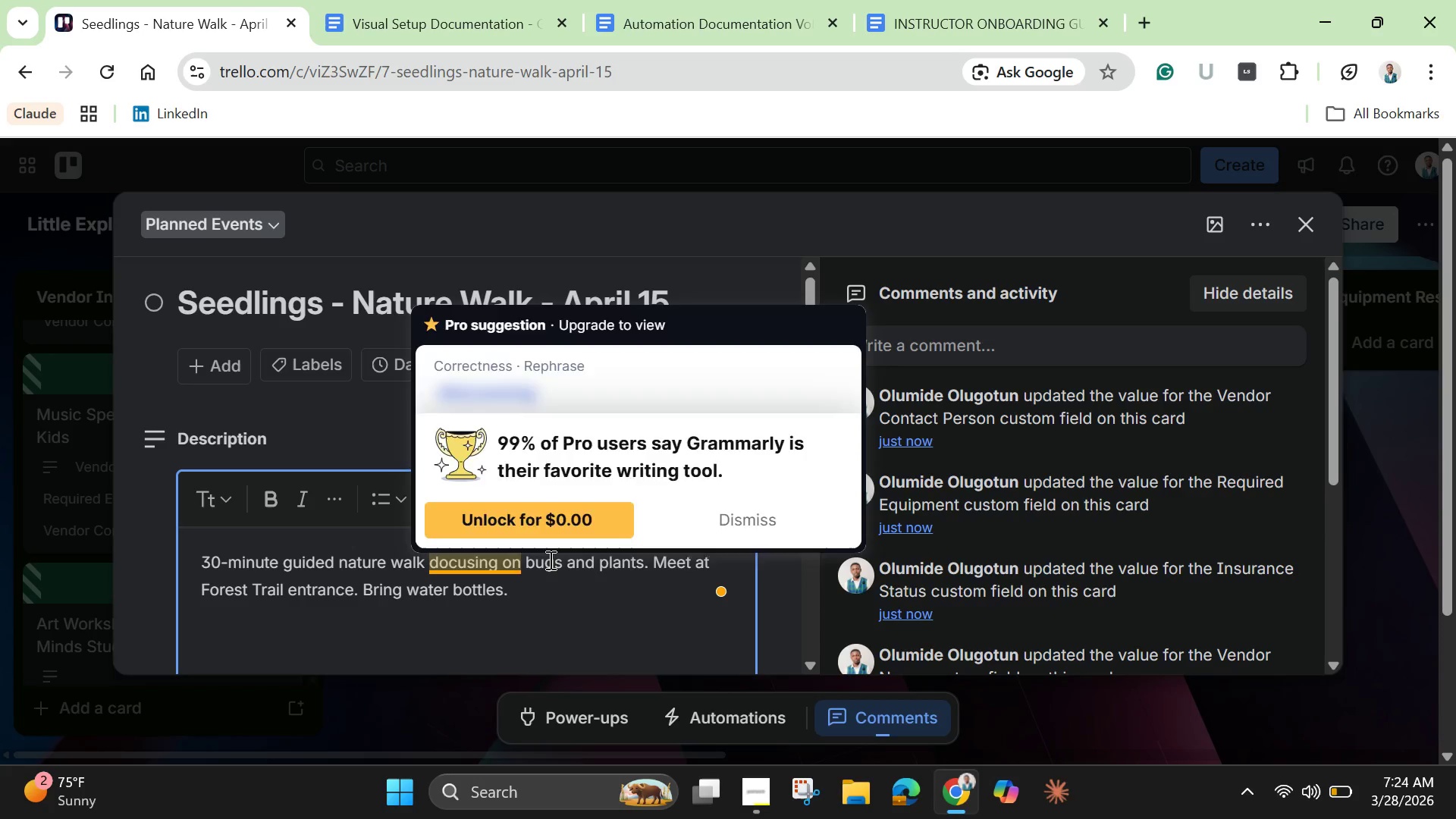 
key(Backspace)
 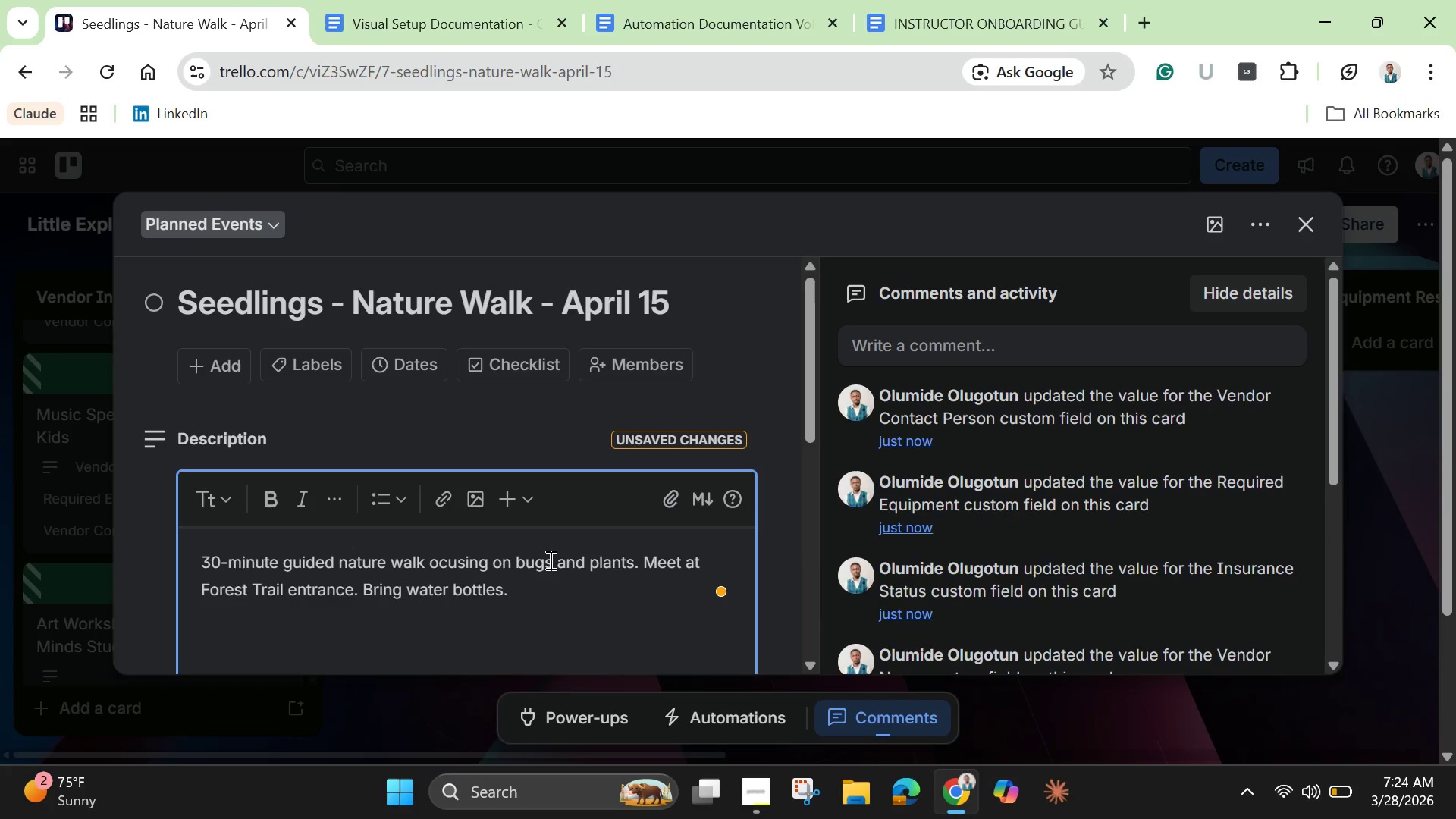 
key(Shift+F)
 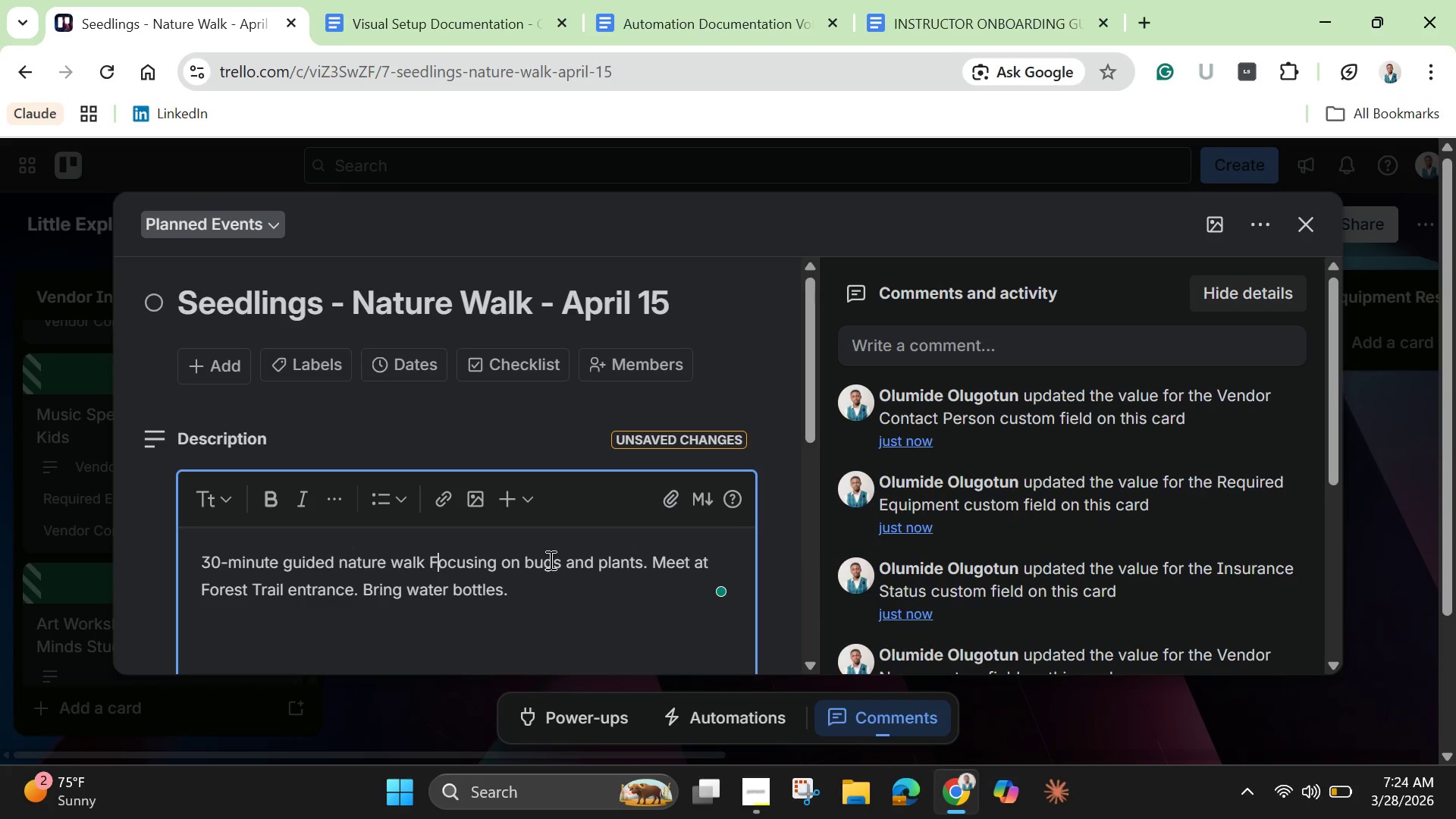 
key(Backspace)
 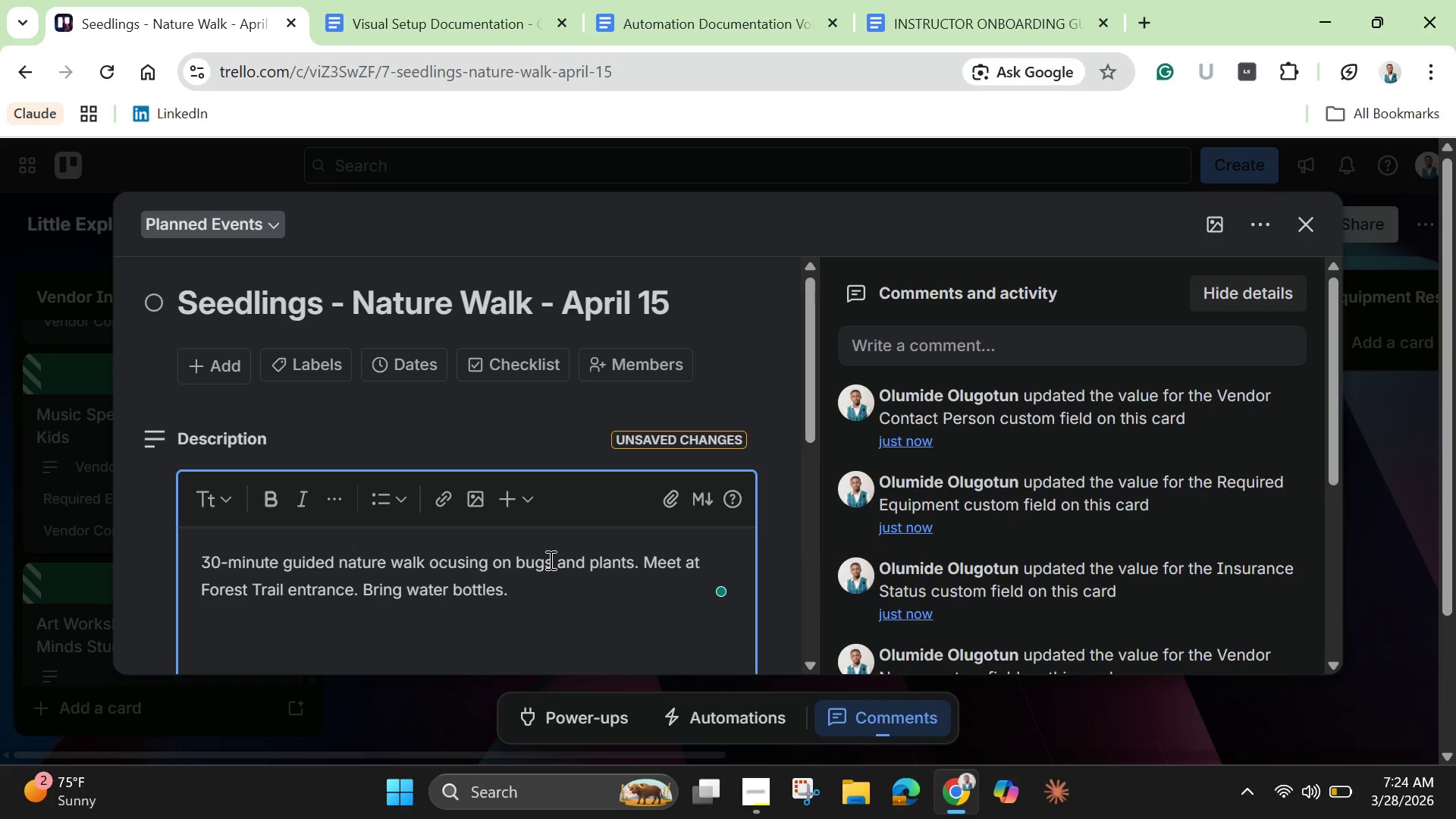 
key(F)
 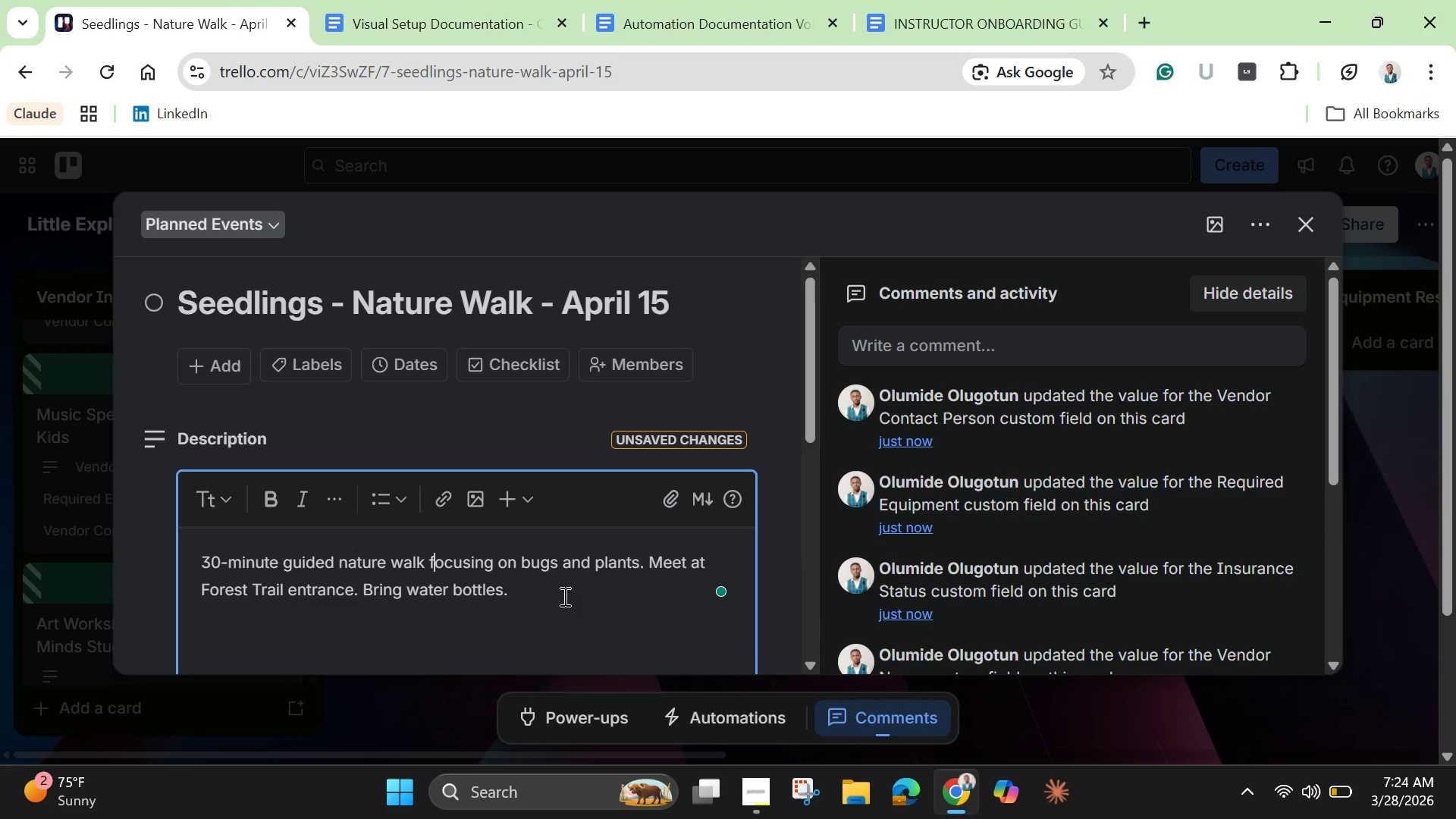 
wait(7.28)
 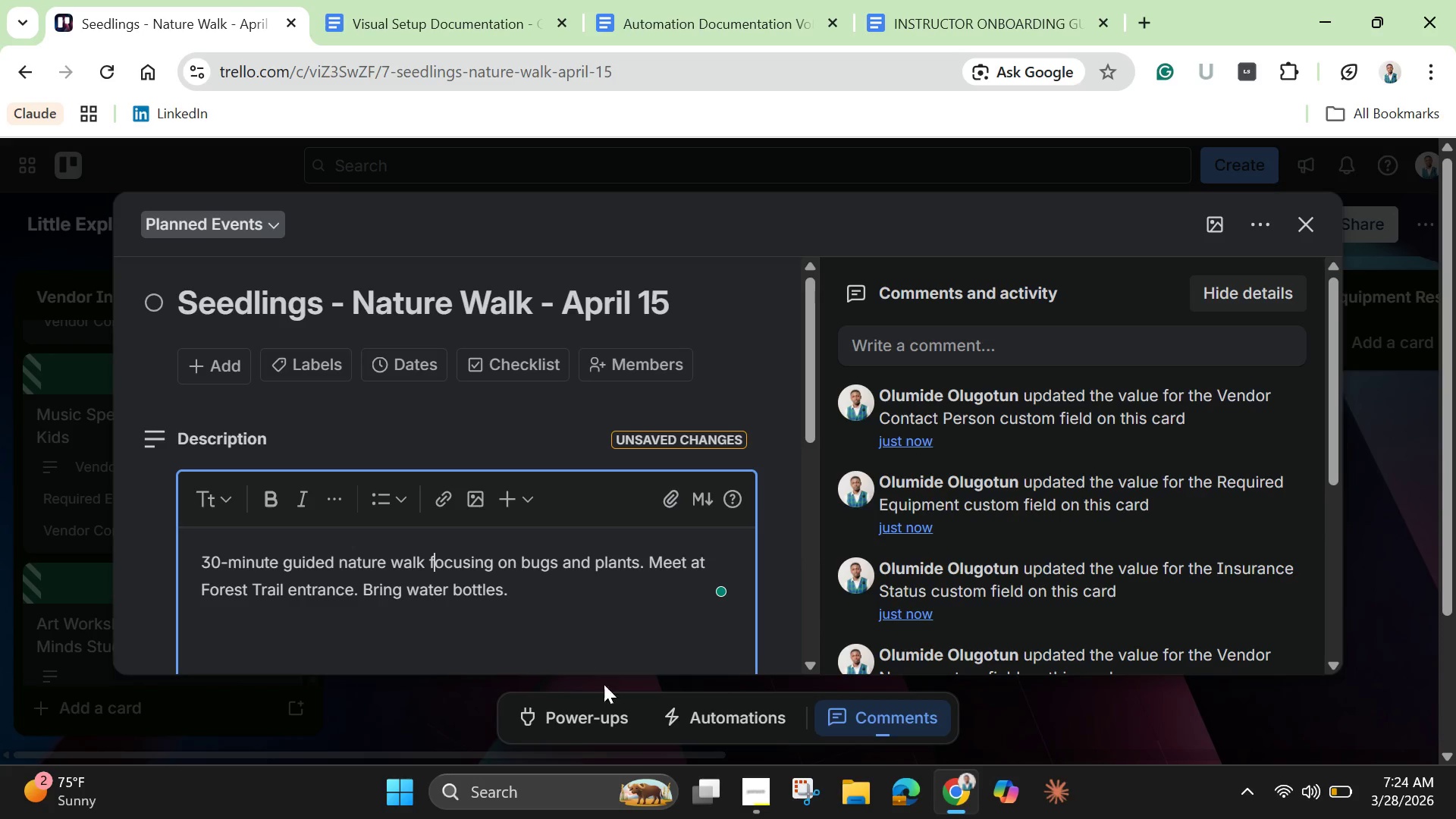 
scroll: coordinate [570, 567], scroll_direction: down, amount: 3.0
 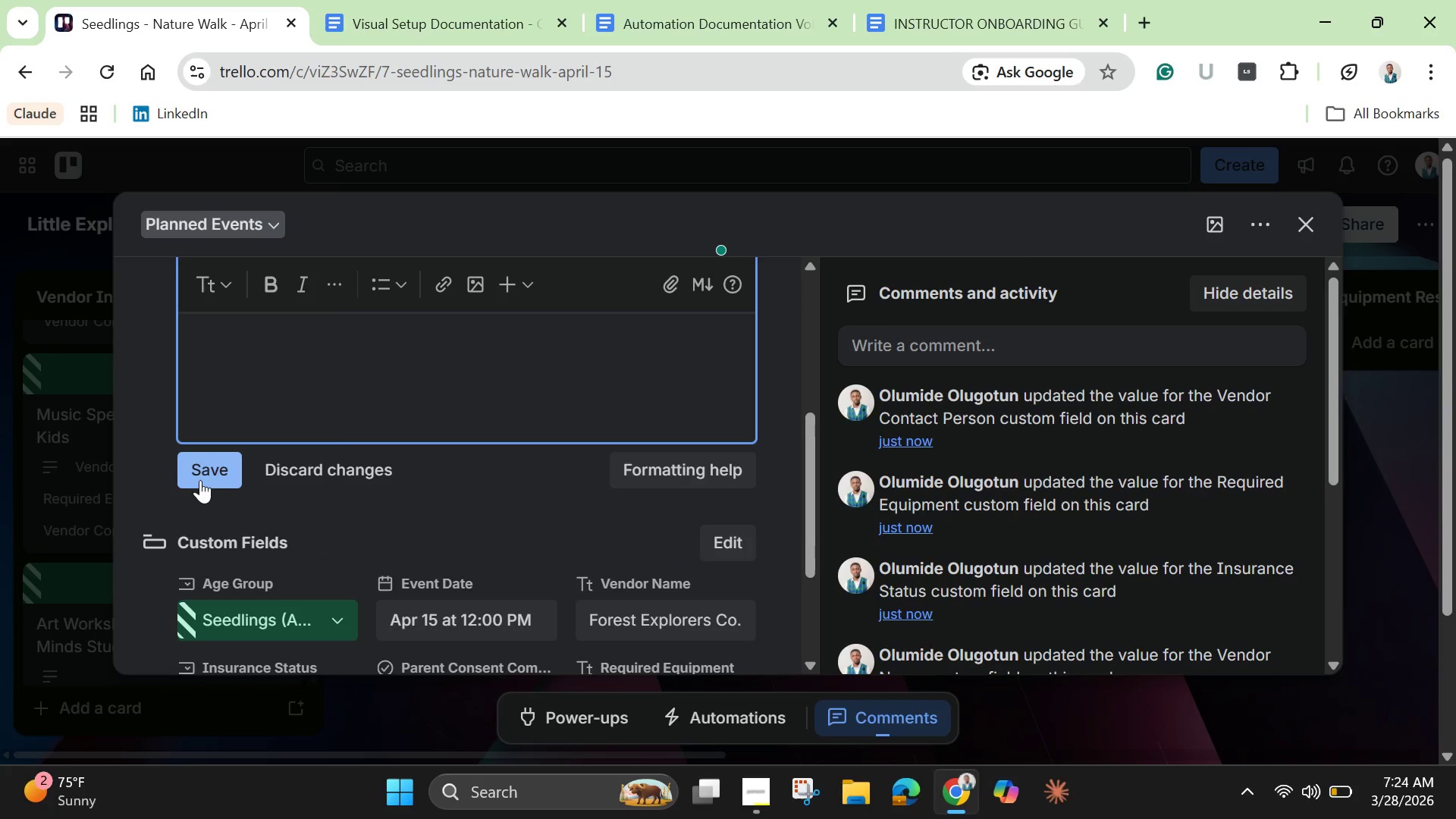 
left_click([211, 459])
 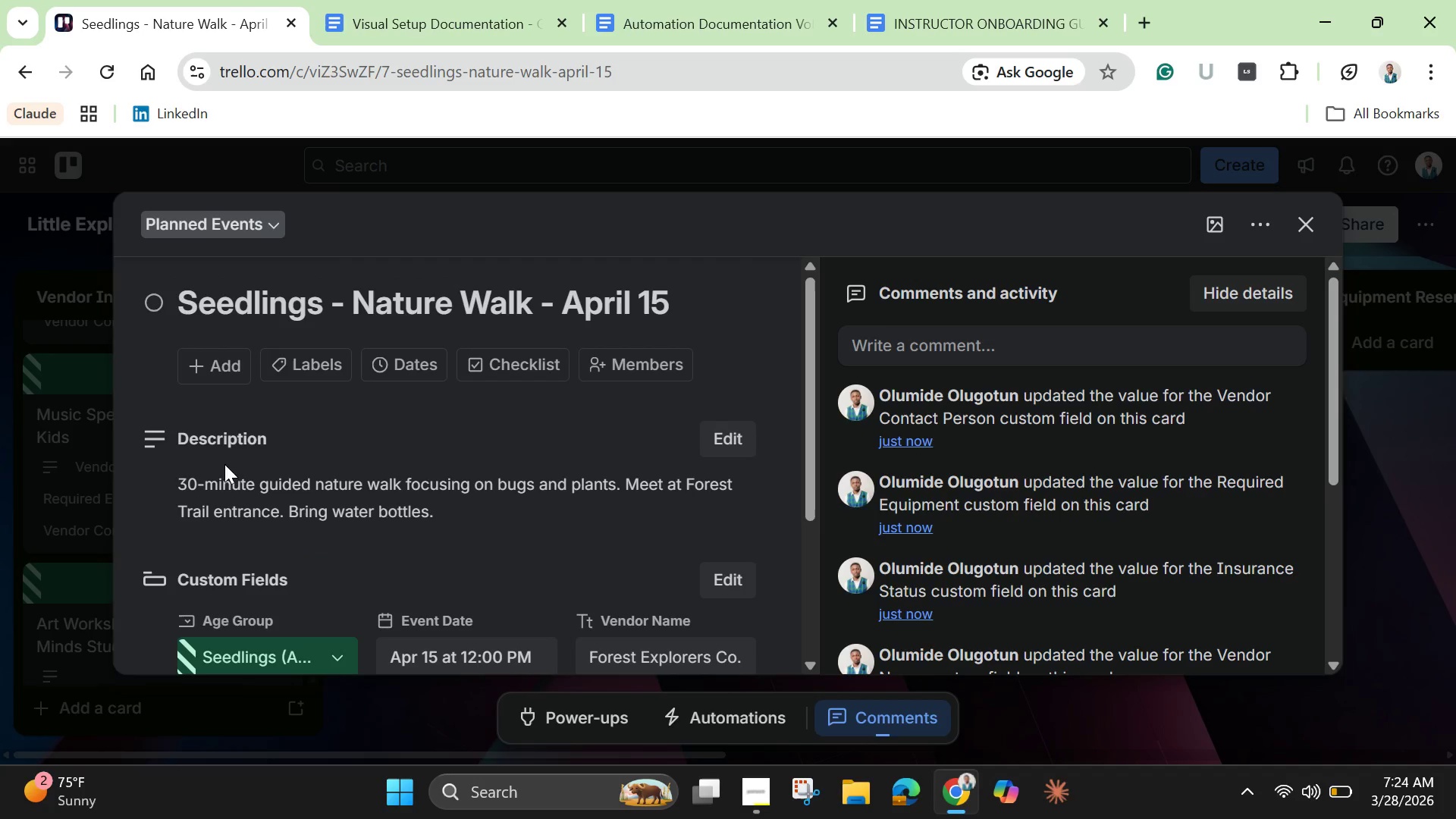 
scroll: coordinate [438, 593], scroll_direction: down, amount: 6.0
 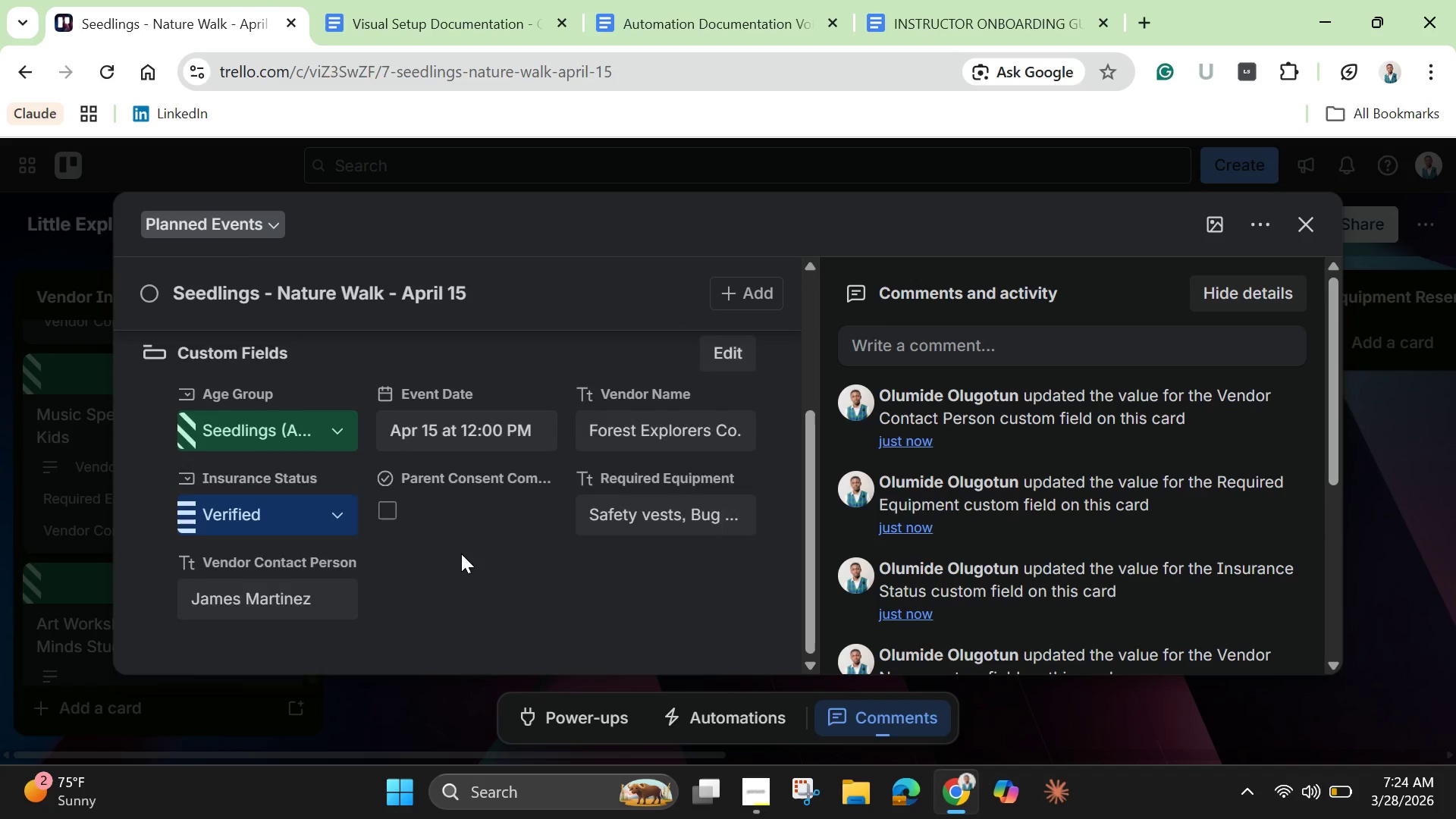 
scroll: coordinate [470, 538], scroll_direction: up, amount: 10.0
 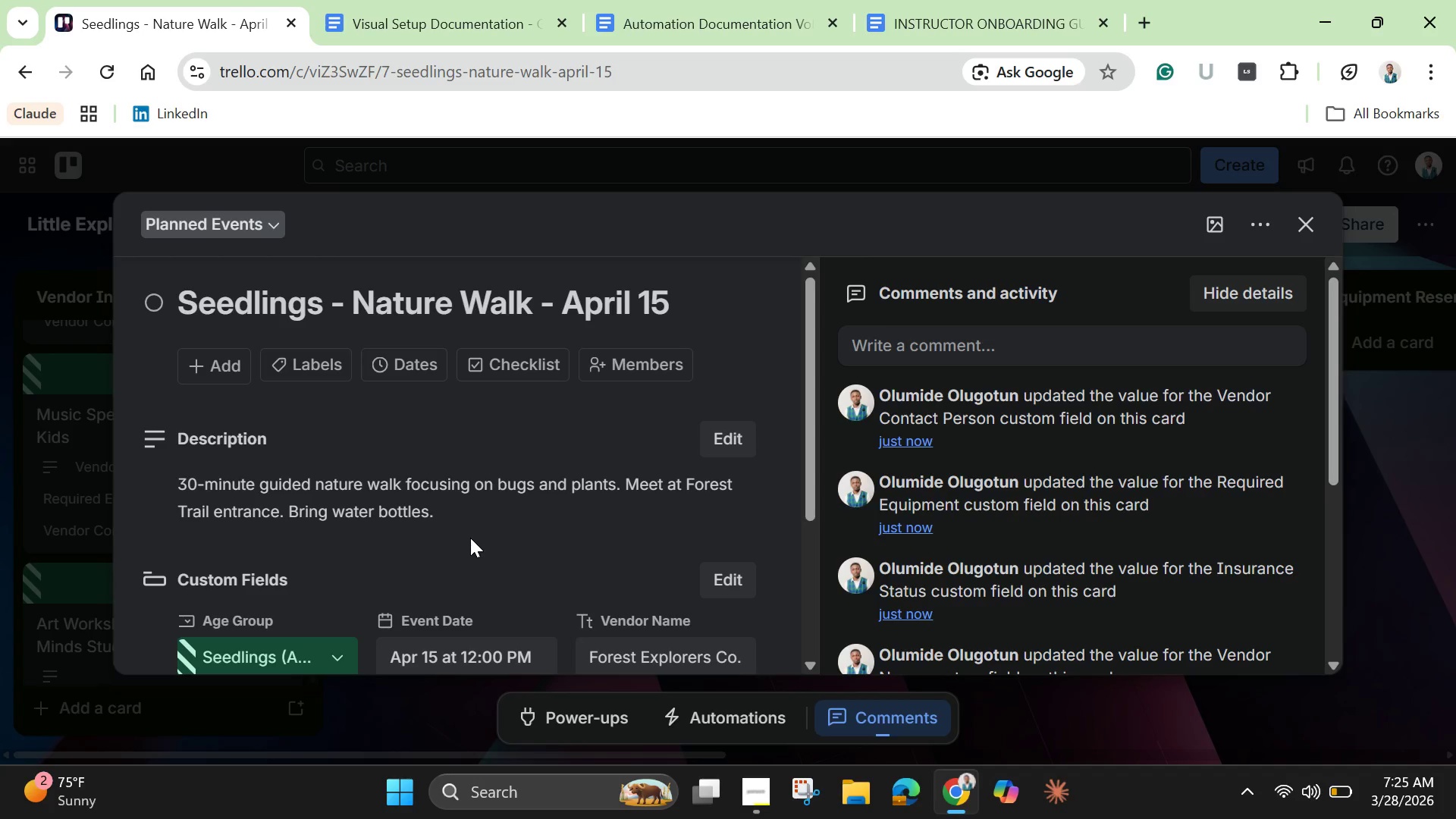 
wait(11.06)
 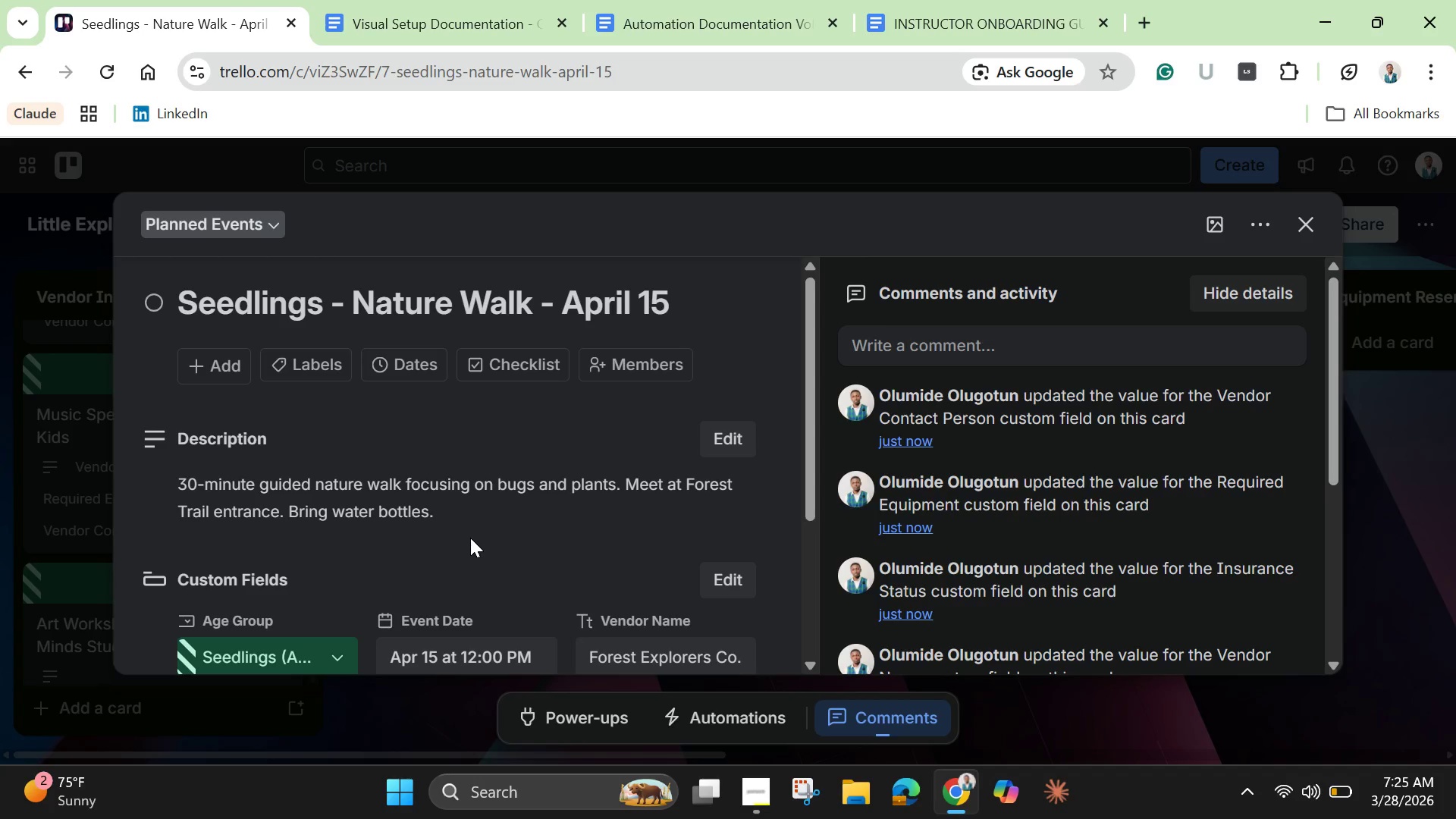 
scroll: coordinate [403, 494], scroll_direction: up, amount: 4.0
 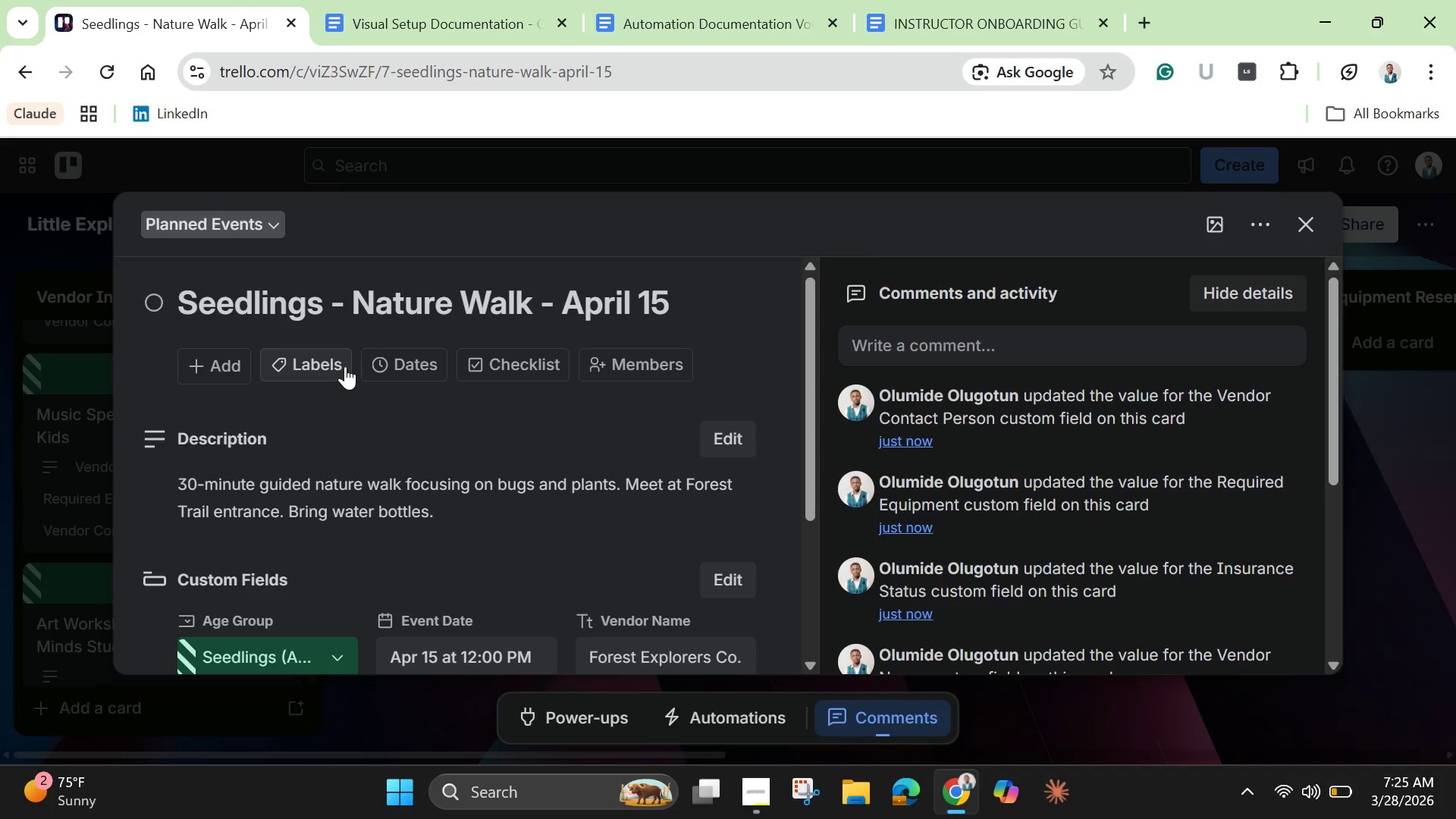 
left_click([333, 366])
 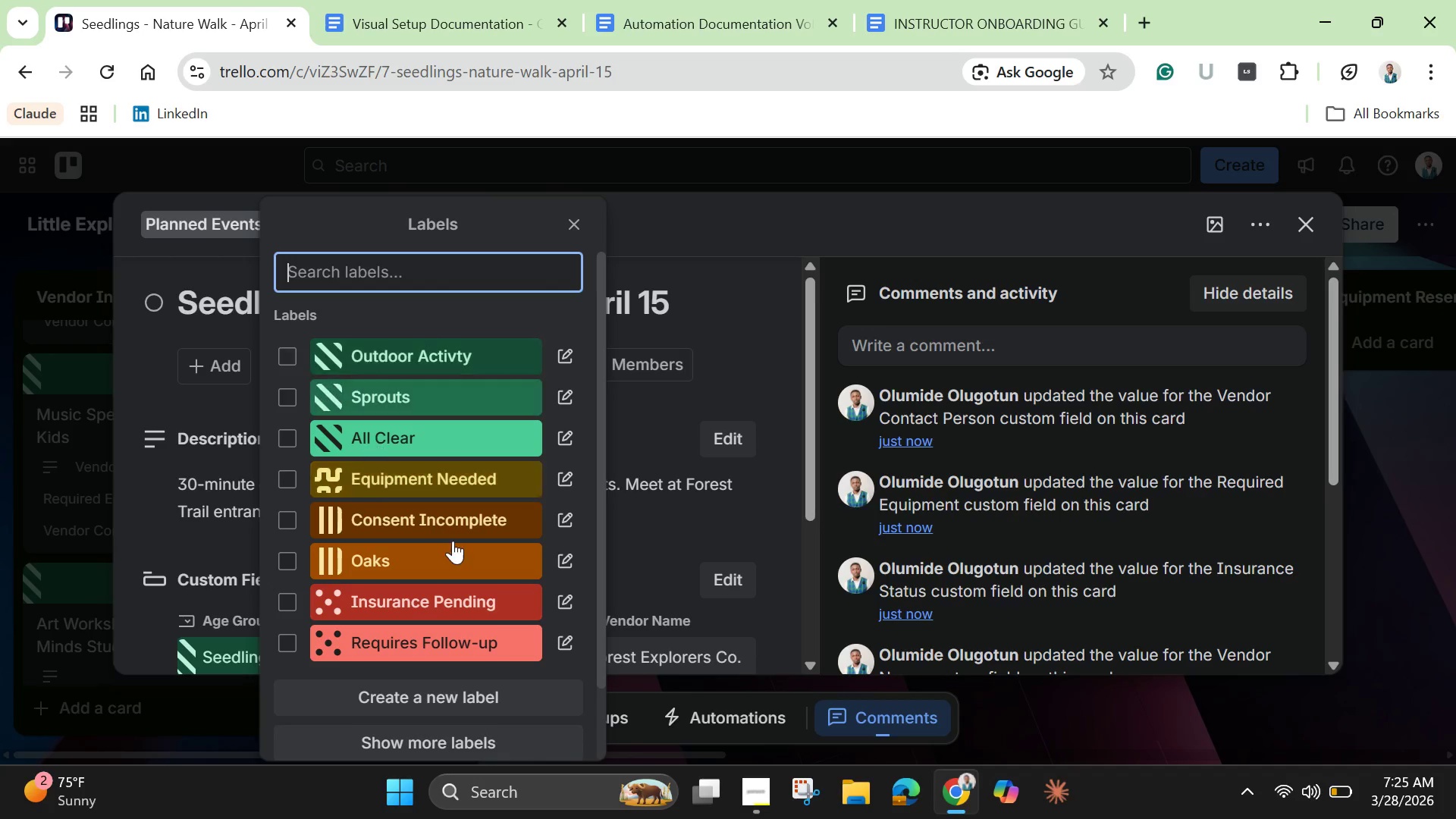 
scroll: coordinate [460, 548], scroll_direction: down, amount: 4.0
 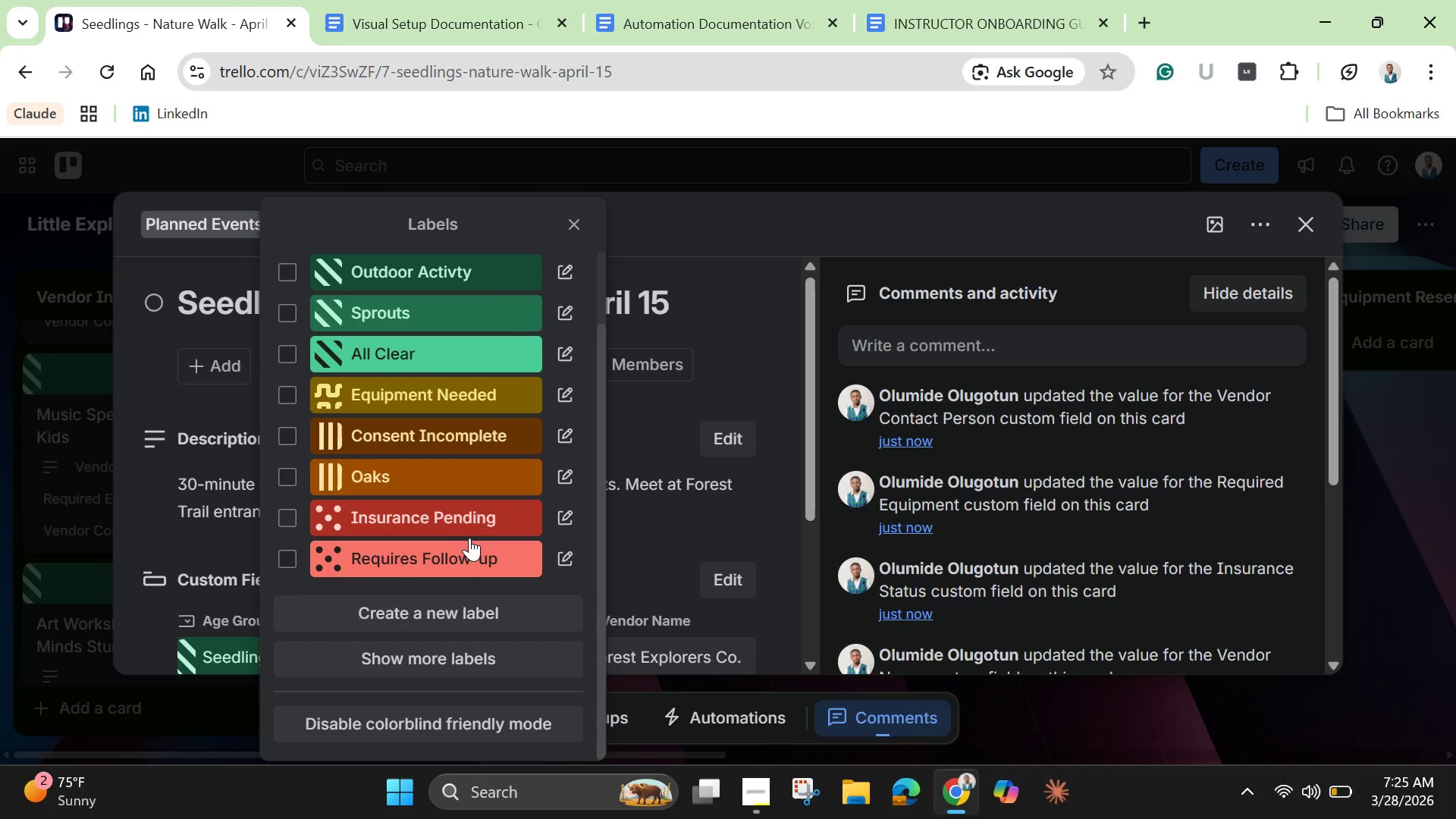 
mouse_move([479, 513])
 